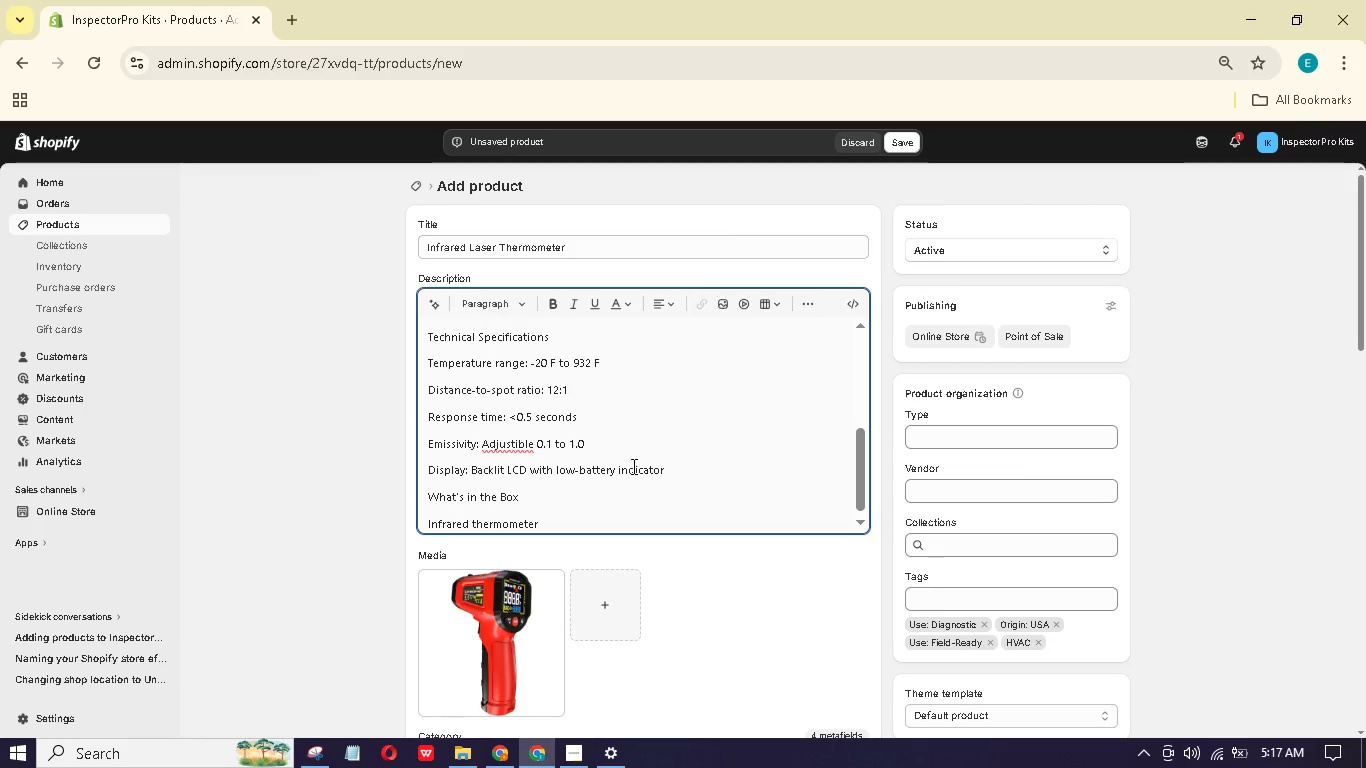 
hold_key(key=E, duration=0.36)
 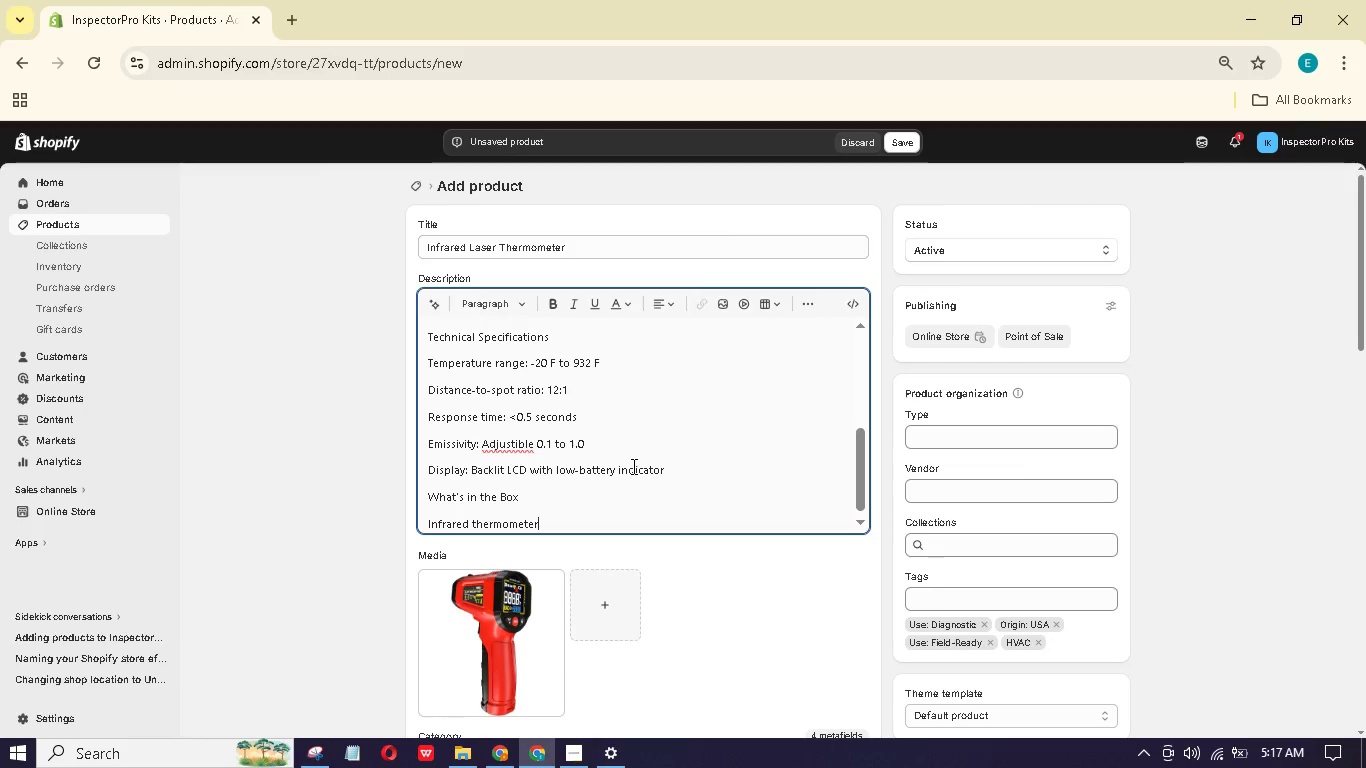 
key(Enter)
 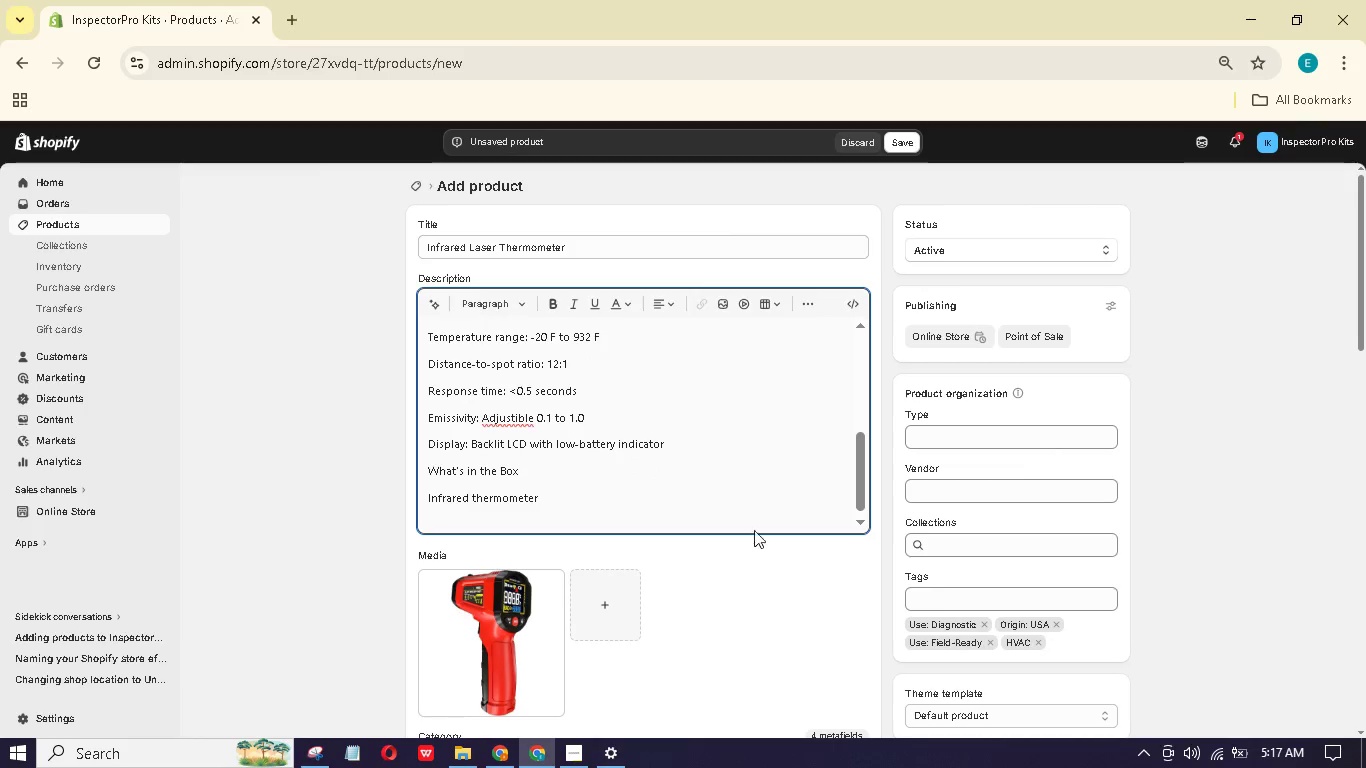 
wait(5.44)
 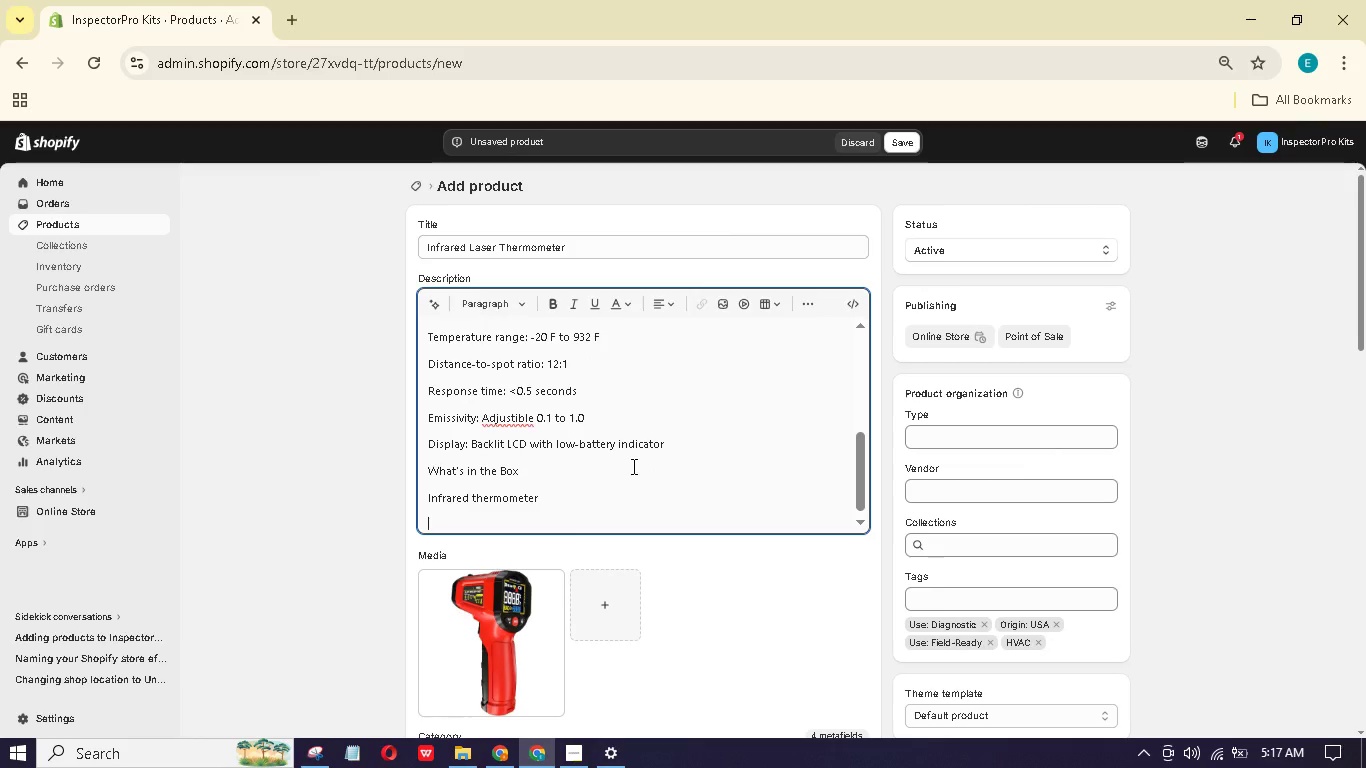 
left_click([519, 416])
 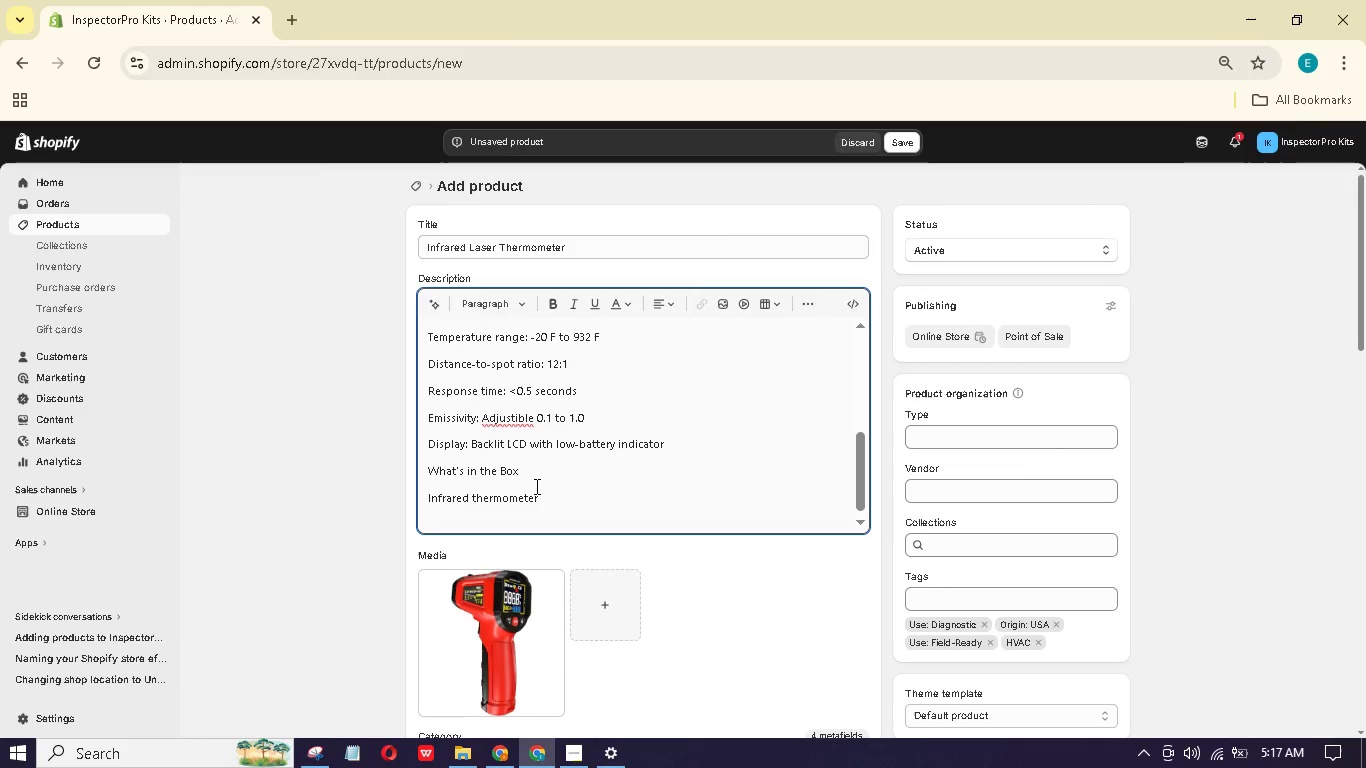 
key(Backspace)
 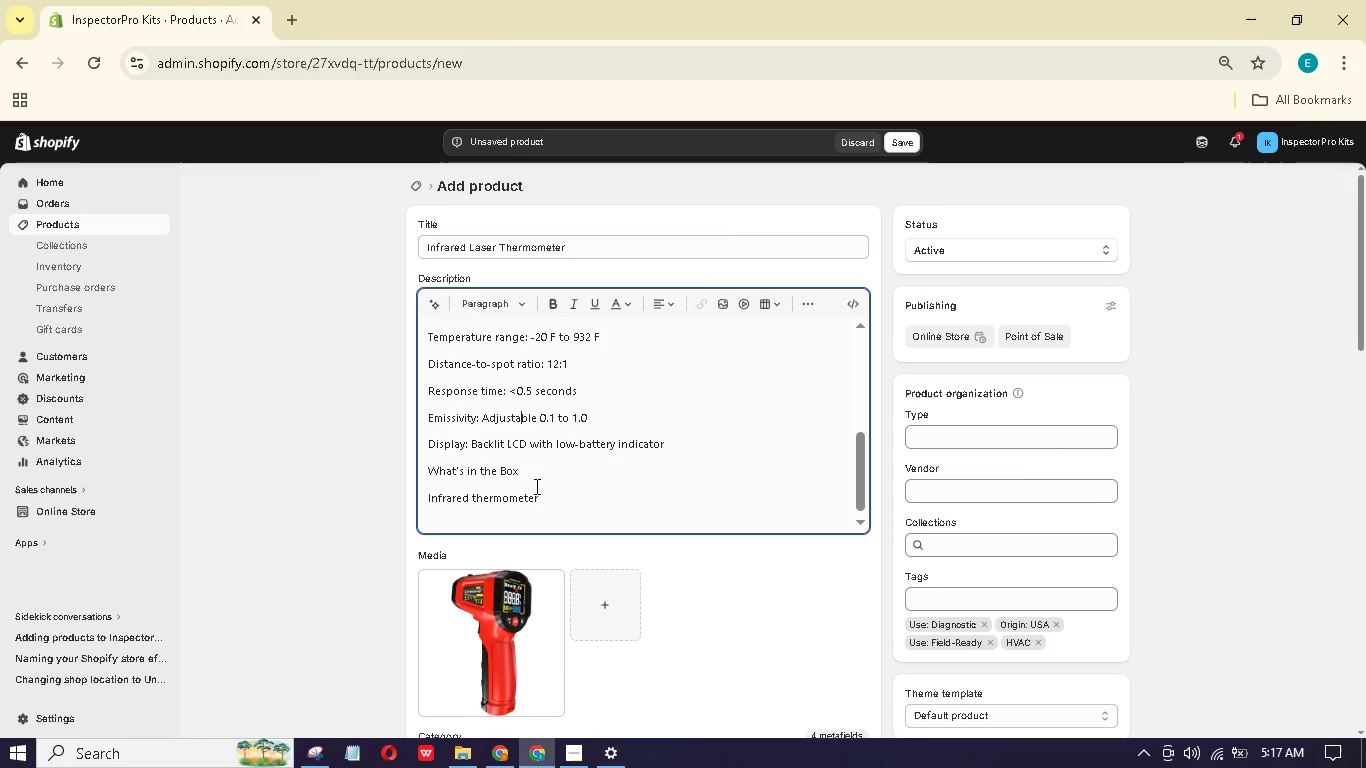 
key(A)
 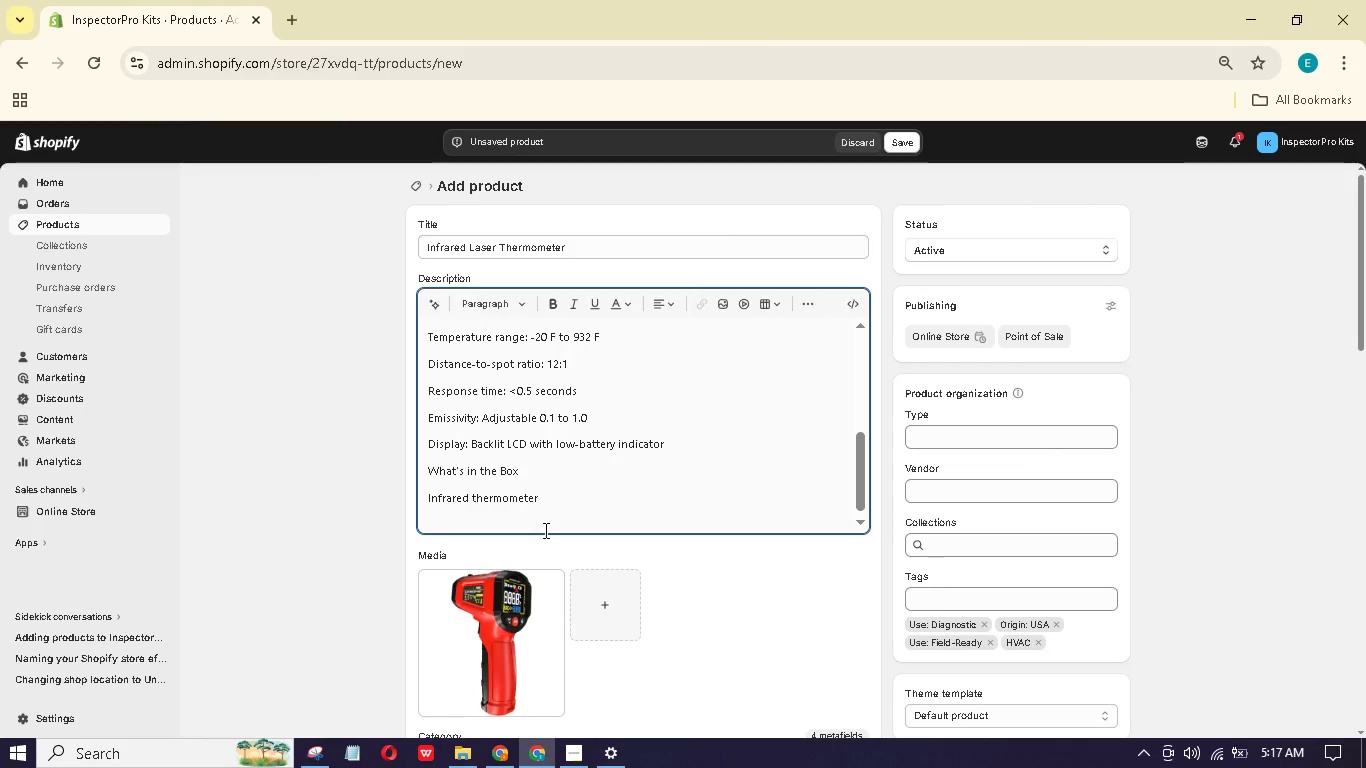 
left_click([555, 520])
 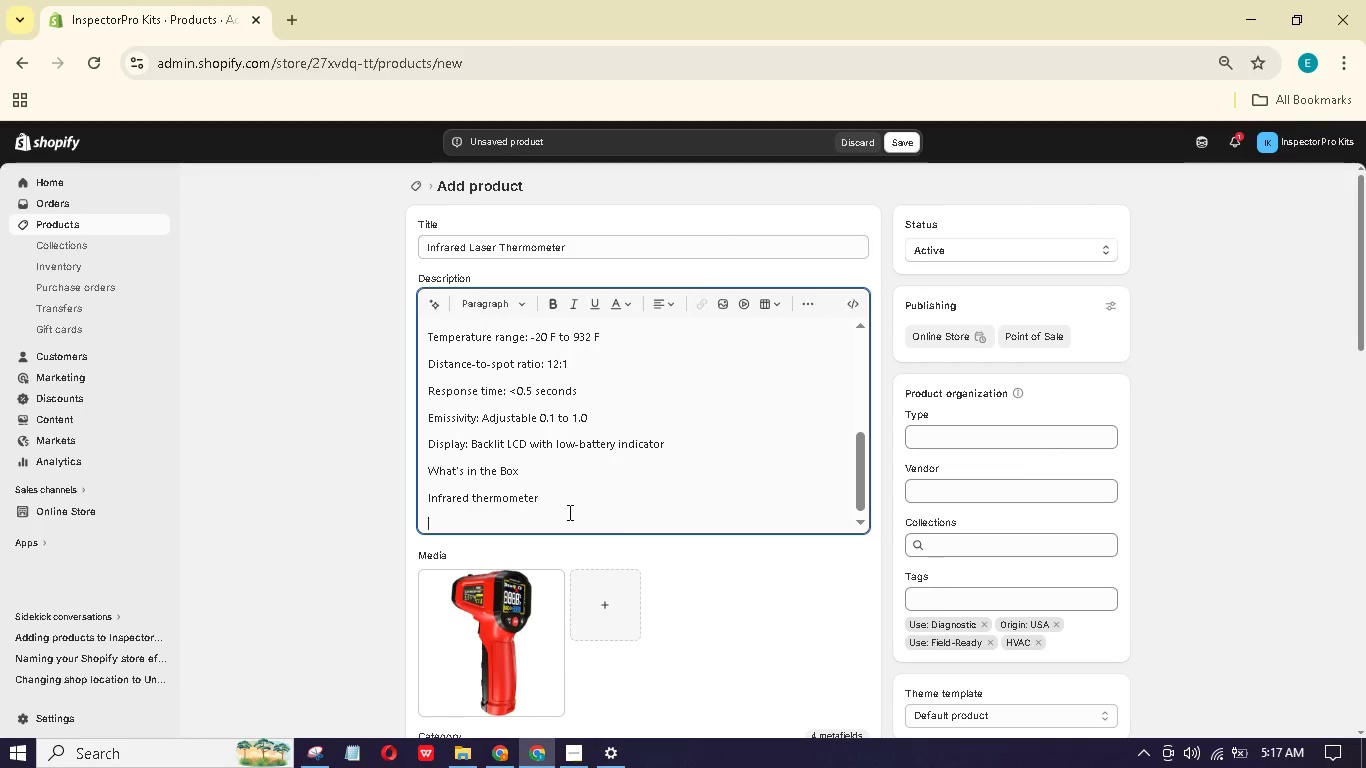 
wait(5.92)
 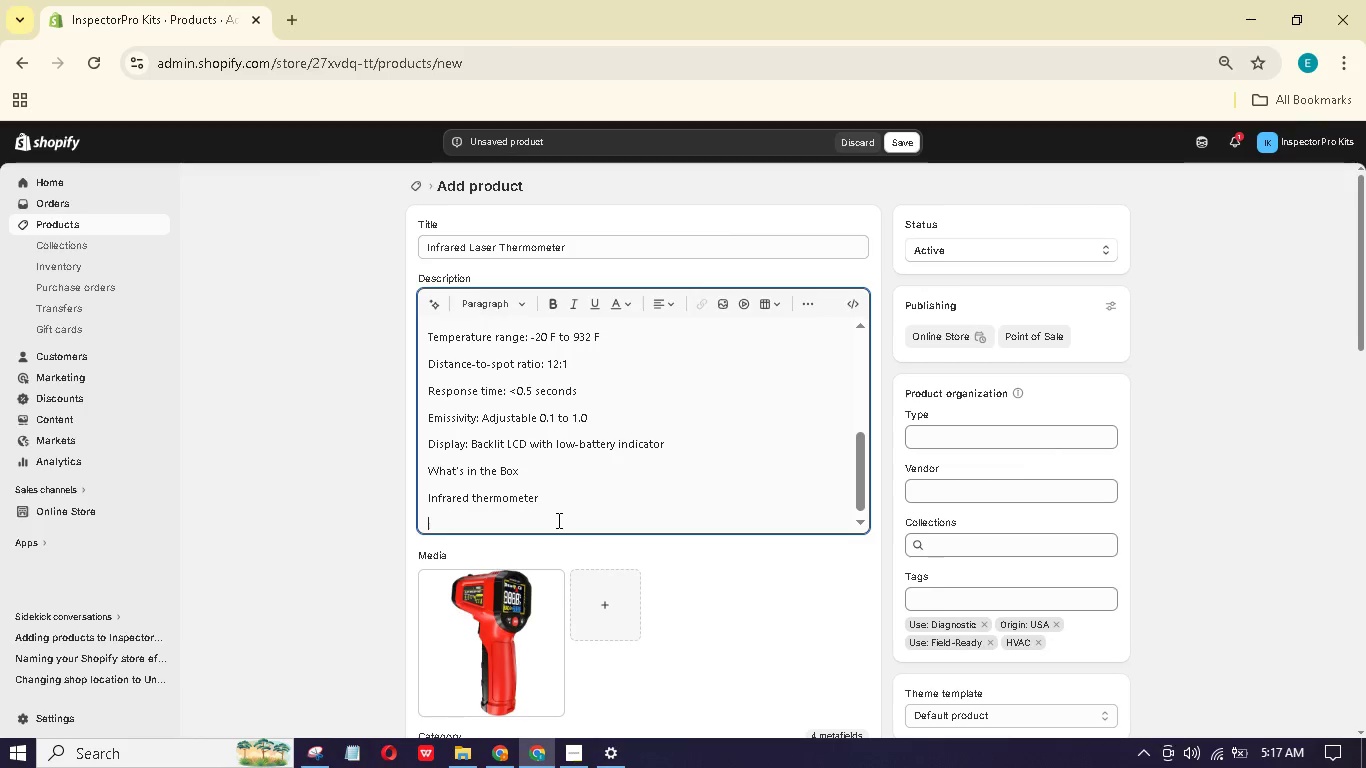 
type(2AAA batteris)
 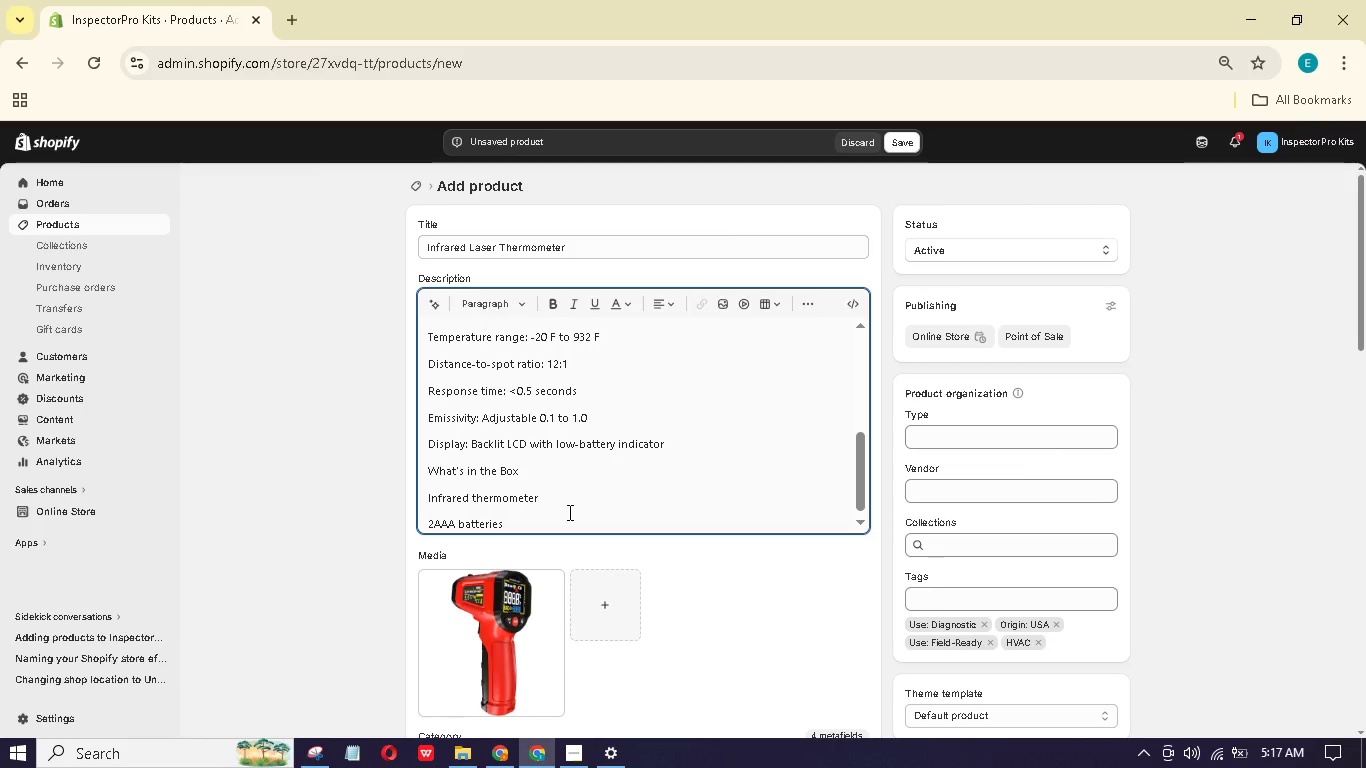 
key(Enter)
 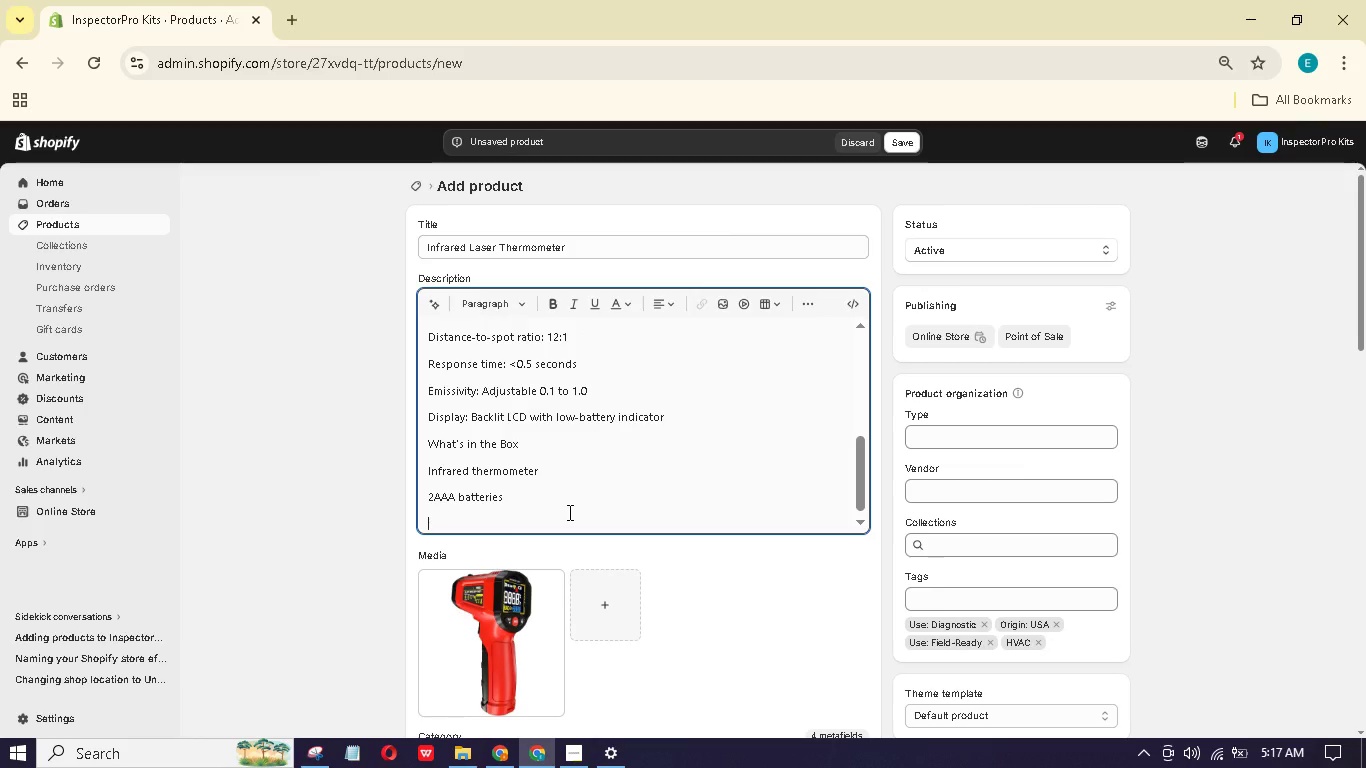 
type(Lanyard)
 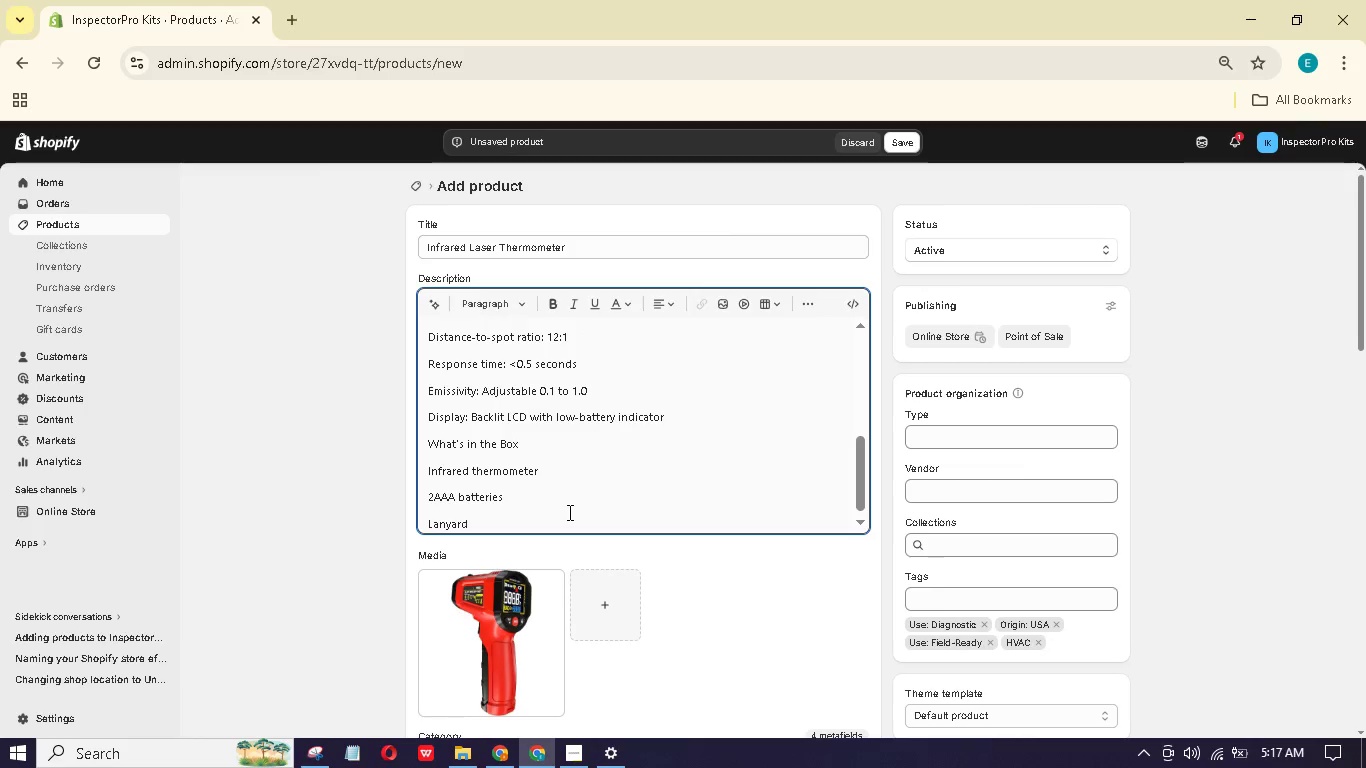 
key(Enter)
 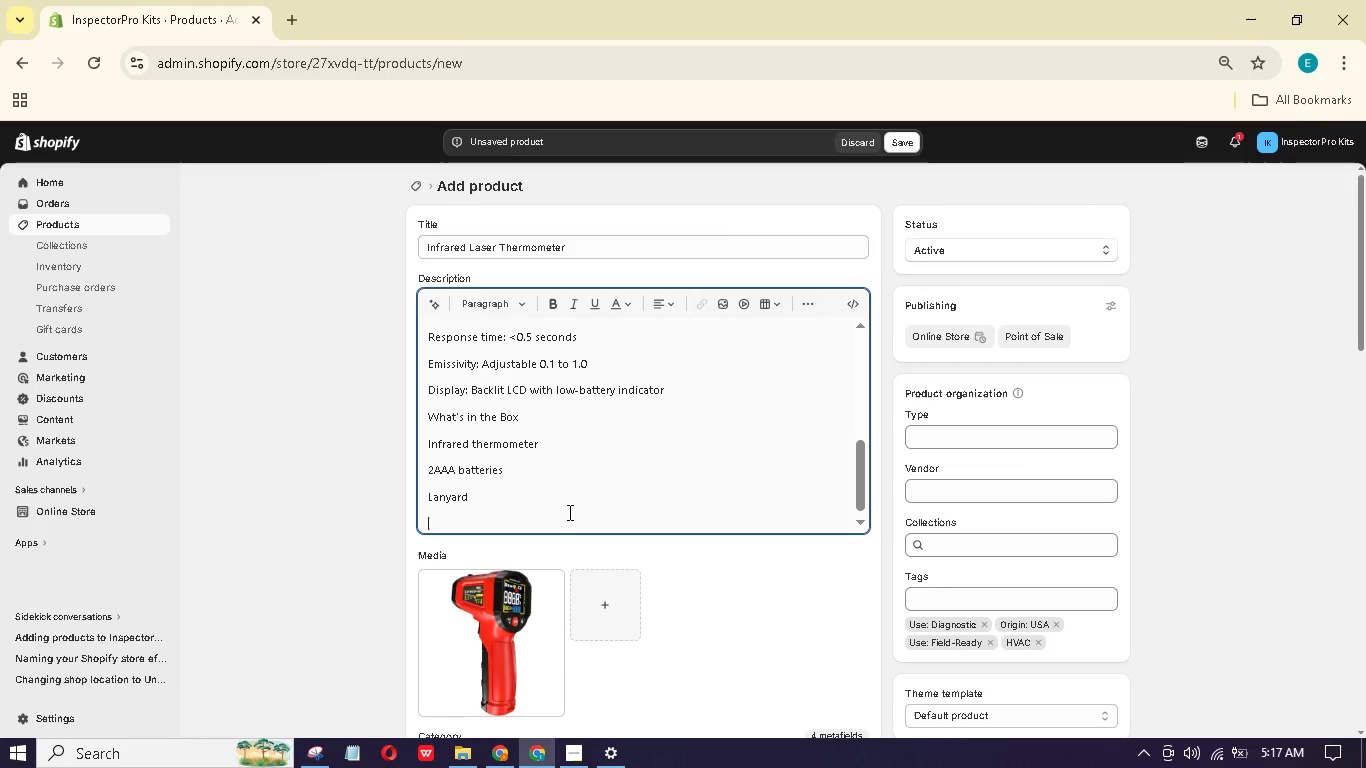 
type(Uer manual with emissiviy tale)
 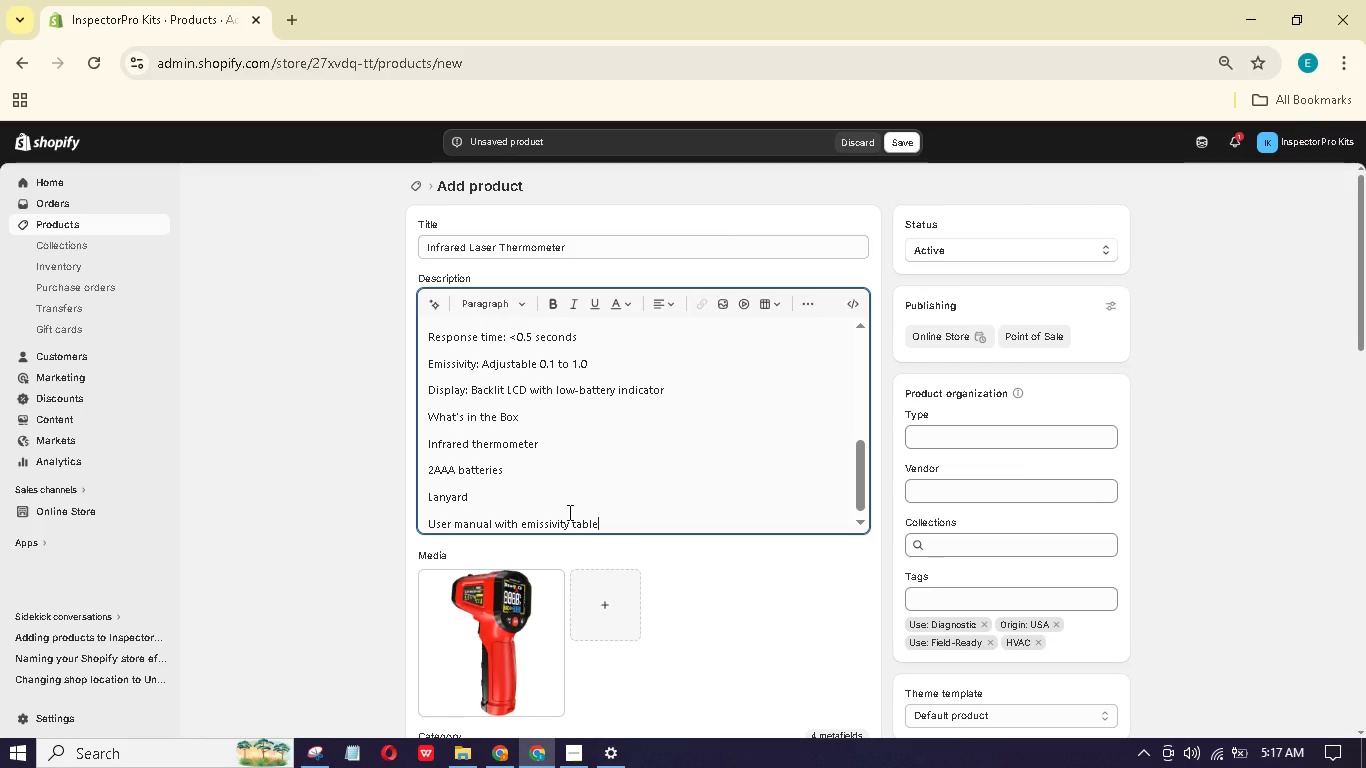 
hold_key(key=B, duration=0.42)
 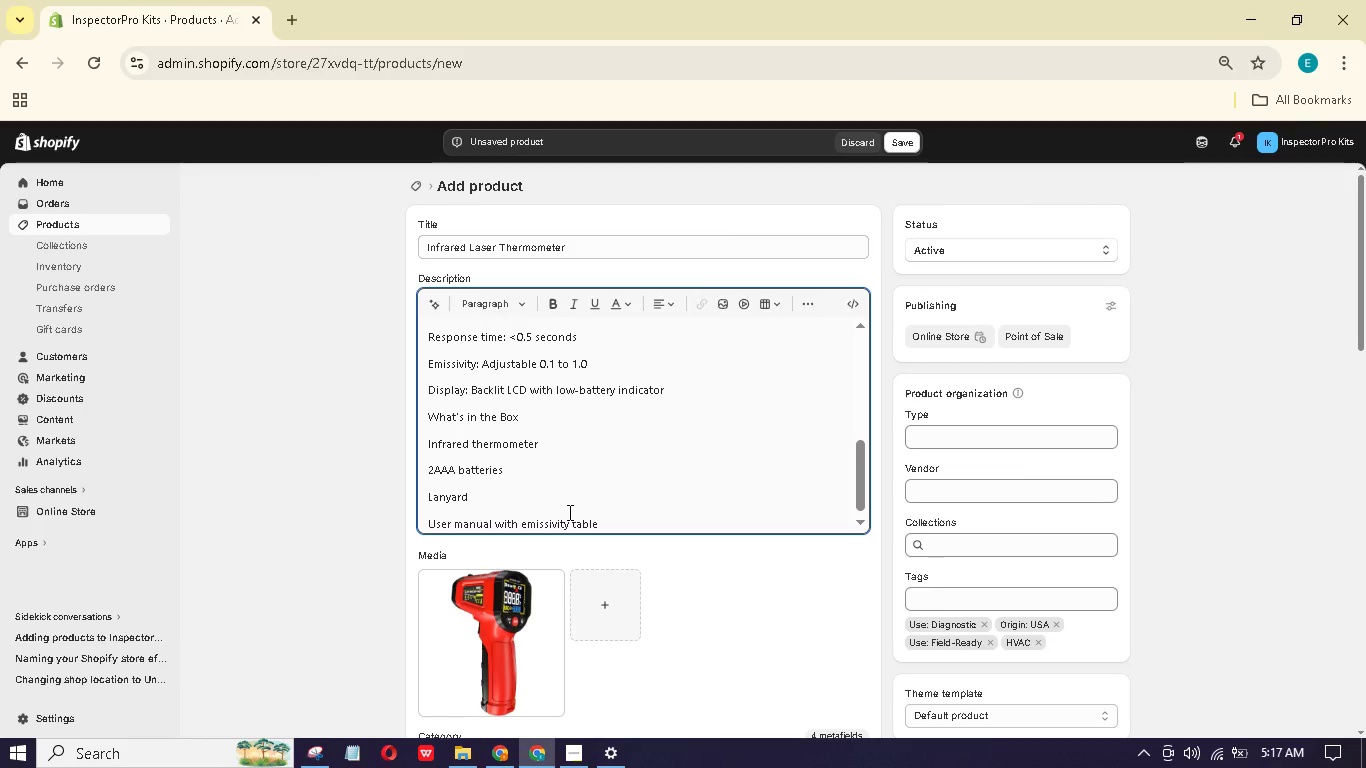 
key(Enter)
 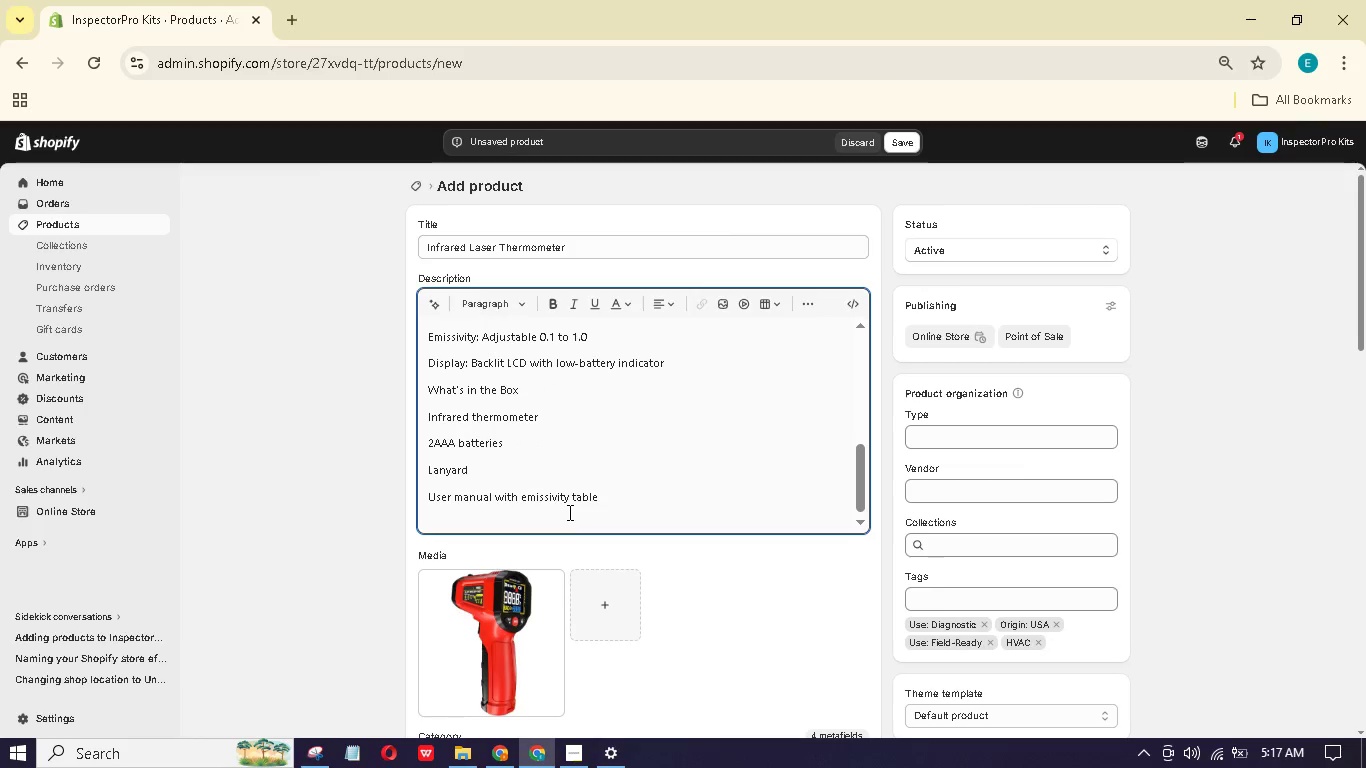 
type(Who This is For)
 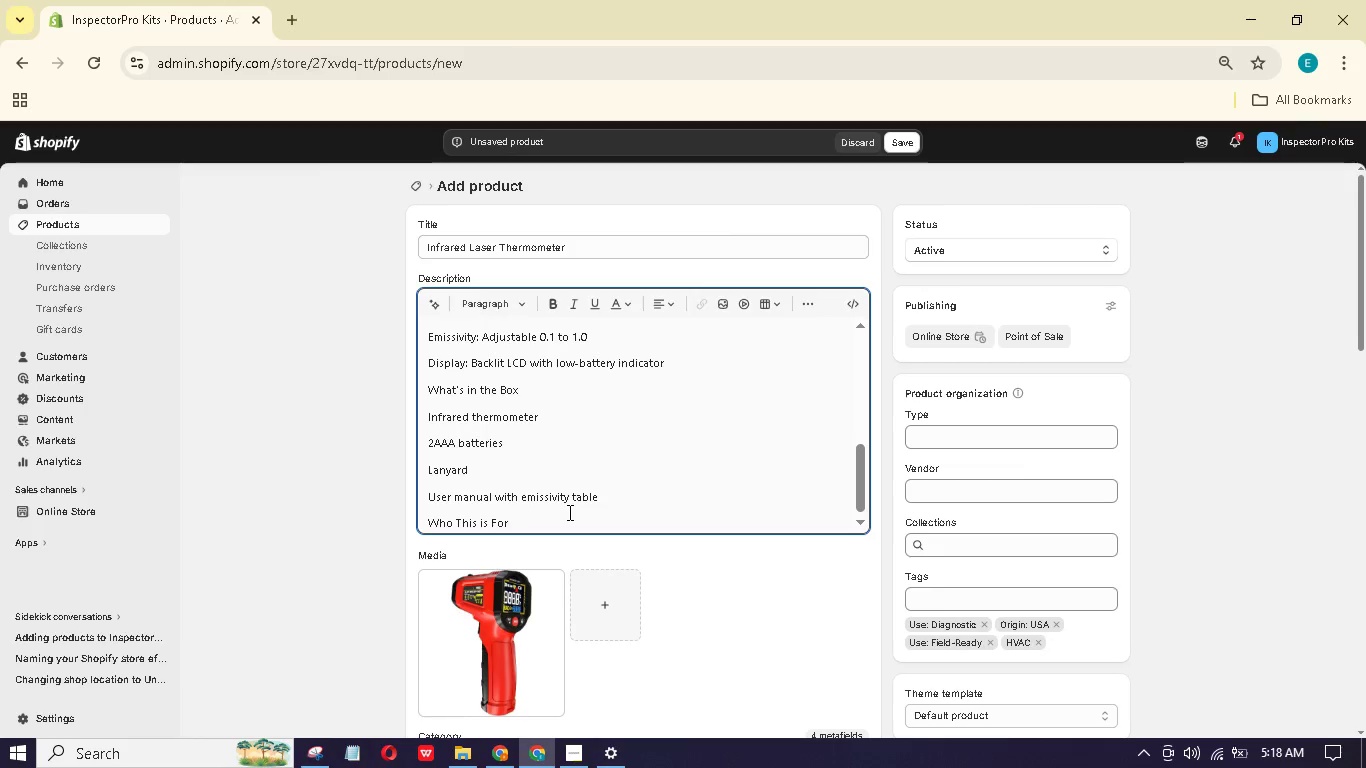 
key(Enter)
 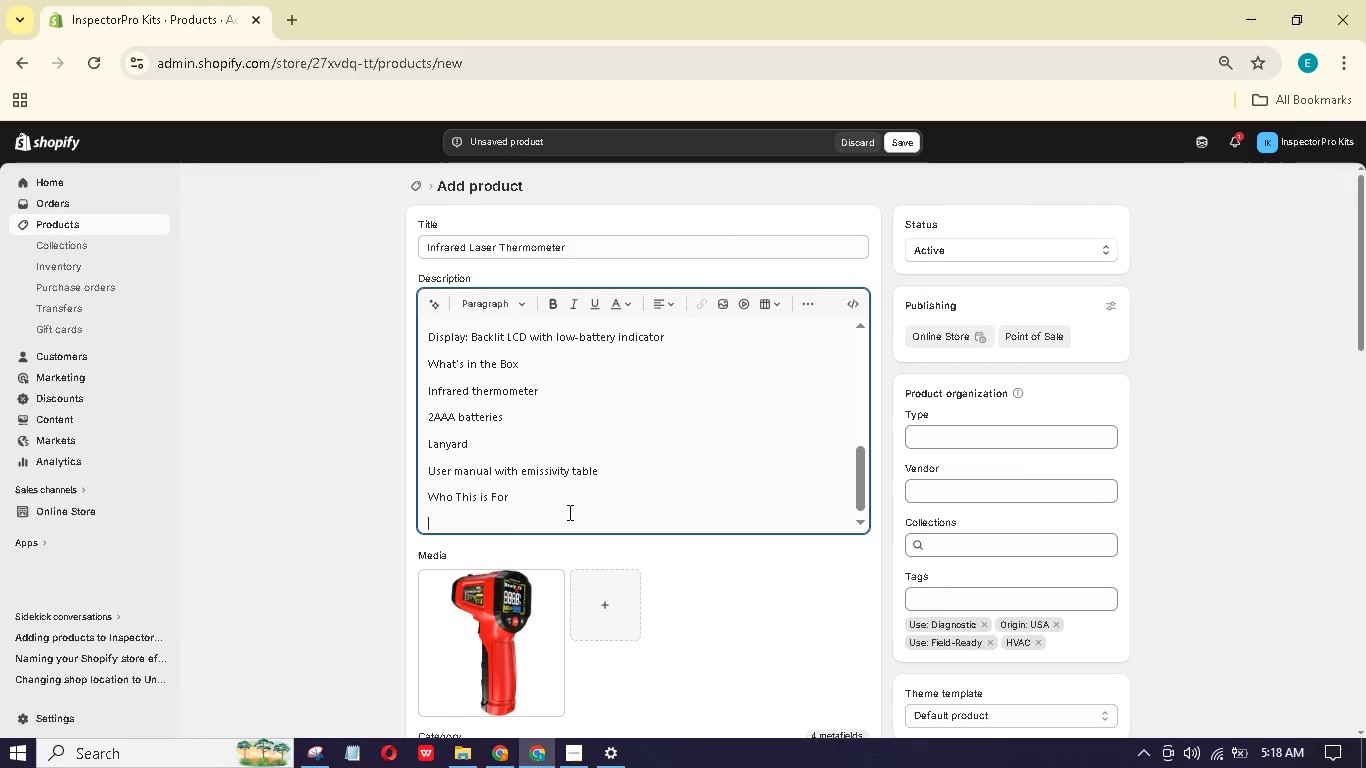 
type(Home nspe)
 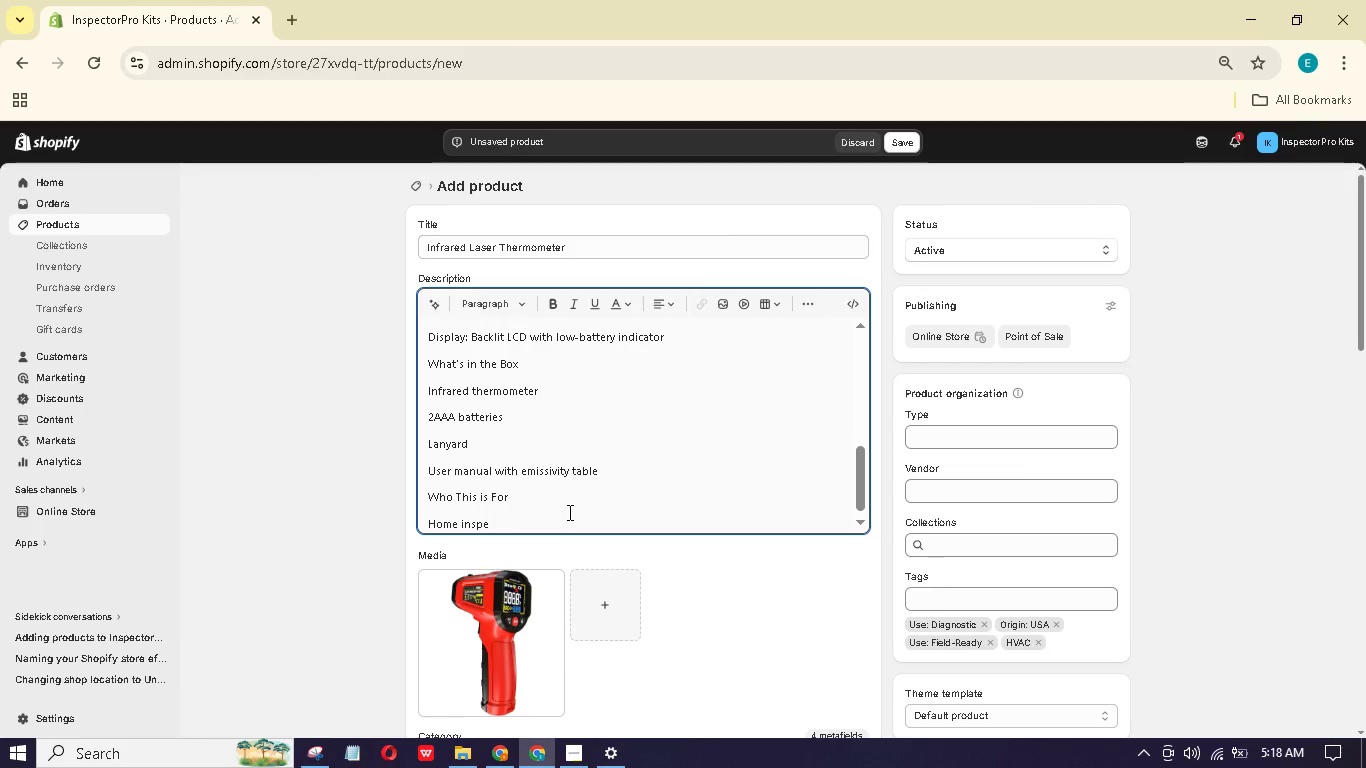 
hold_key(key=I, duration=0.33)
 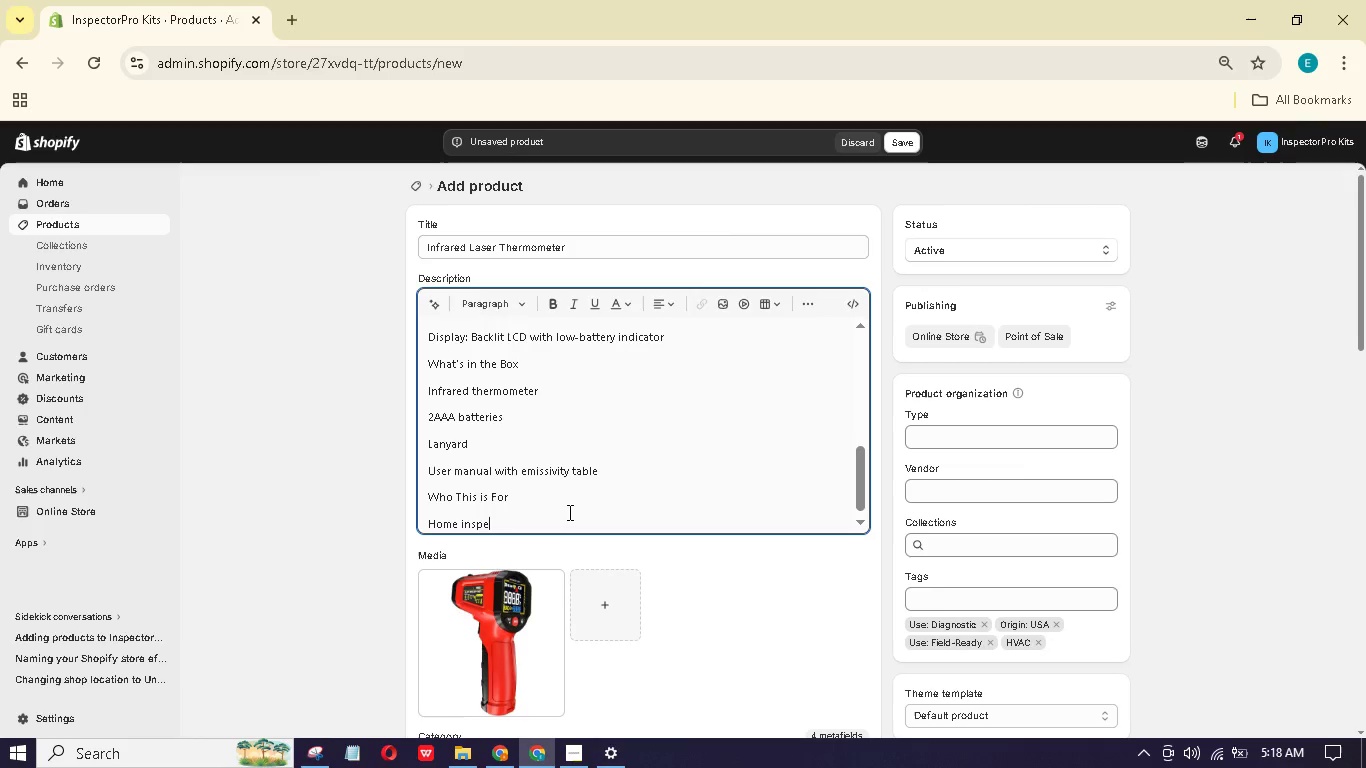 
type(ctors checking HVAC supply/return temps)
 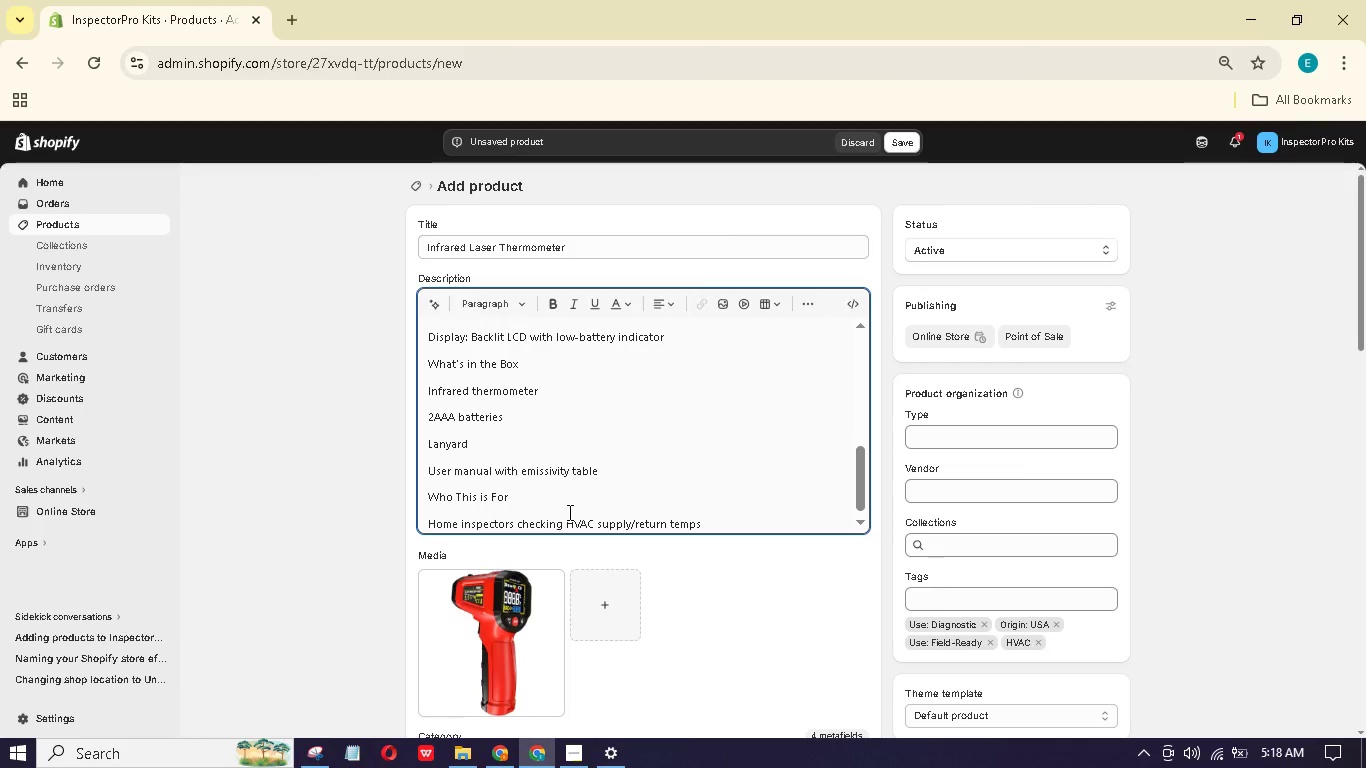 
key(Enter)
 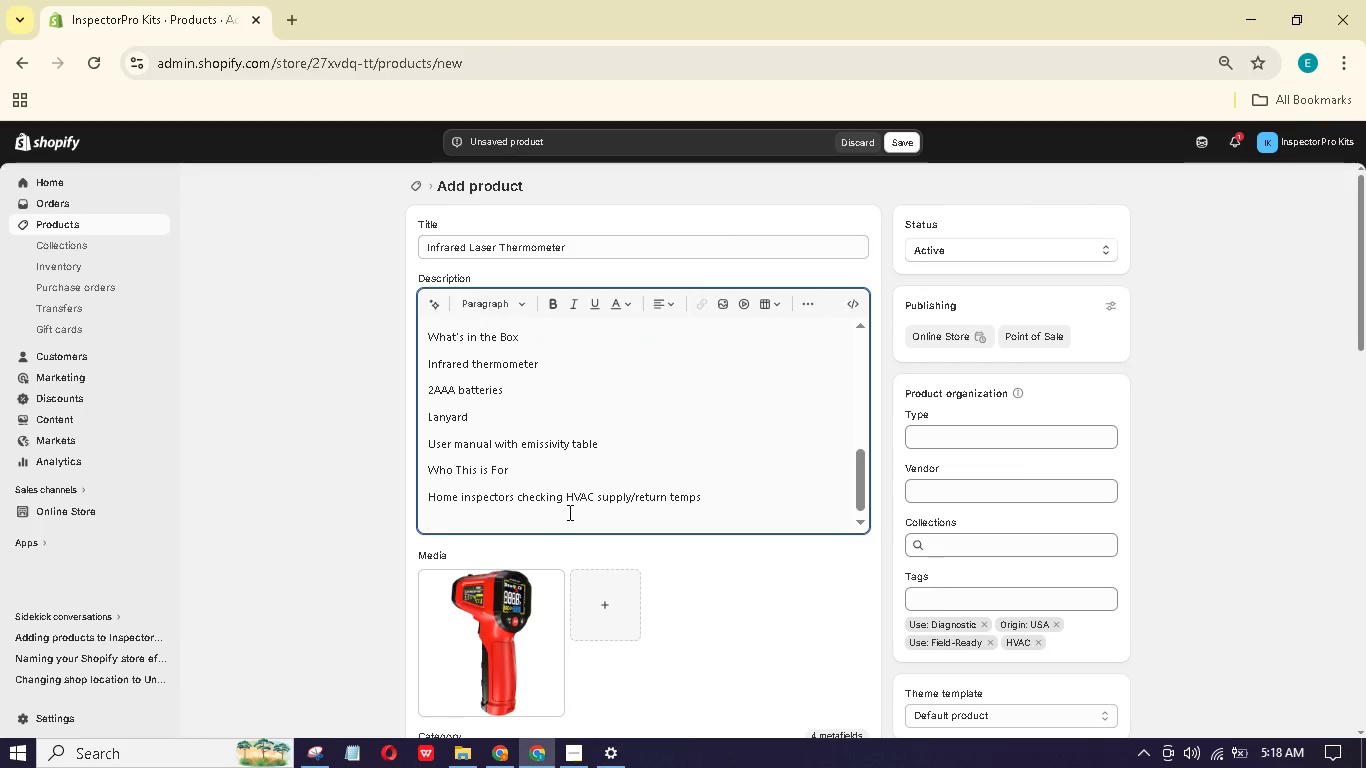 
type(Energy auditors identifying insultin gaps)
 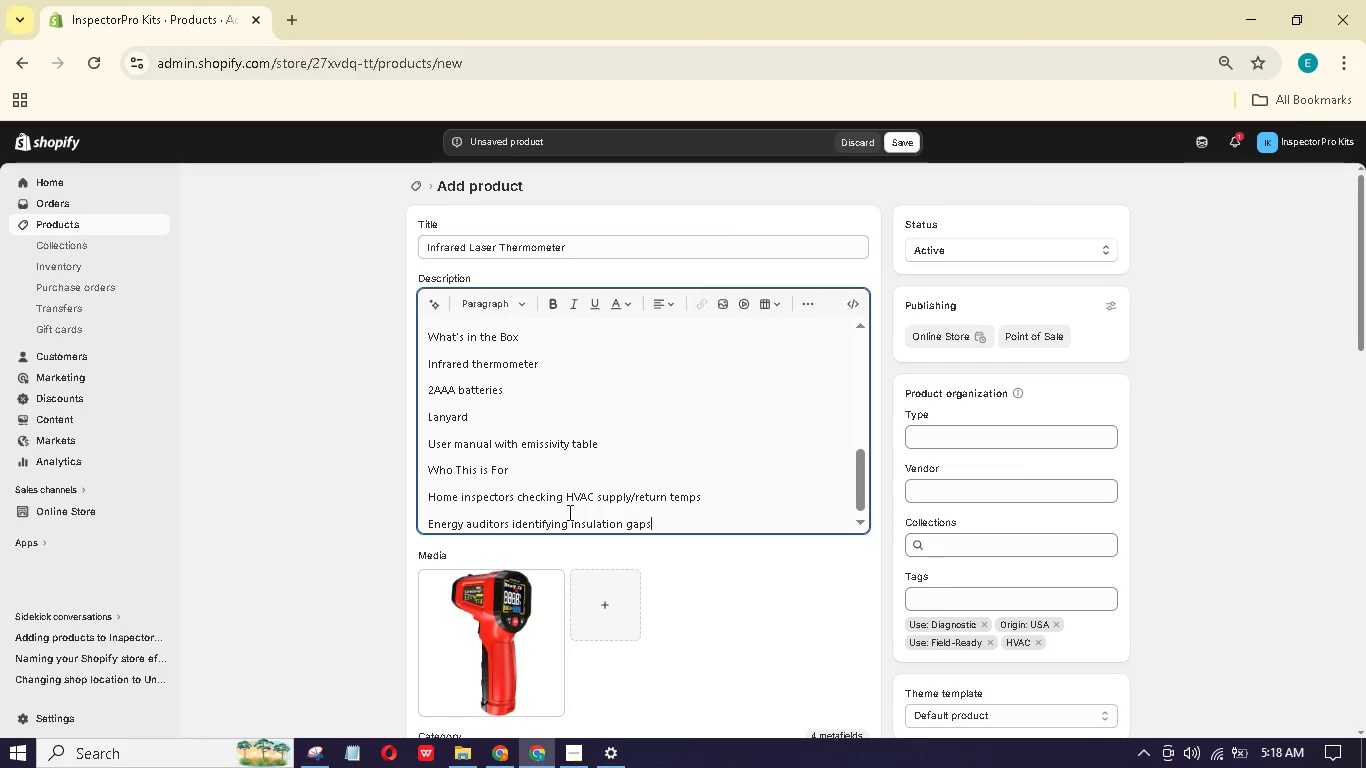 
key(Enter)
 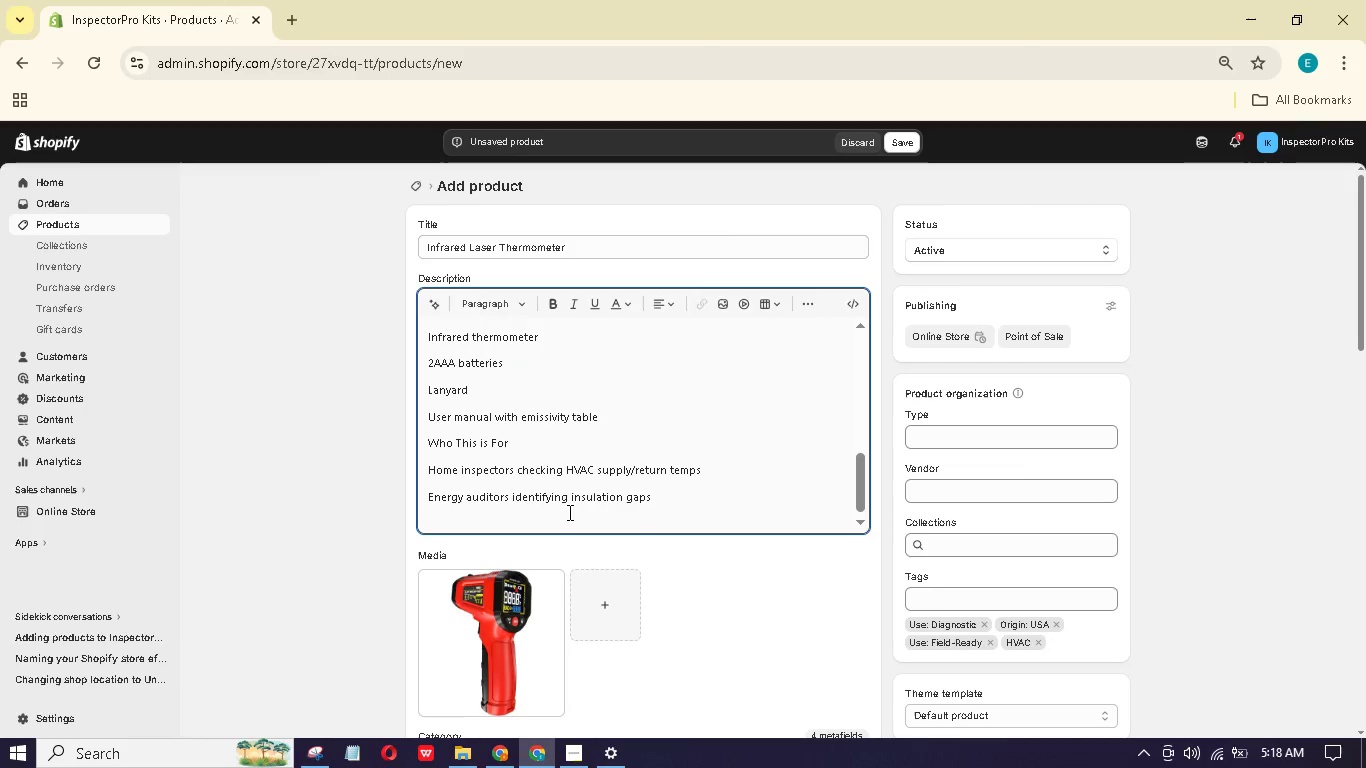 
type(Electricians scannin breakr panels or hot spots)
 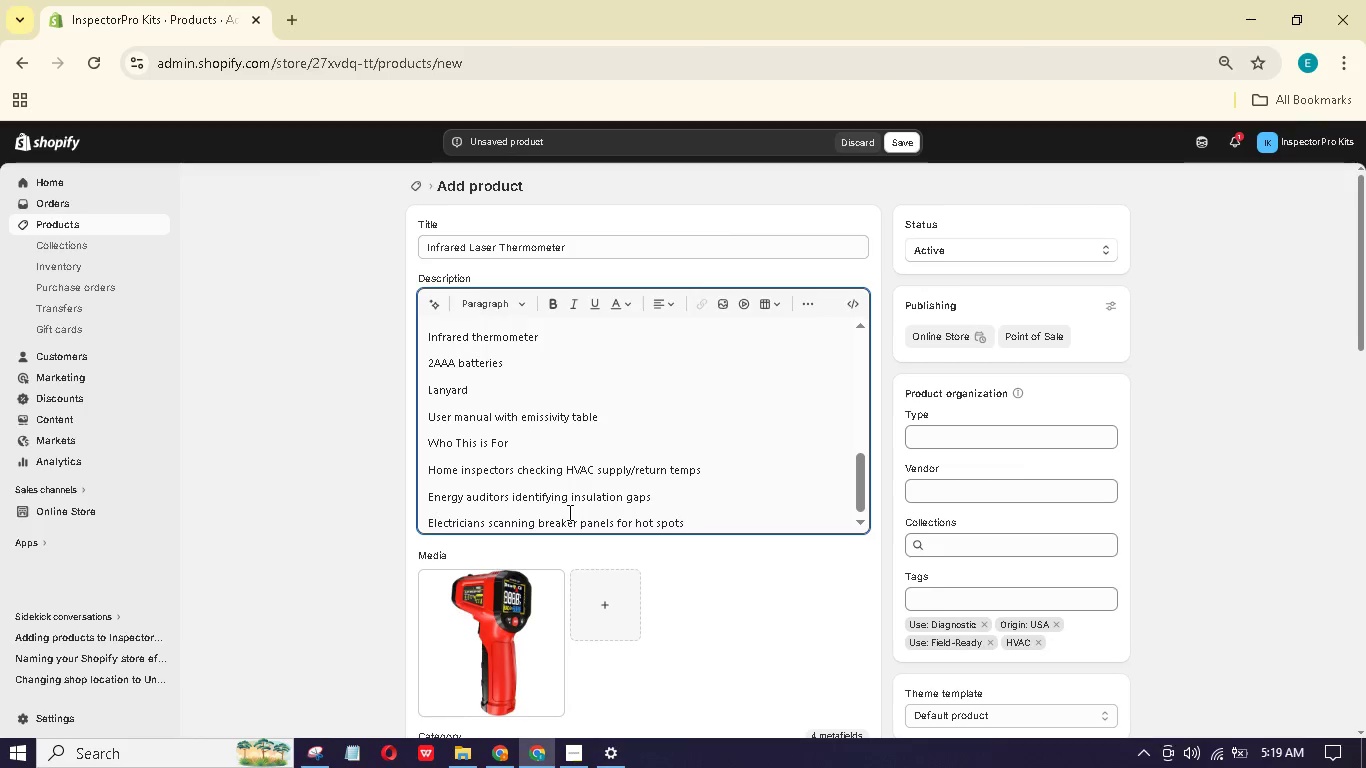 
hold_key(key=G, duration=0.34)
 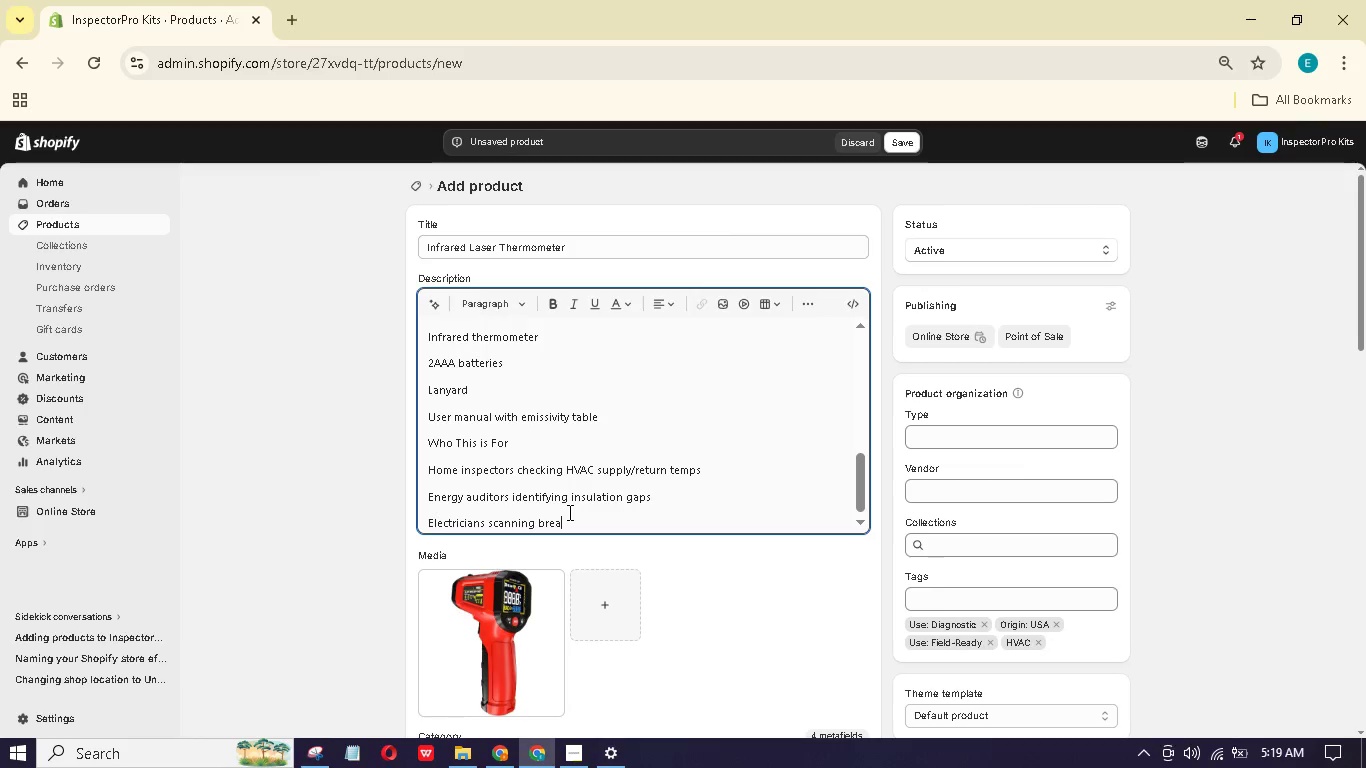 
hold_key(key=F, duration=0.34)
 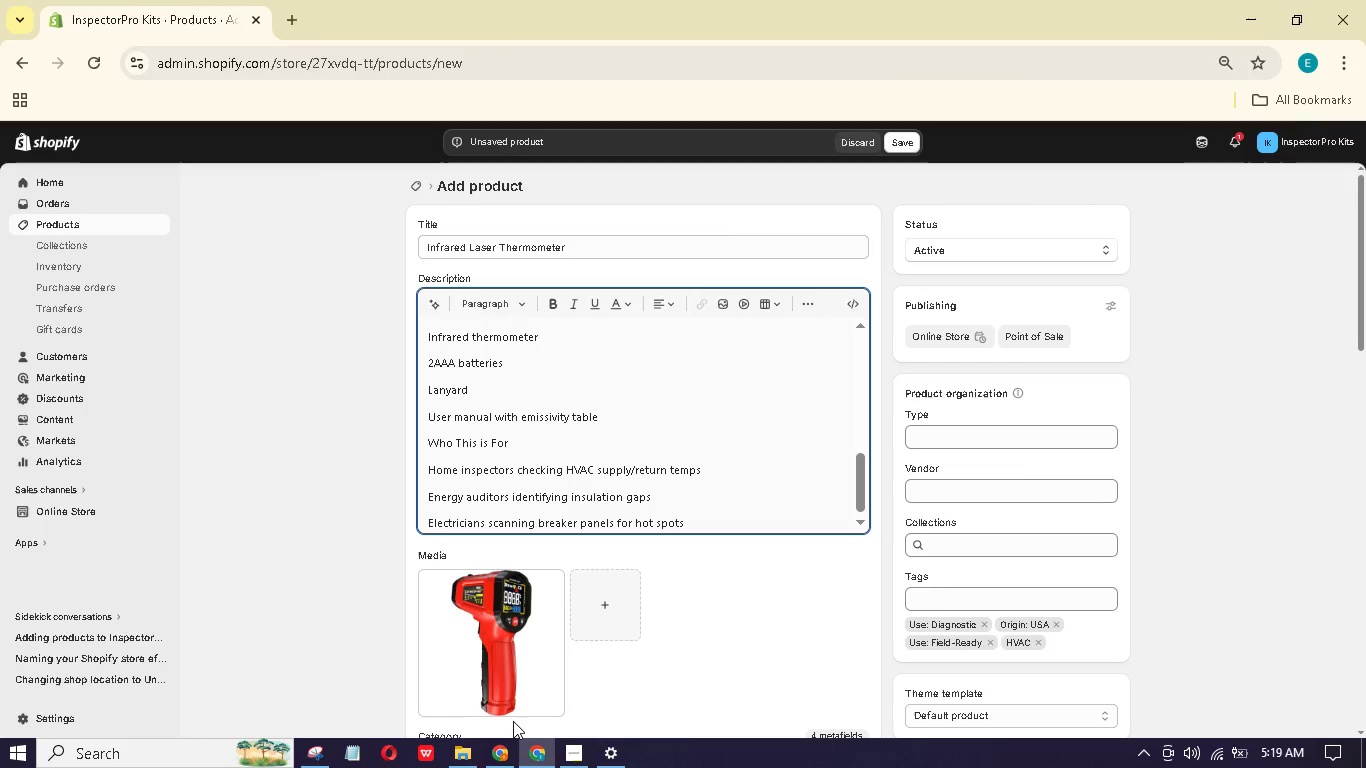 
wait(12.17)
 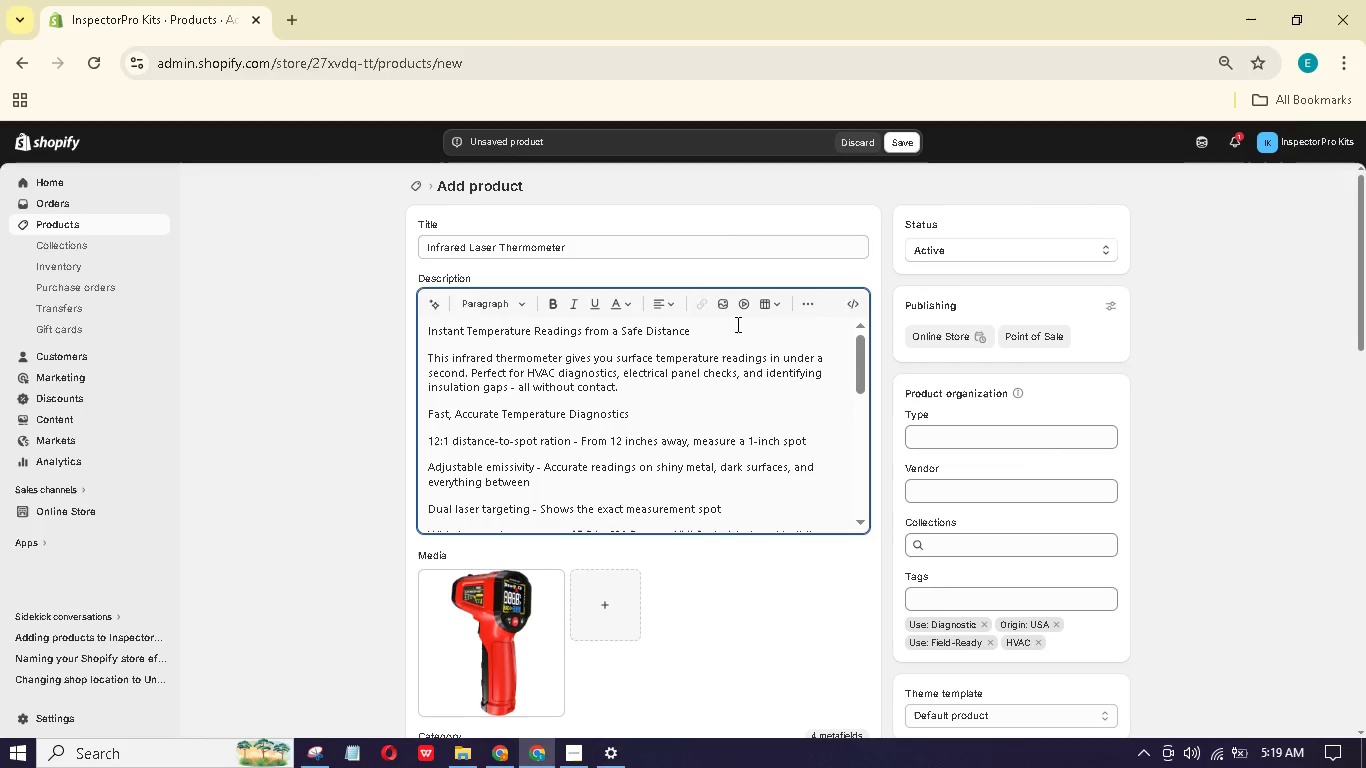 
left_click_drag(start_coordinate=[728, 328], to_coordinate=[419, 310])
 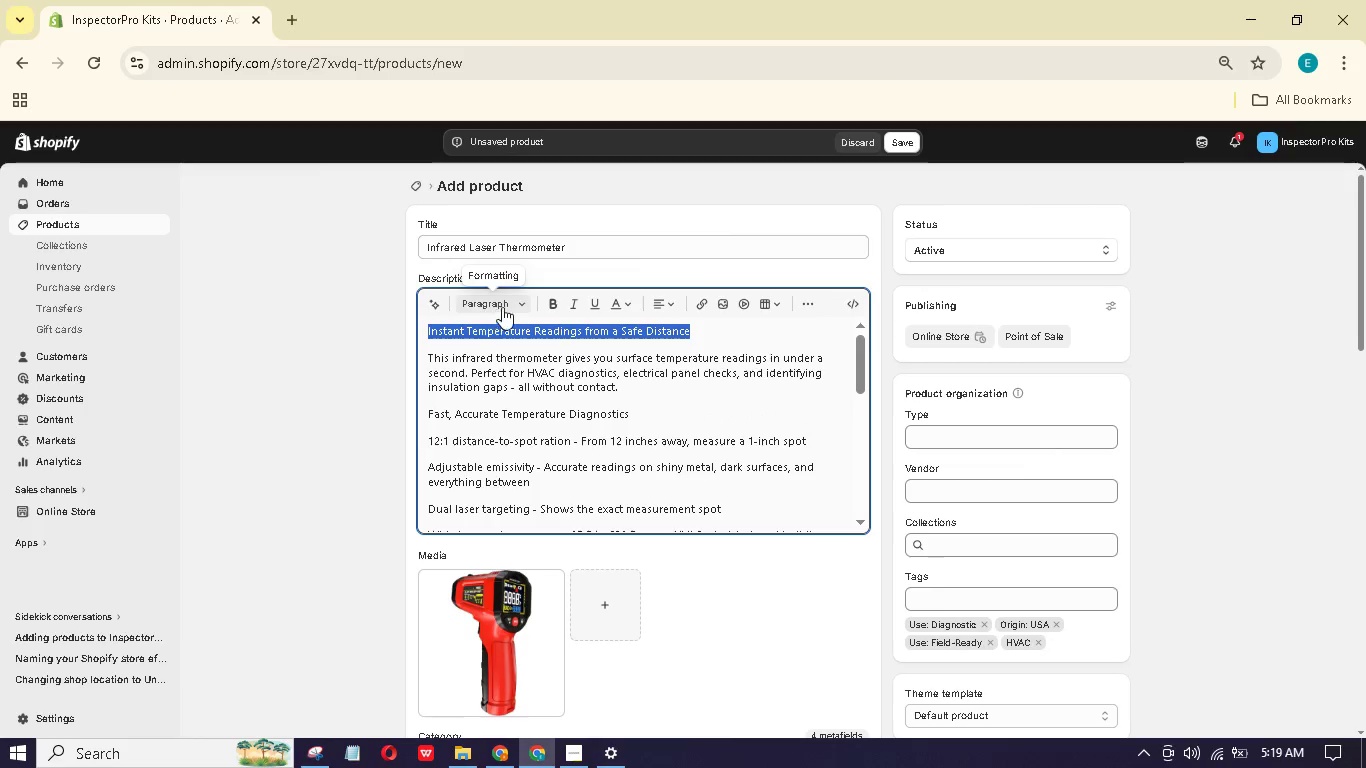 
scroll: coordinate [667, 428], scroll_direction: up, amount: 17.0
 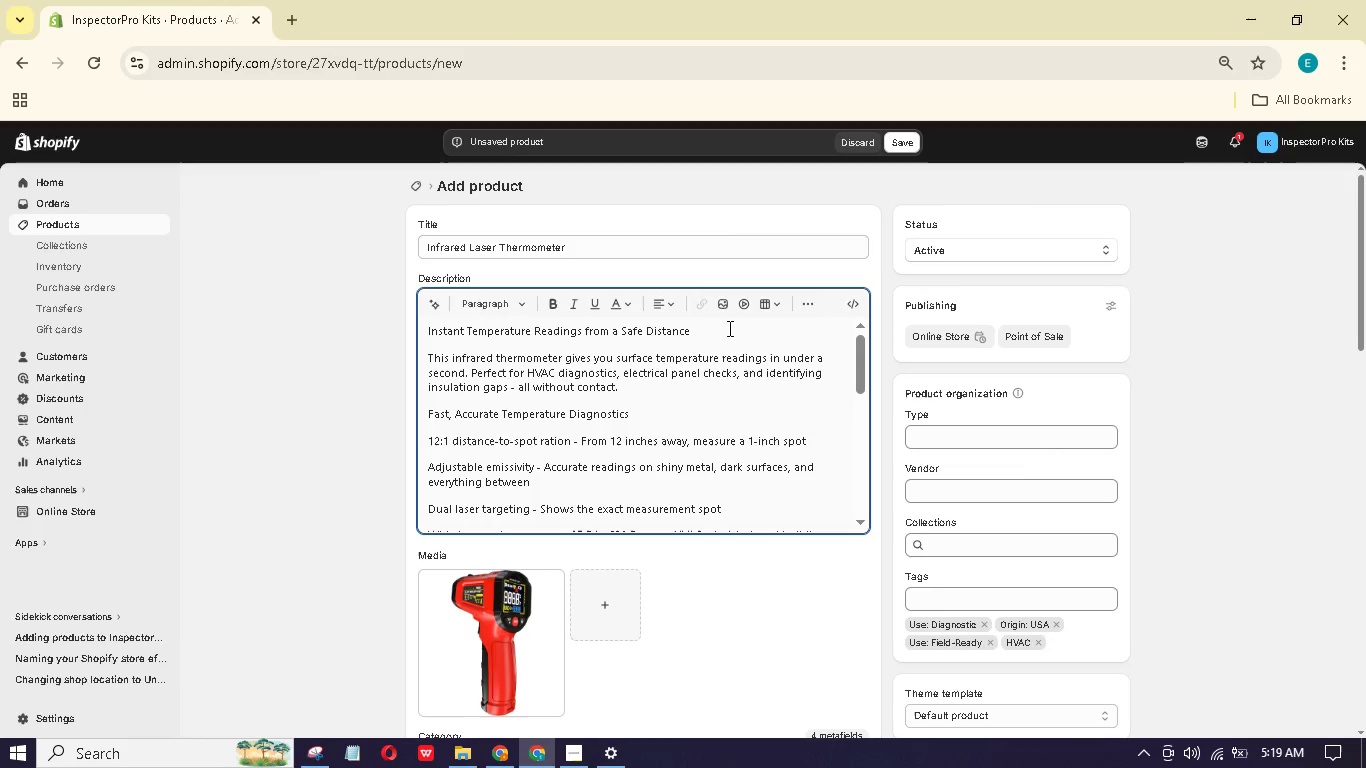 
left_click([510, 301])
 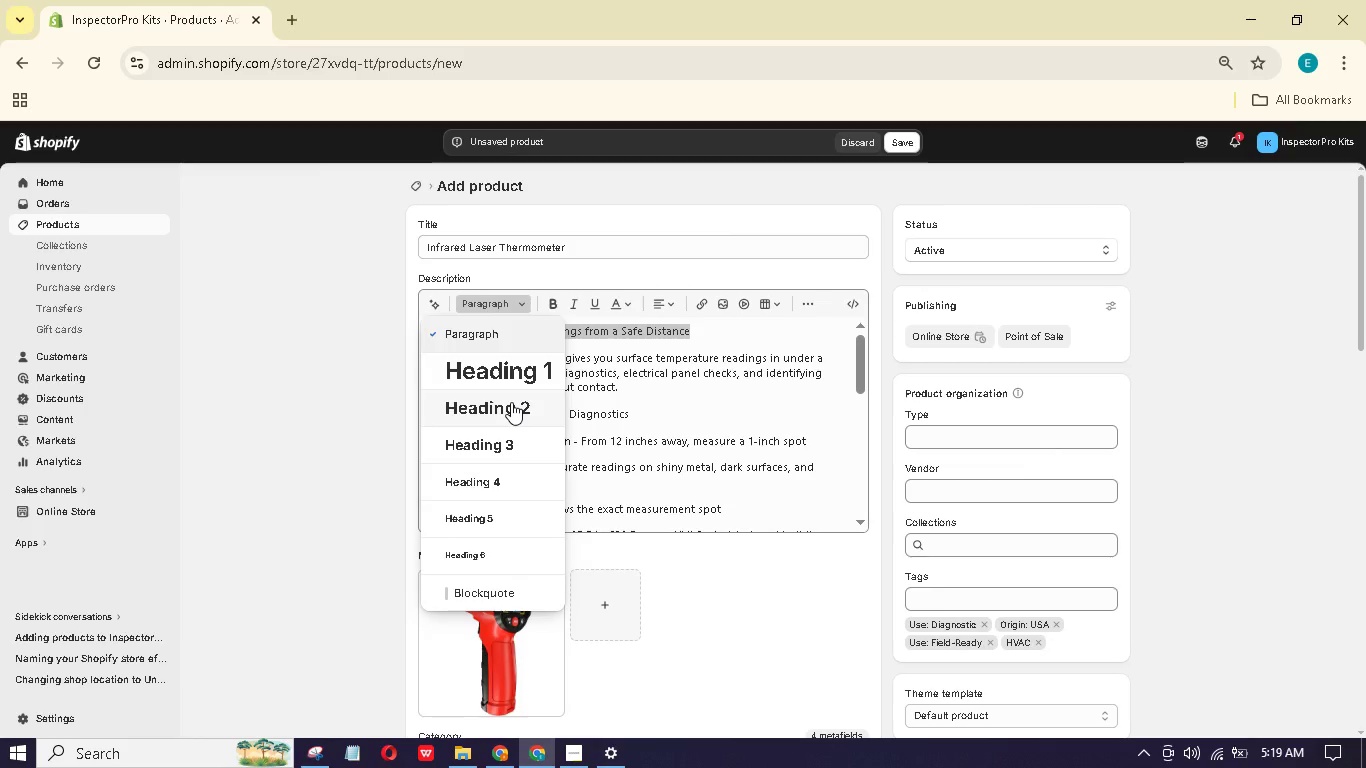 
left_click([511, 402])
 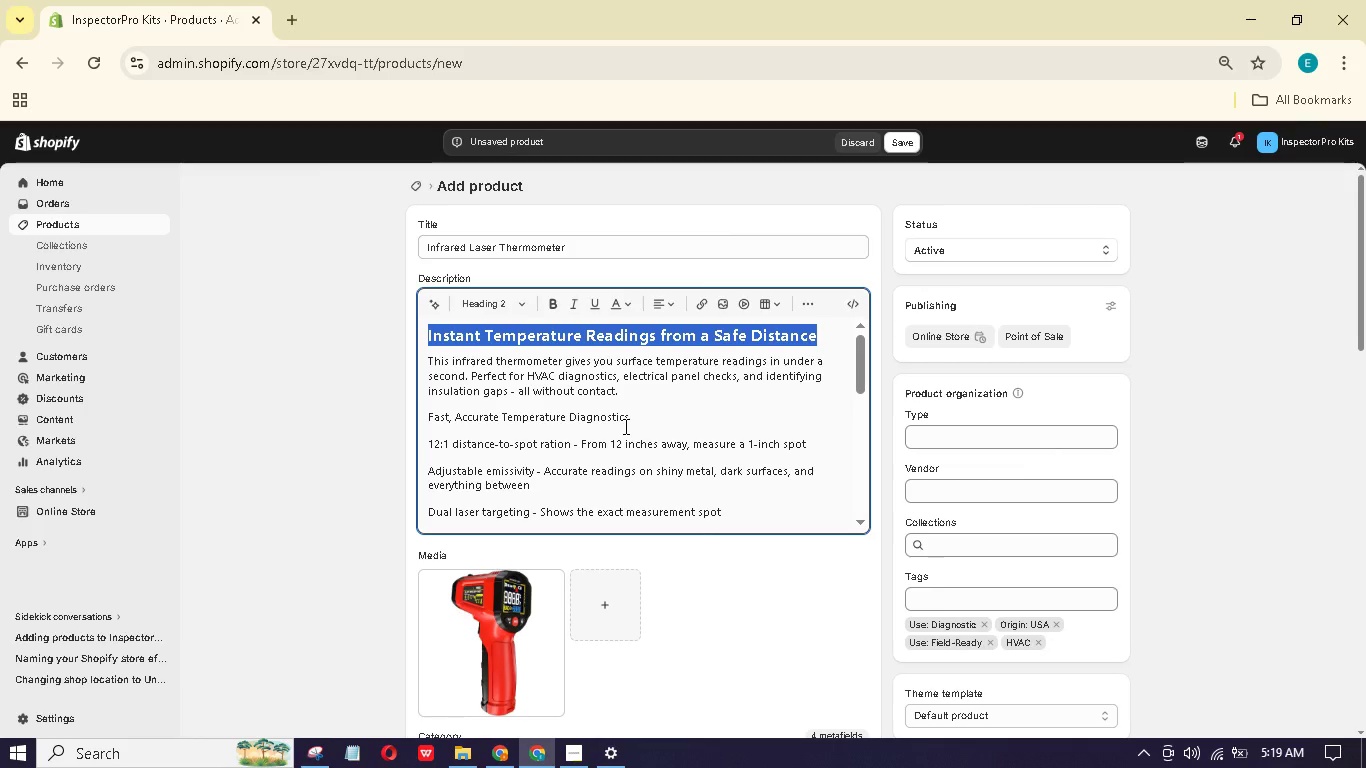 
wait(14.59)
 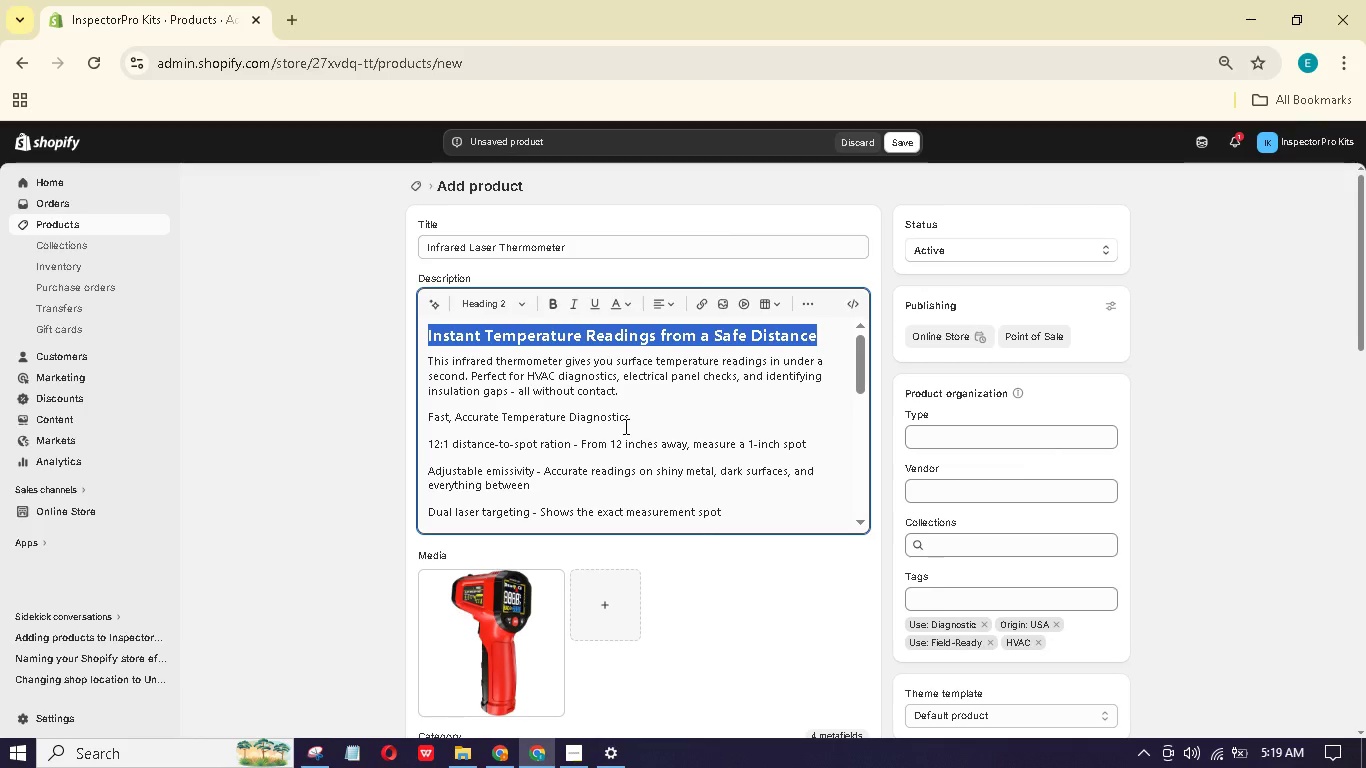 
left_click_drag(start_coordinate=[631, 418], to_coordinate=[425, 408])
 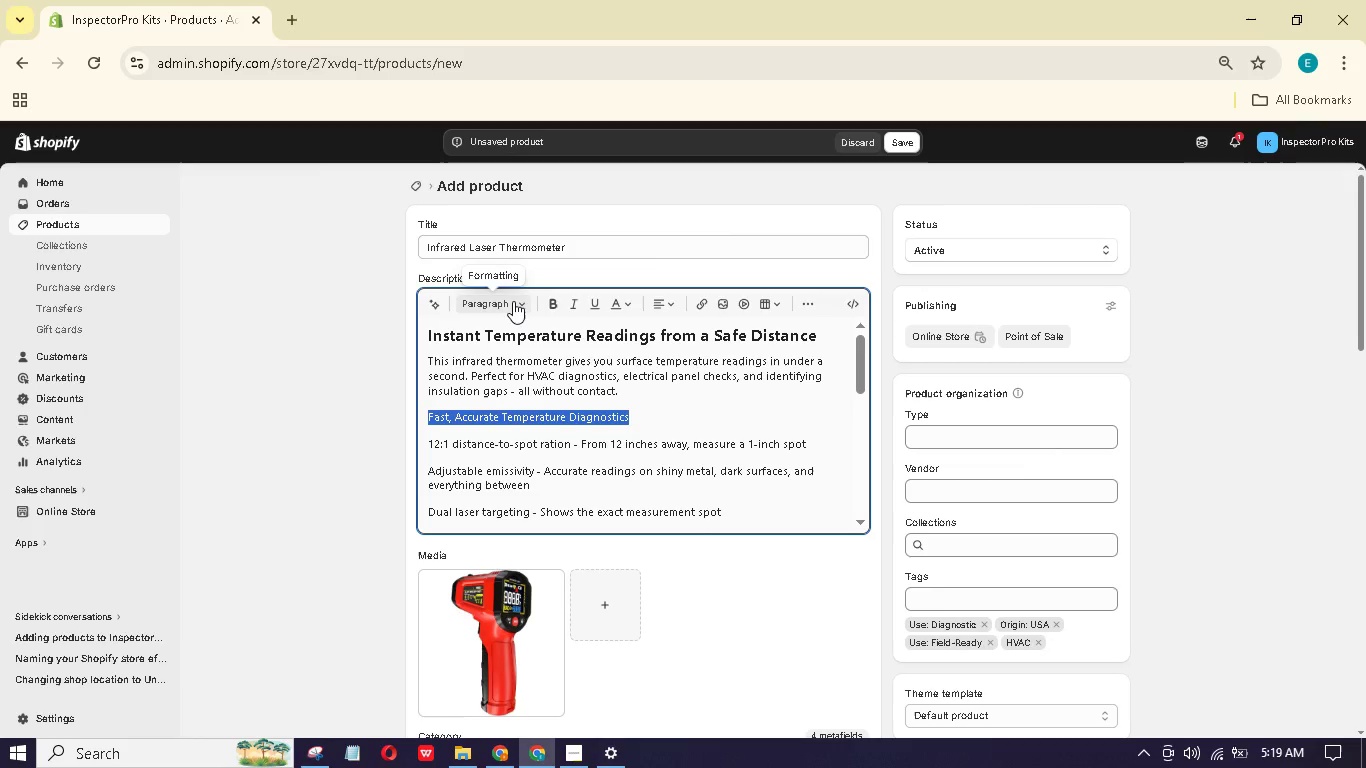 
left_click([513, 301])
 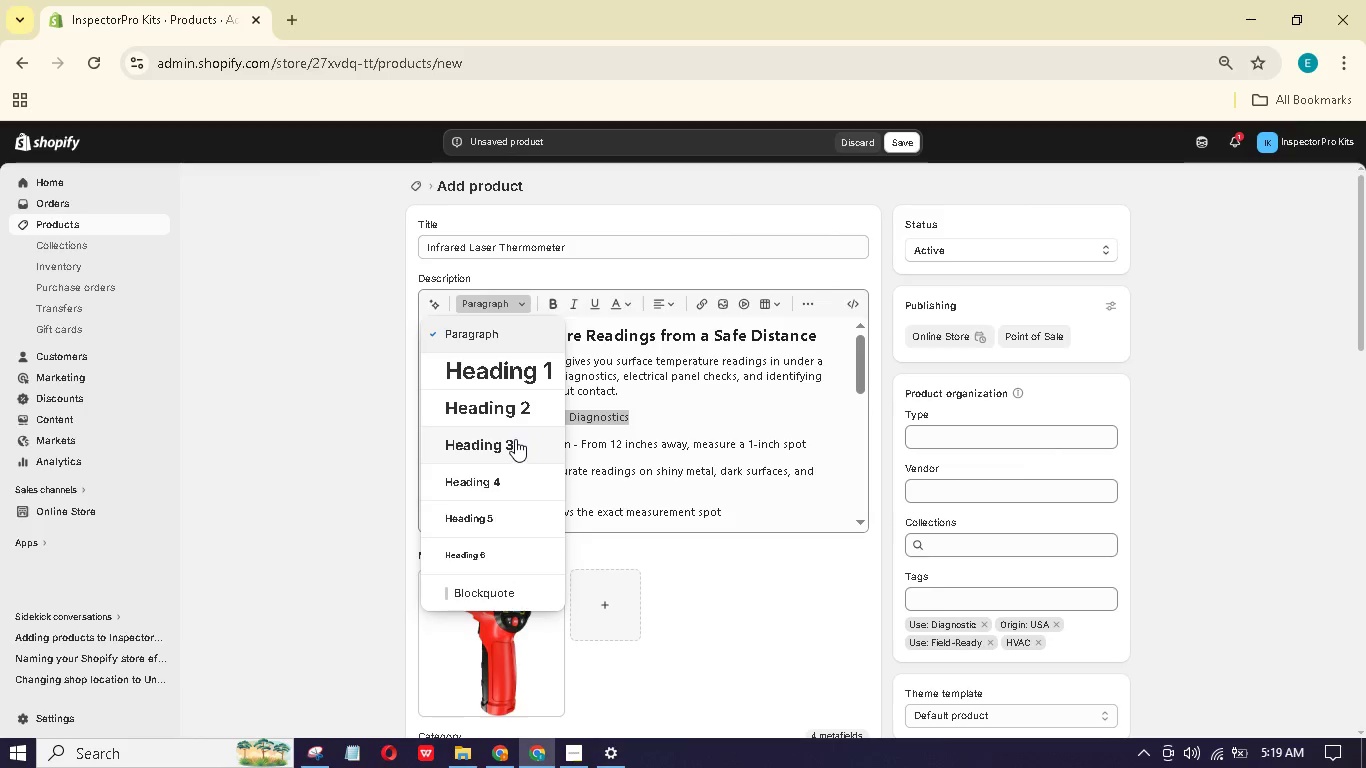 
left_click([515, 439])
 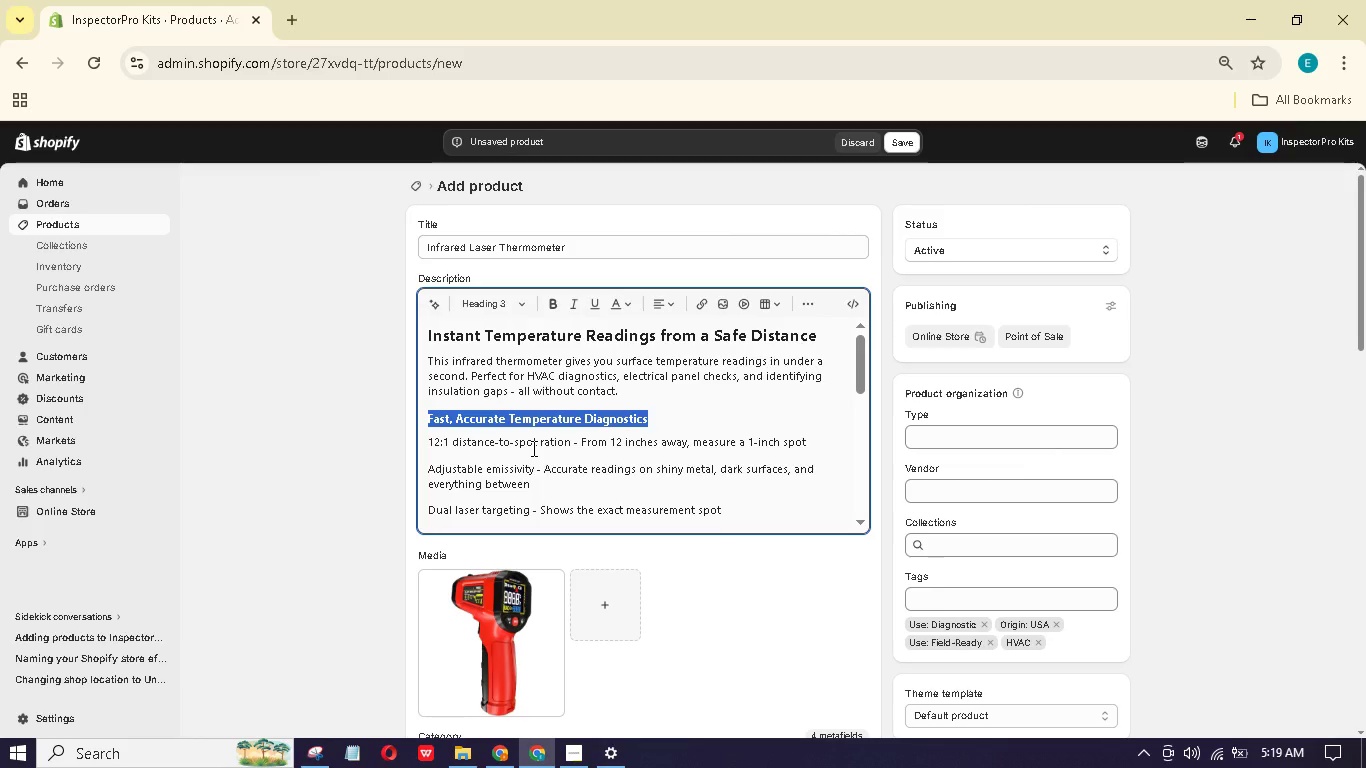 
scroll: coordinate [532, 448], scroll_direction: down, amount: 2.0
 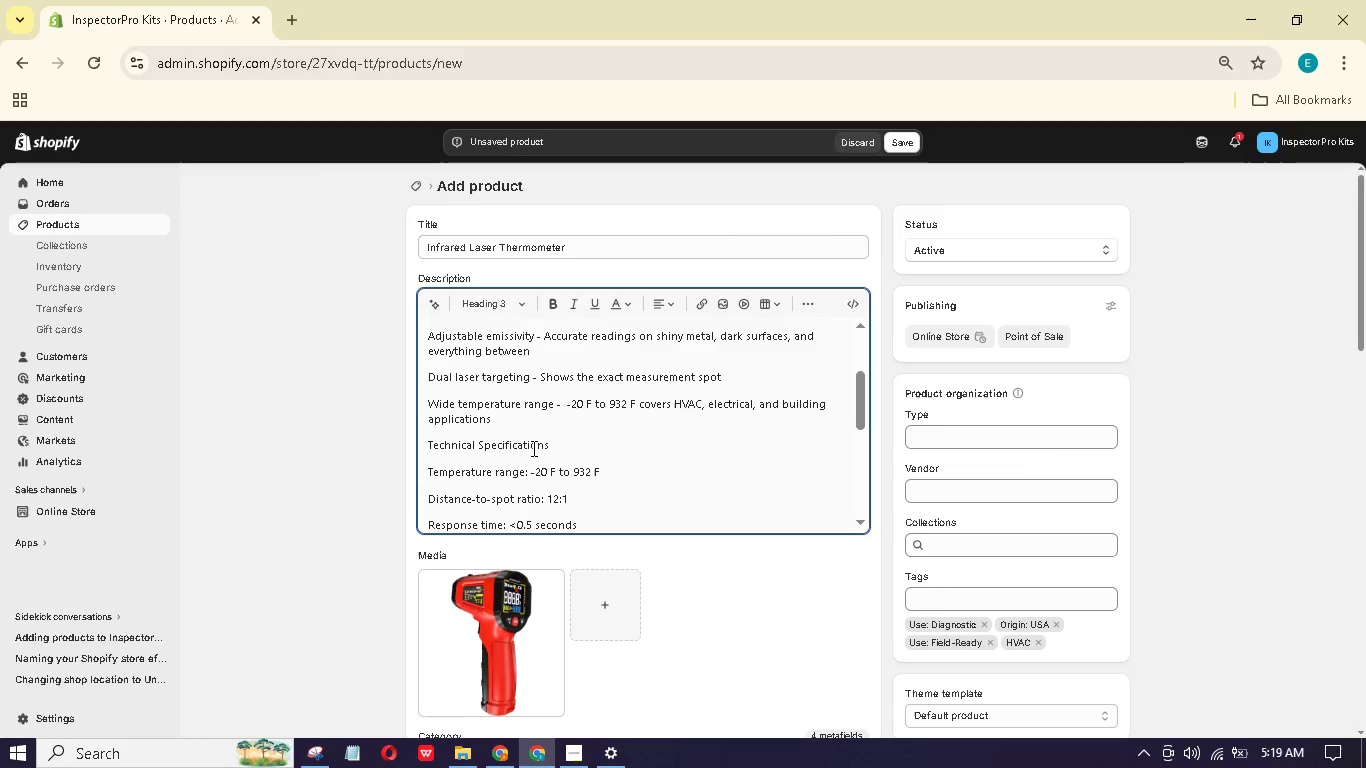 
scroll: coordinate [532, 448], scroll_direction: up, amount: 1.0
 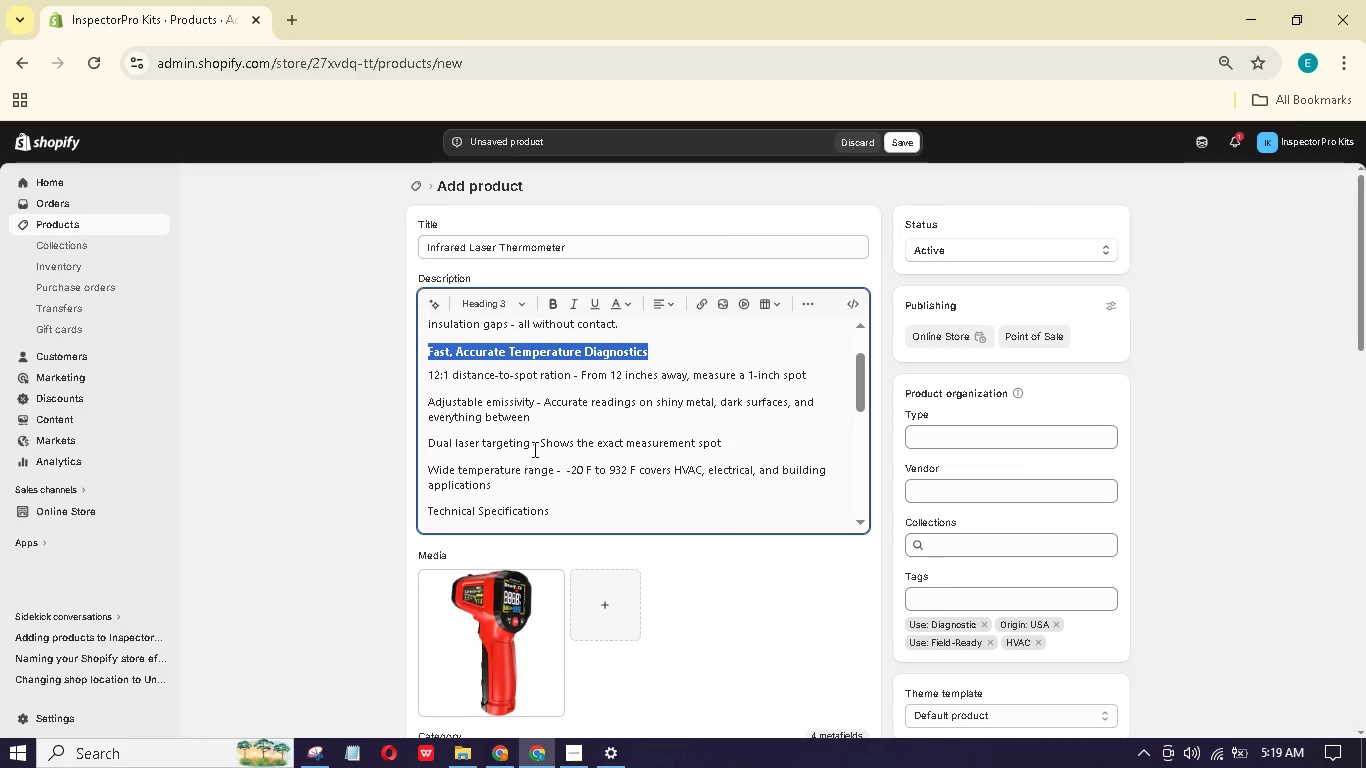 
left_click([510, 488])
 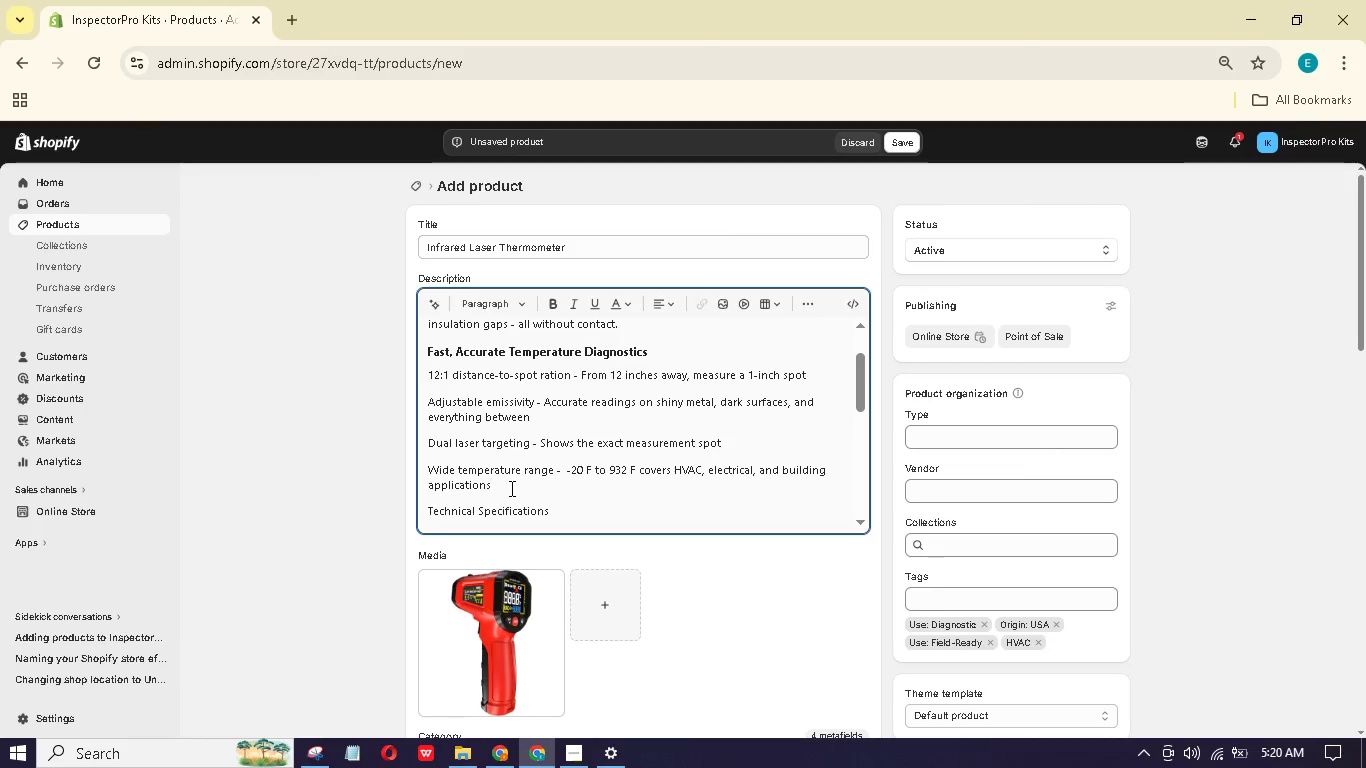 
left_click_drag(start_coordinate=[510, 488], to_coordinate=[426, 374])
 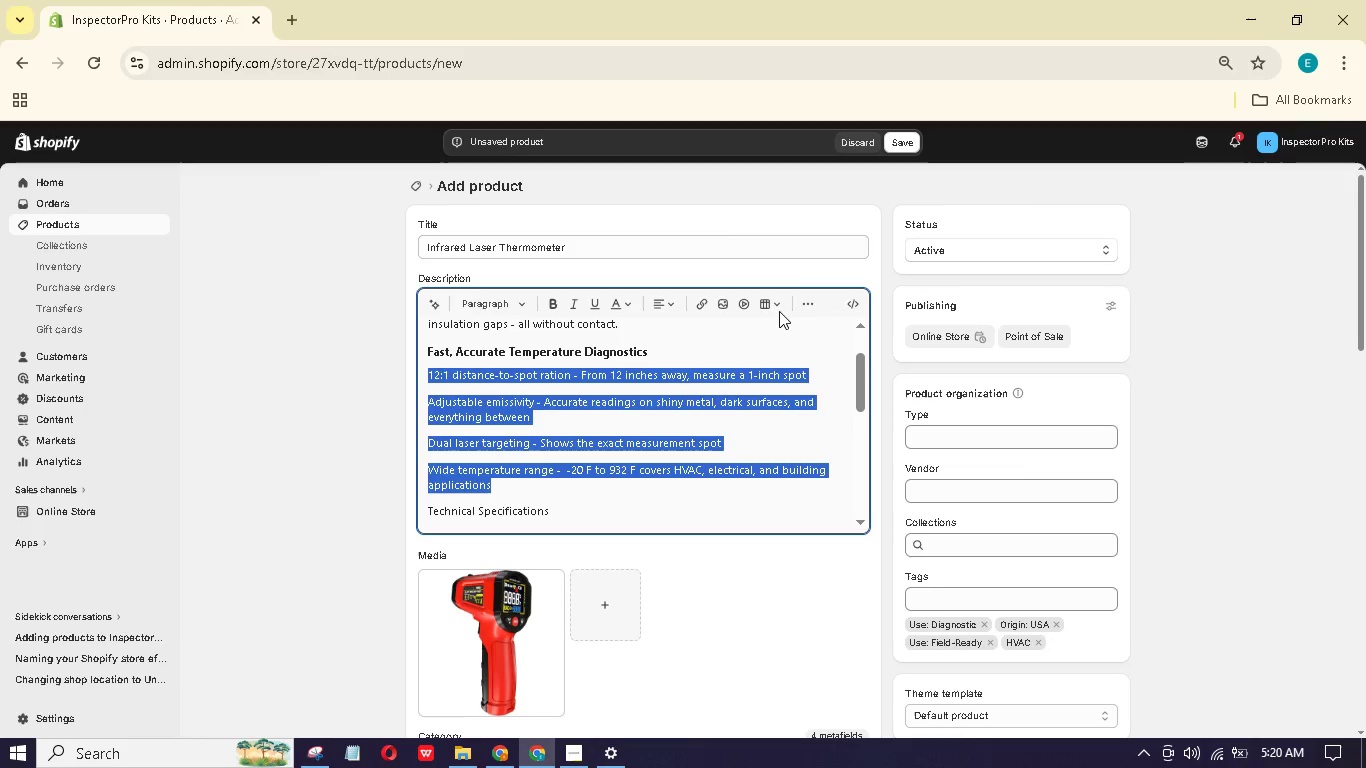 
left_click([810, 301])
 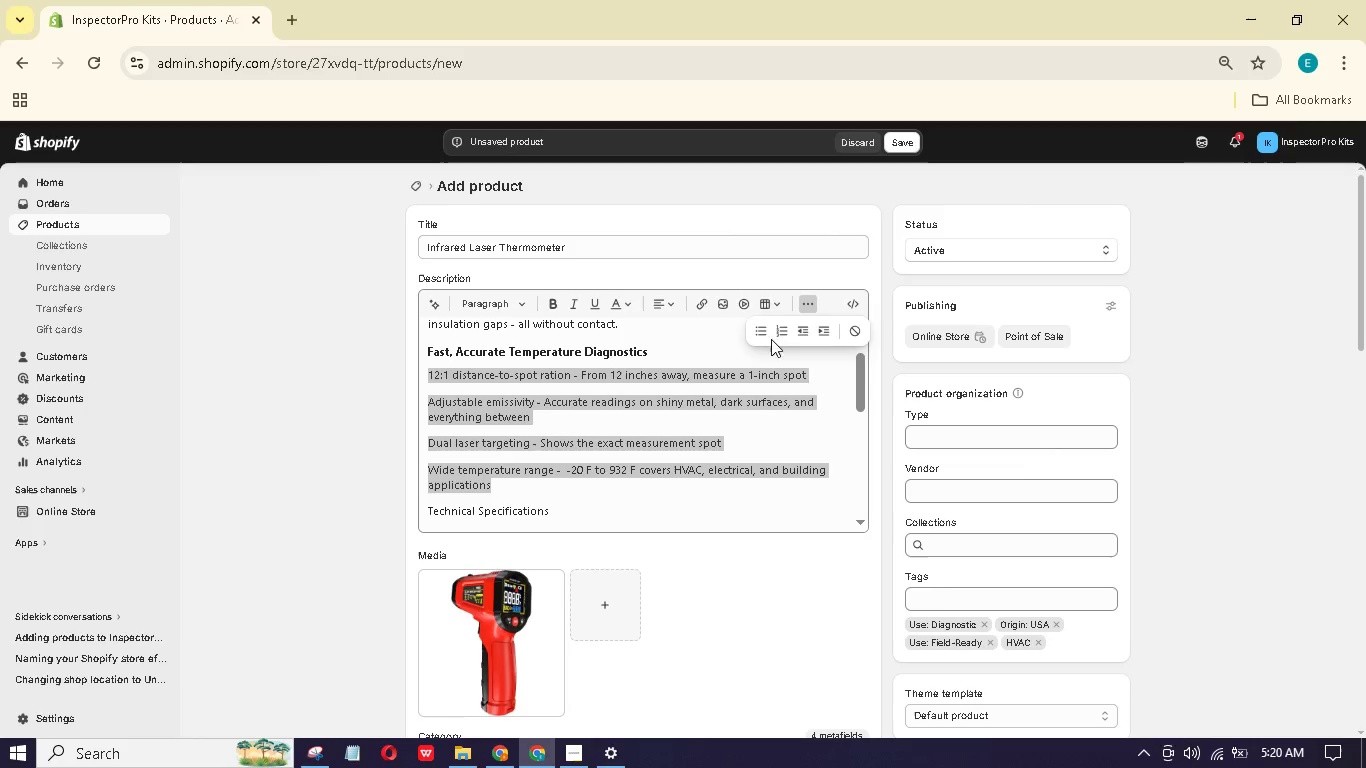 
left_click([761, 332])
 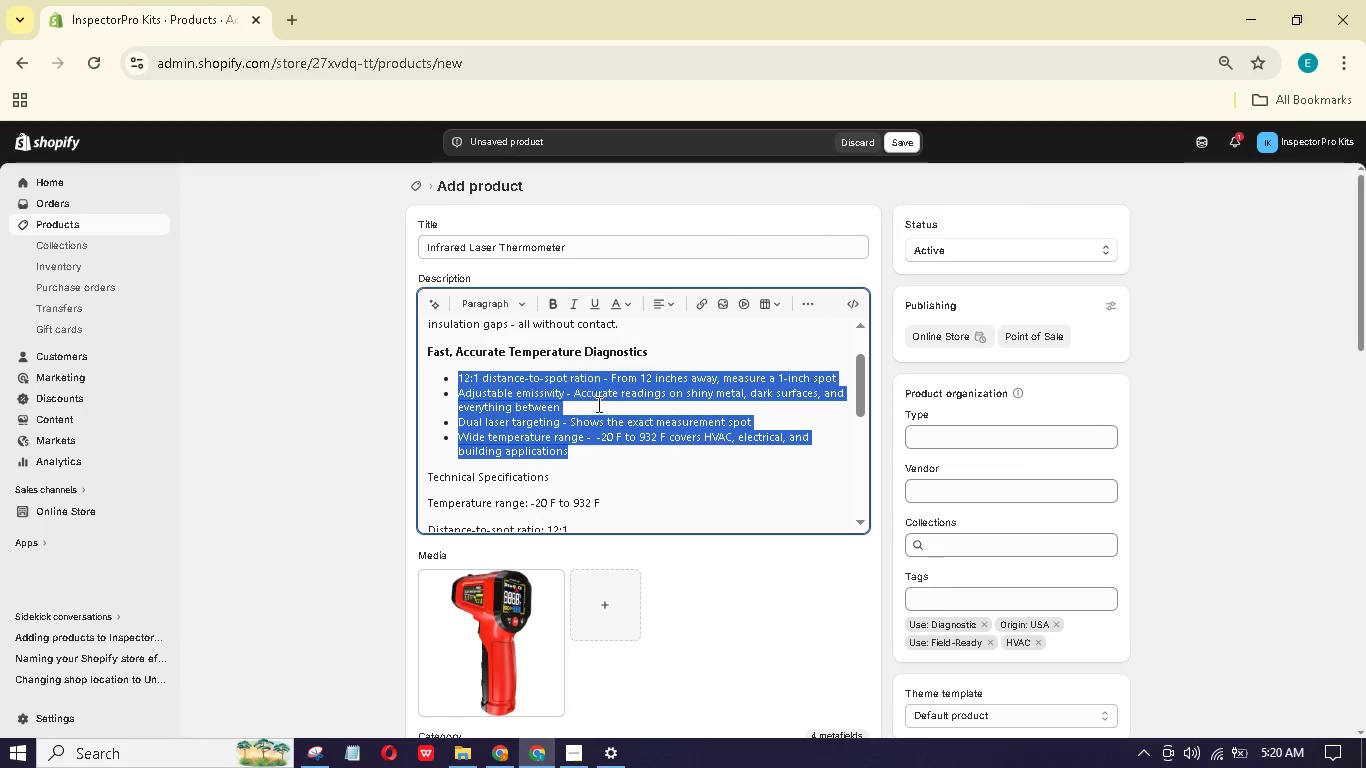 
left_click([603, 396])
 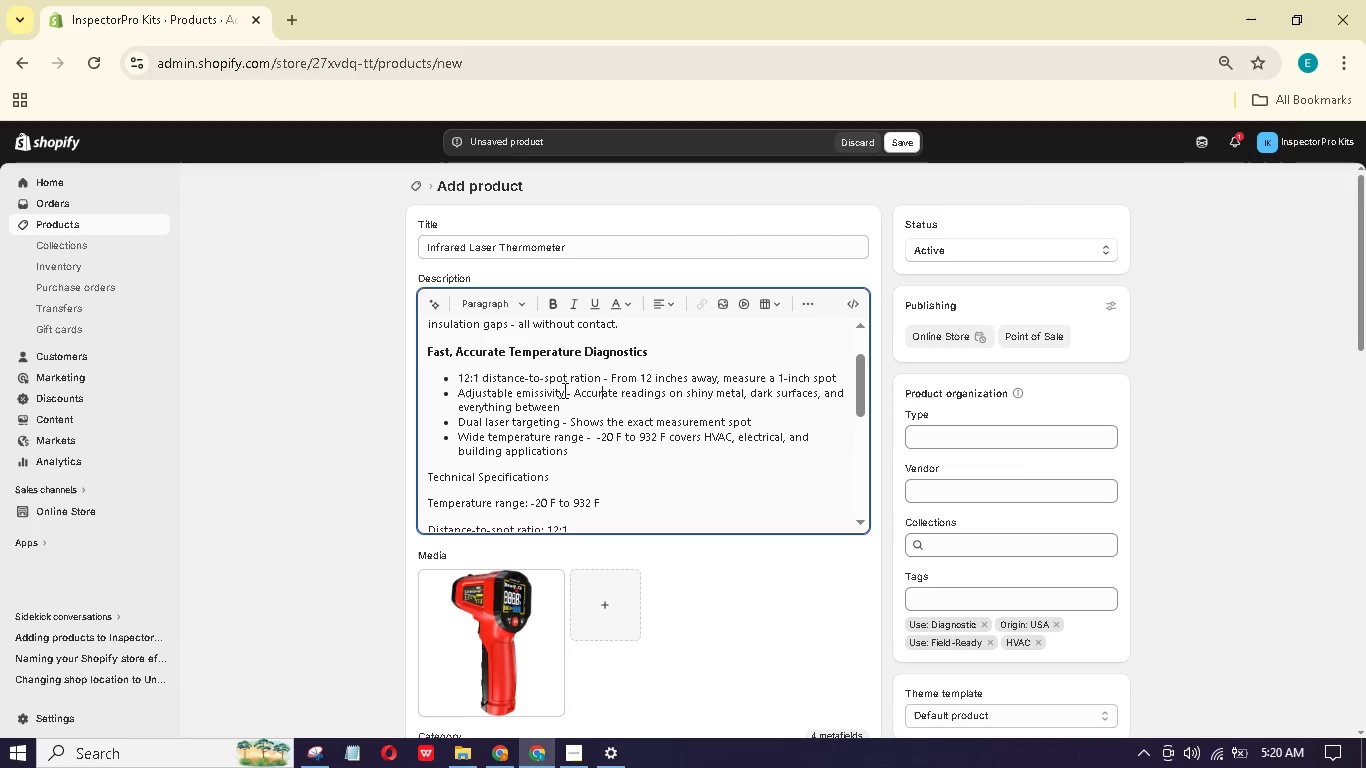 
left_click_drag(start_coordinate=[563, 391], to_coordinate=[457, 391])
 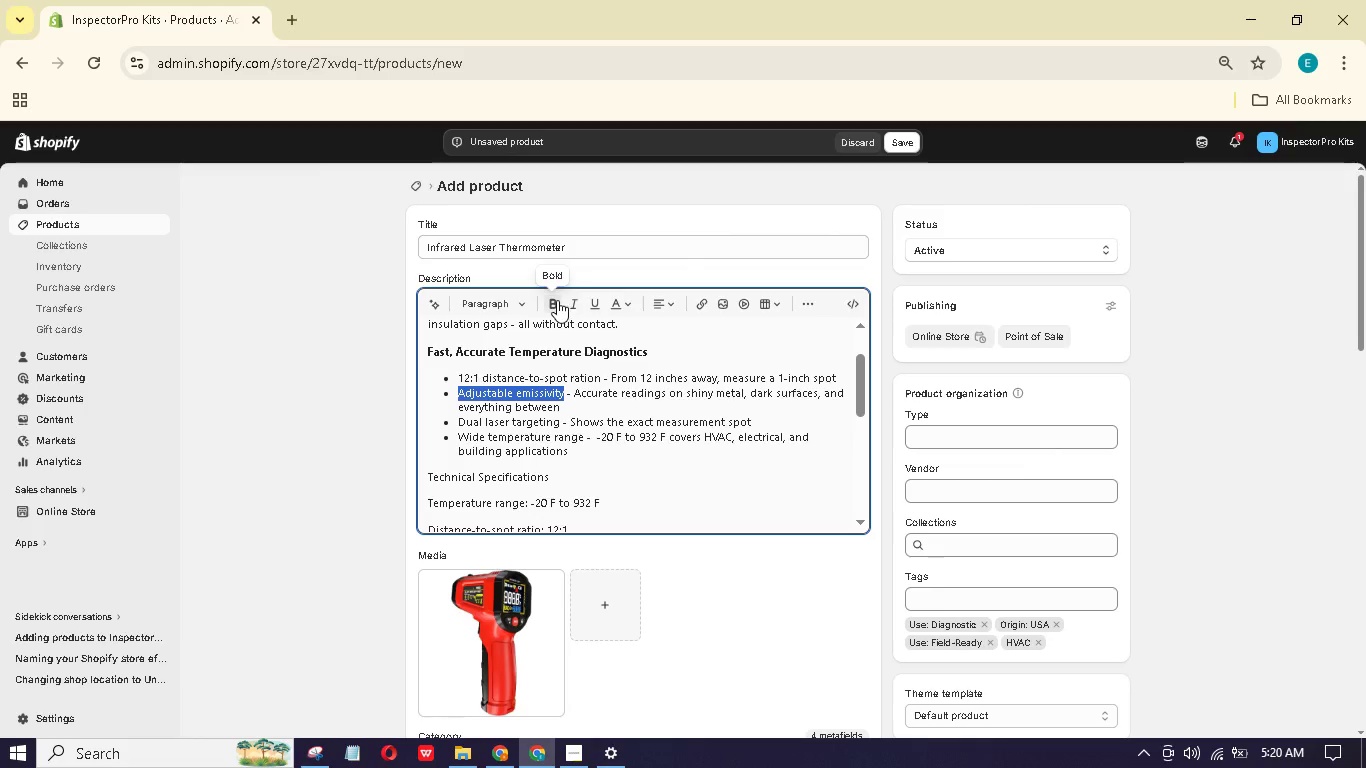 
left_click([557, 300])
 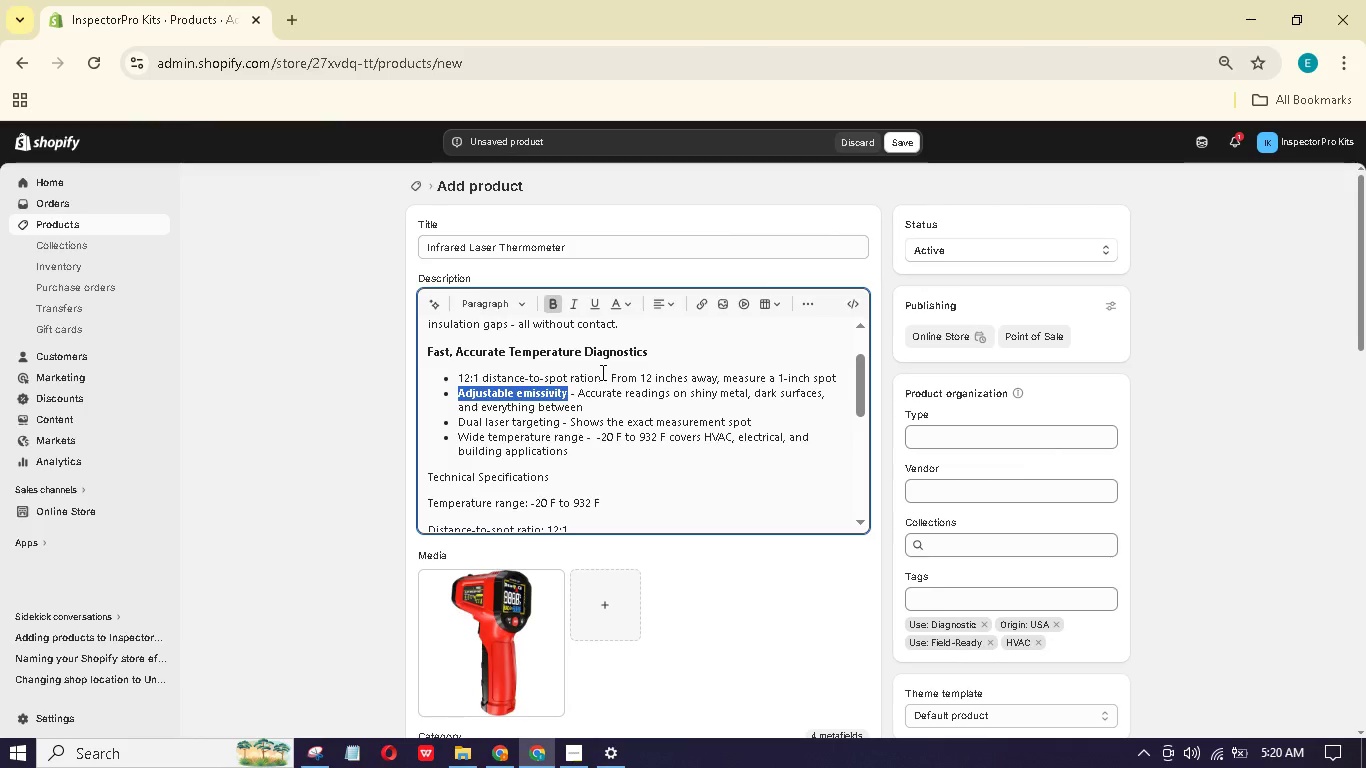 
left_click_drag(start_coordinate=[601, 372], to_coordinate=[459, 365])
 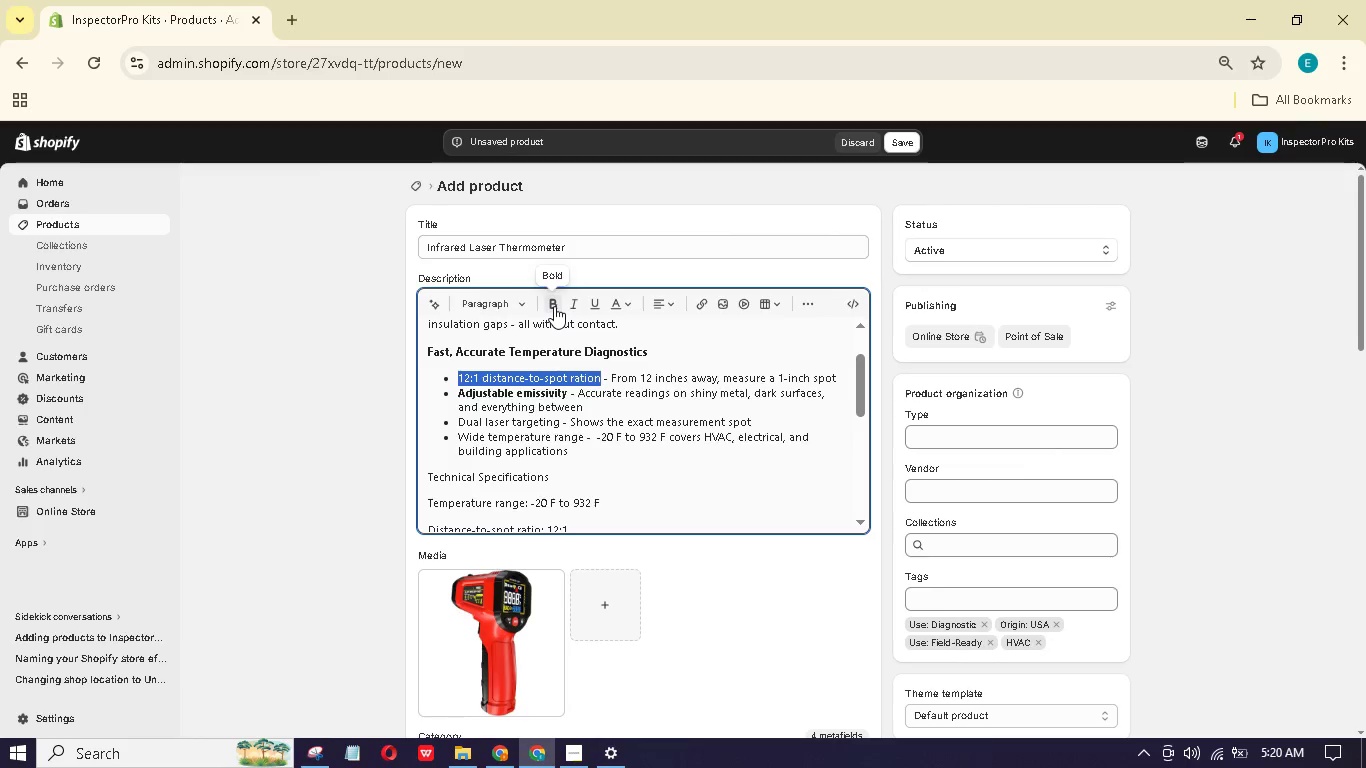 
left_click([554, 306])
 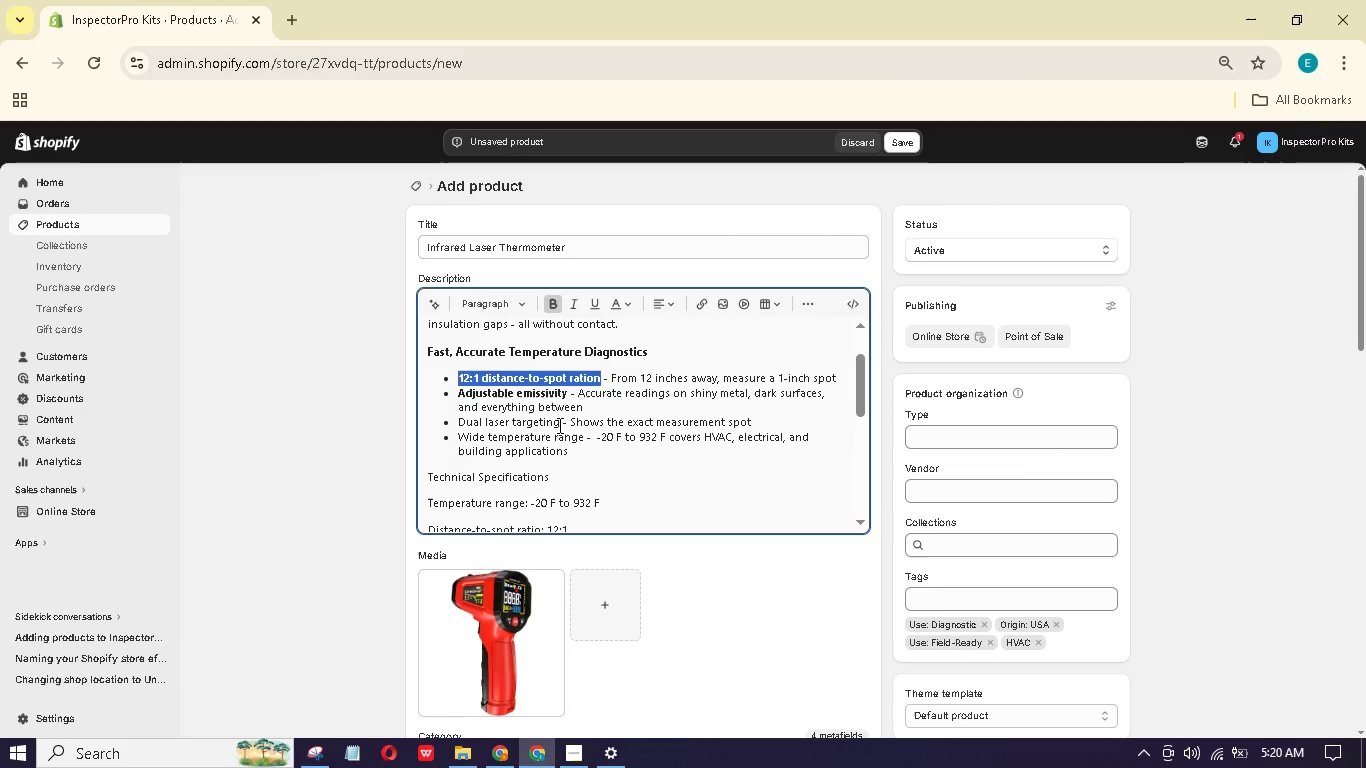 
left_click_drag(start_coordinate=[558, 425], to_coordinate=[457, 421])
 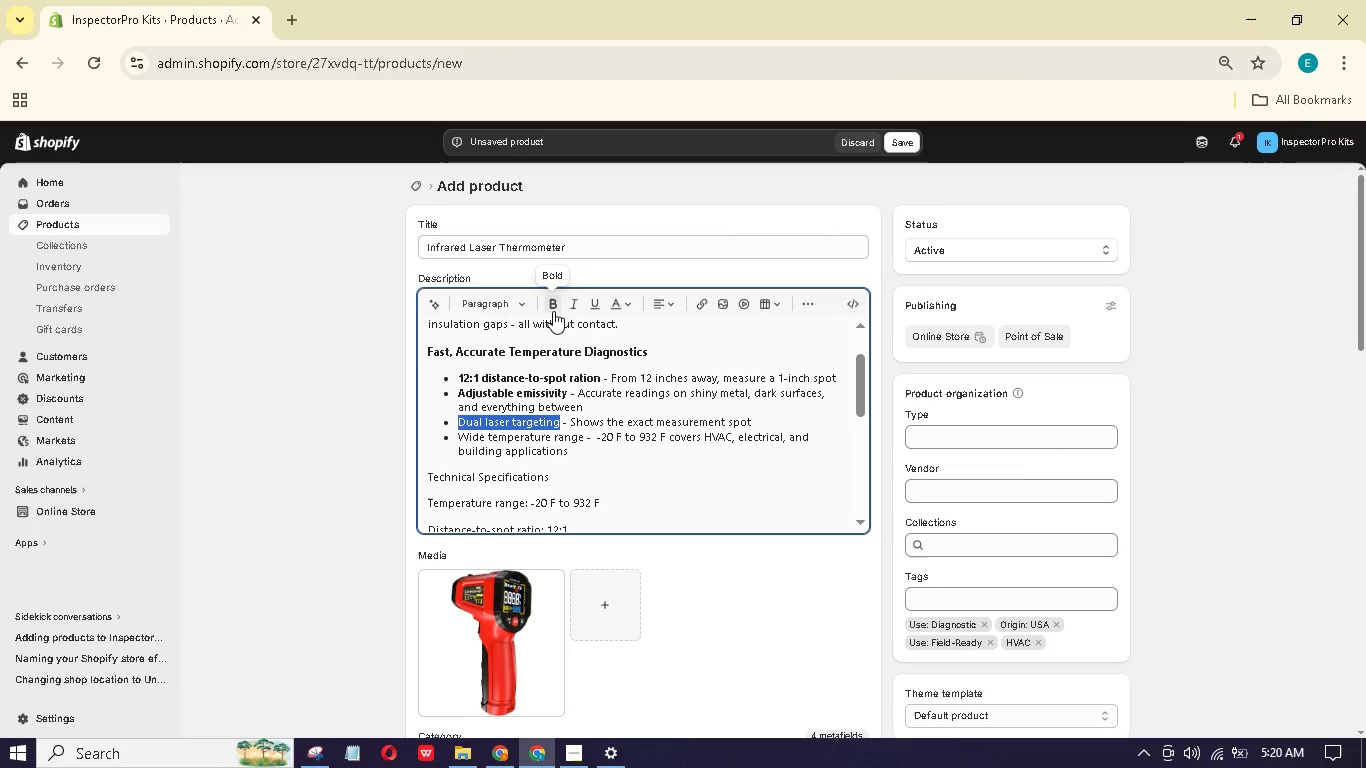 
left_click([552, 308])
 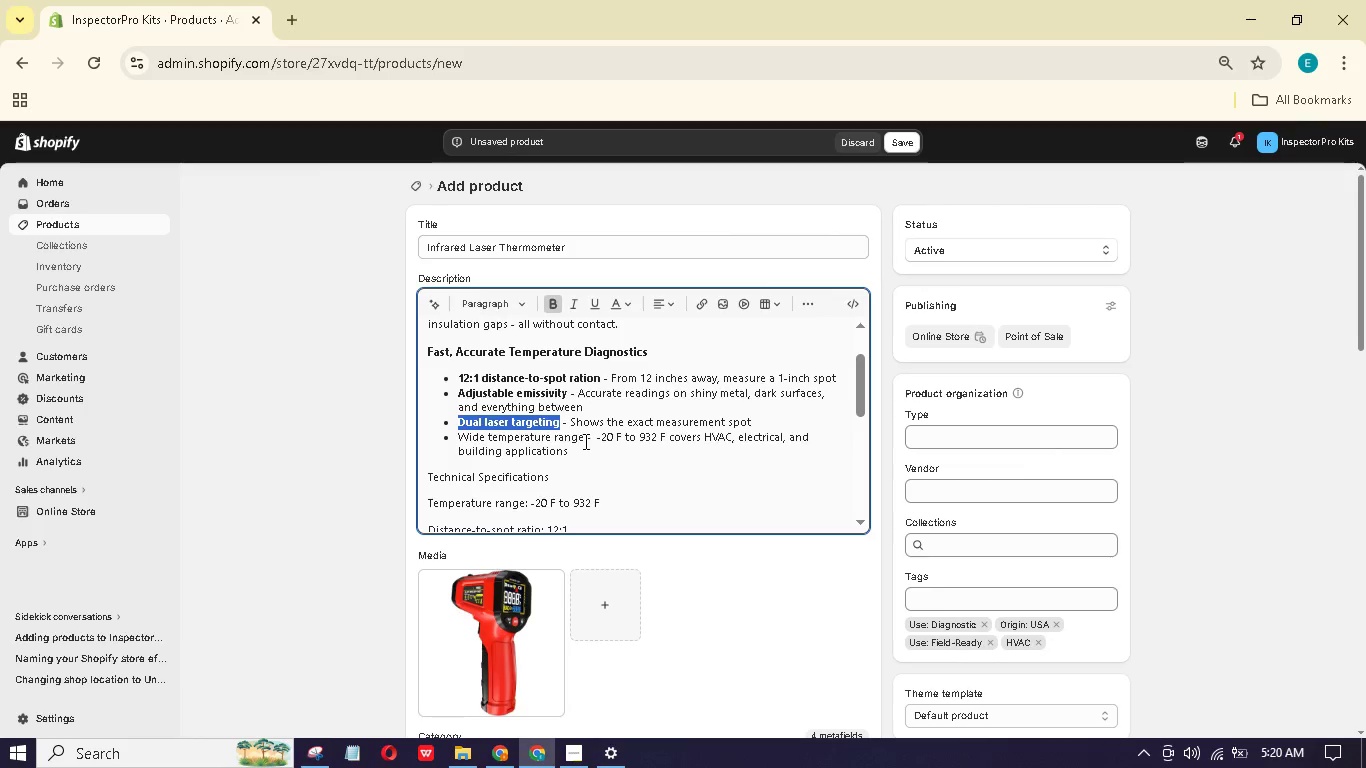 
left_click_drag(start_coordinate=[584, 441], to_coordinate=[453, 438])
 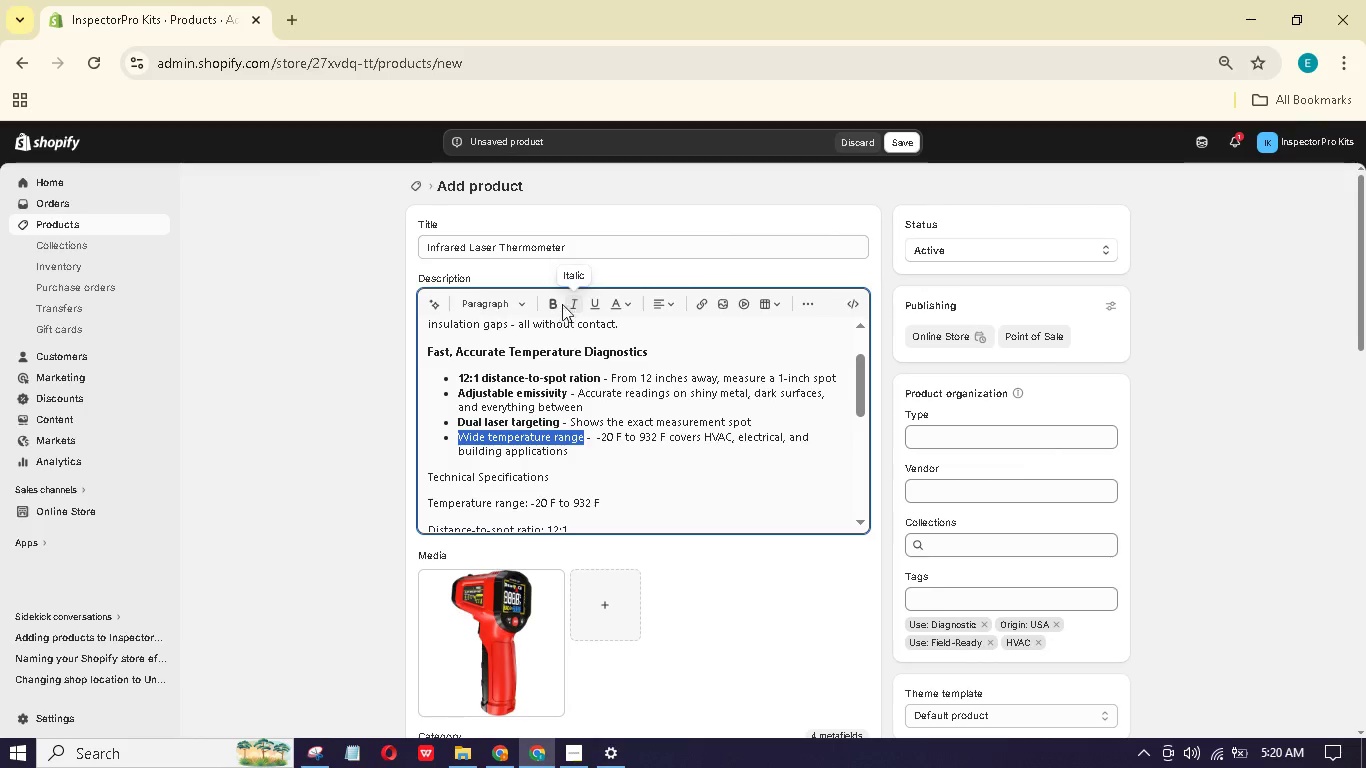 
left_click([558, 302])
 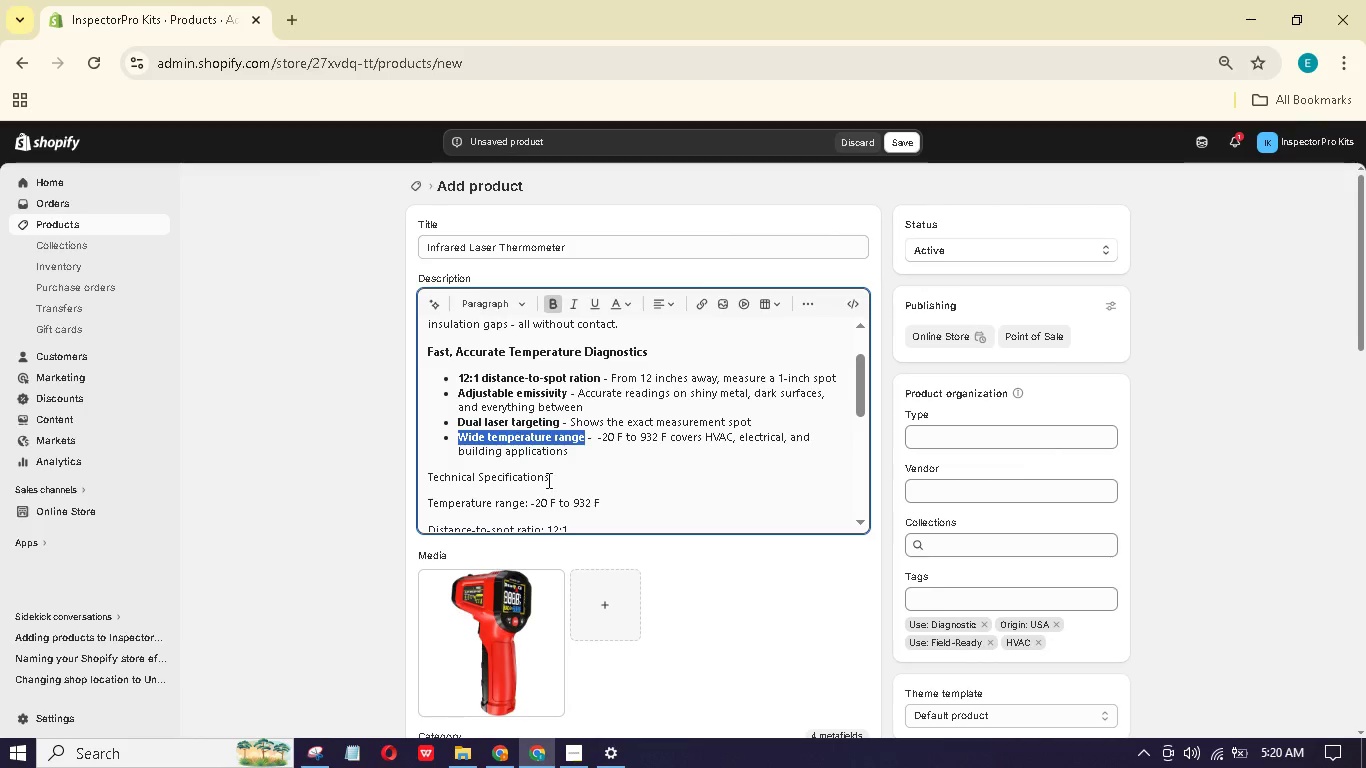 
left_click_drag(start_coordinate=[552, 474], to_coordinate=[413, 479])
 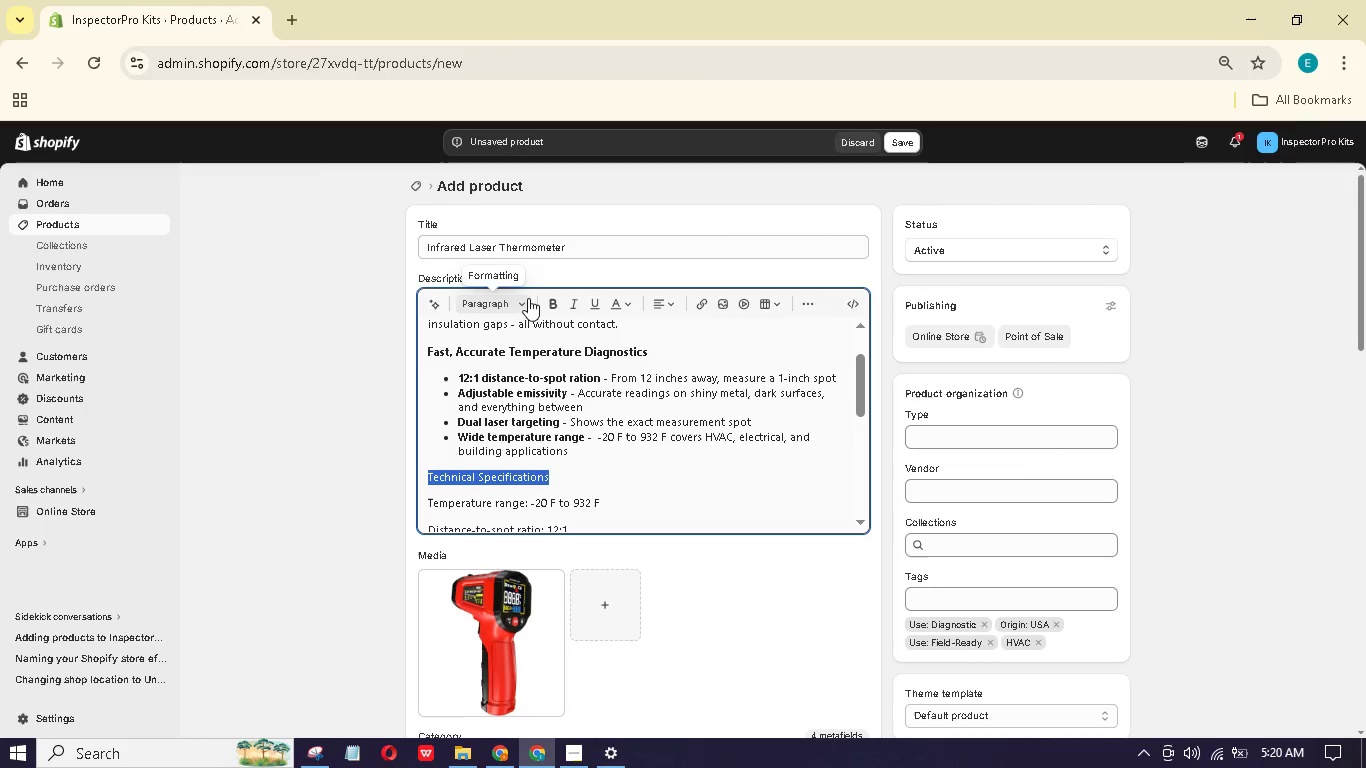 
left_click([524, 302])
 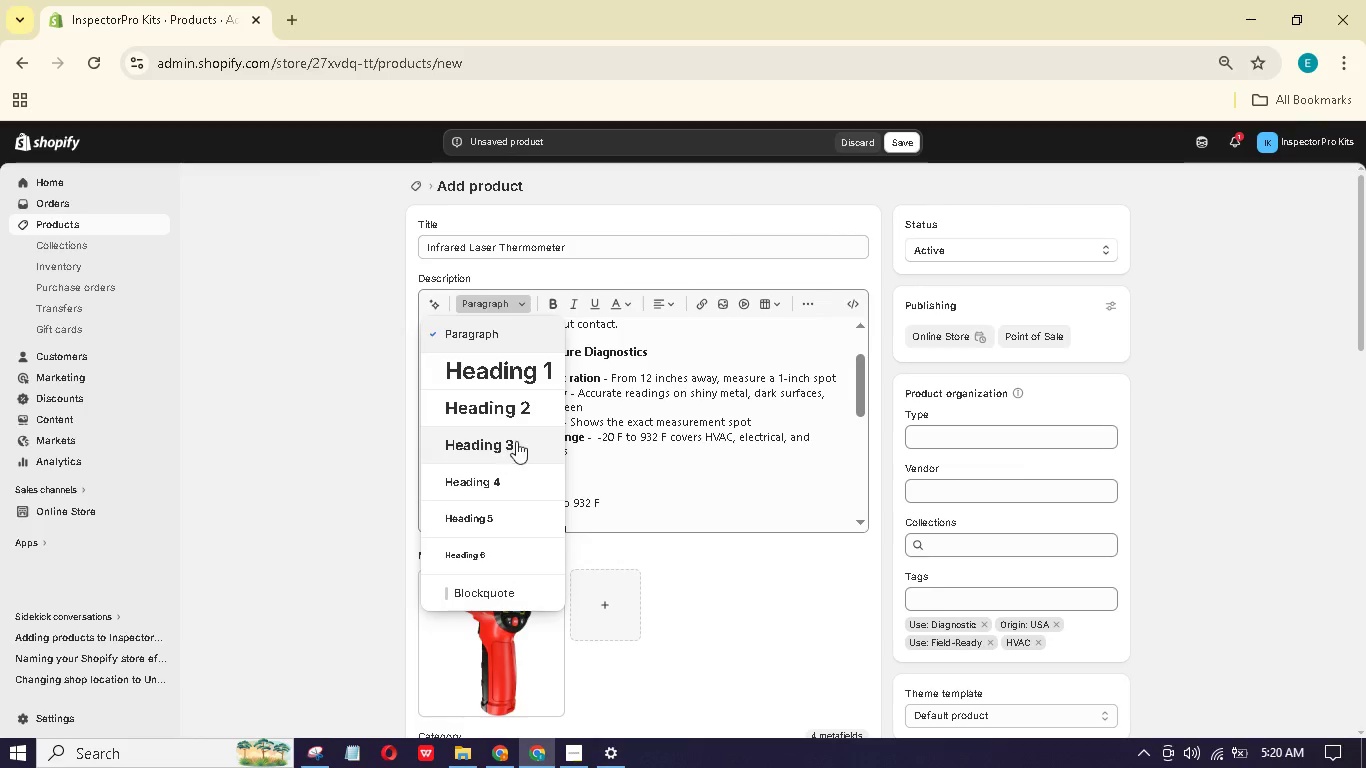 
scroll: coordinate [645, 421], scroll_direction: down, amount: 1.0
 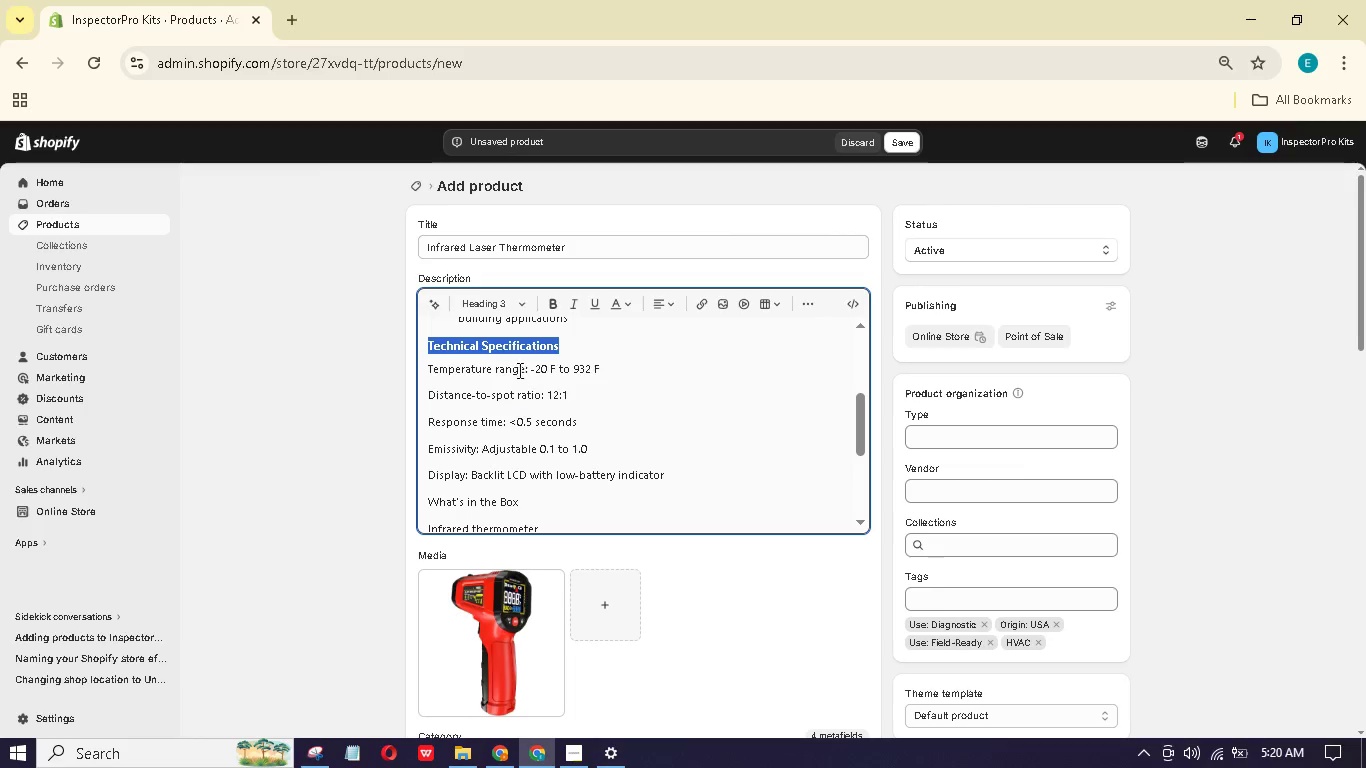 
left_click_drag(start_coordinate=[524, 372], to_coordinate=[424, 372])
 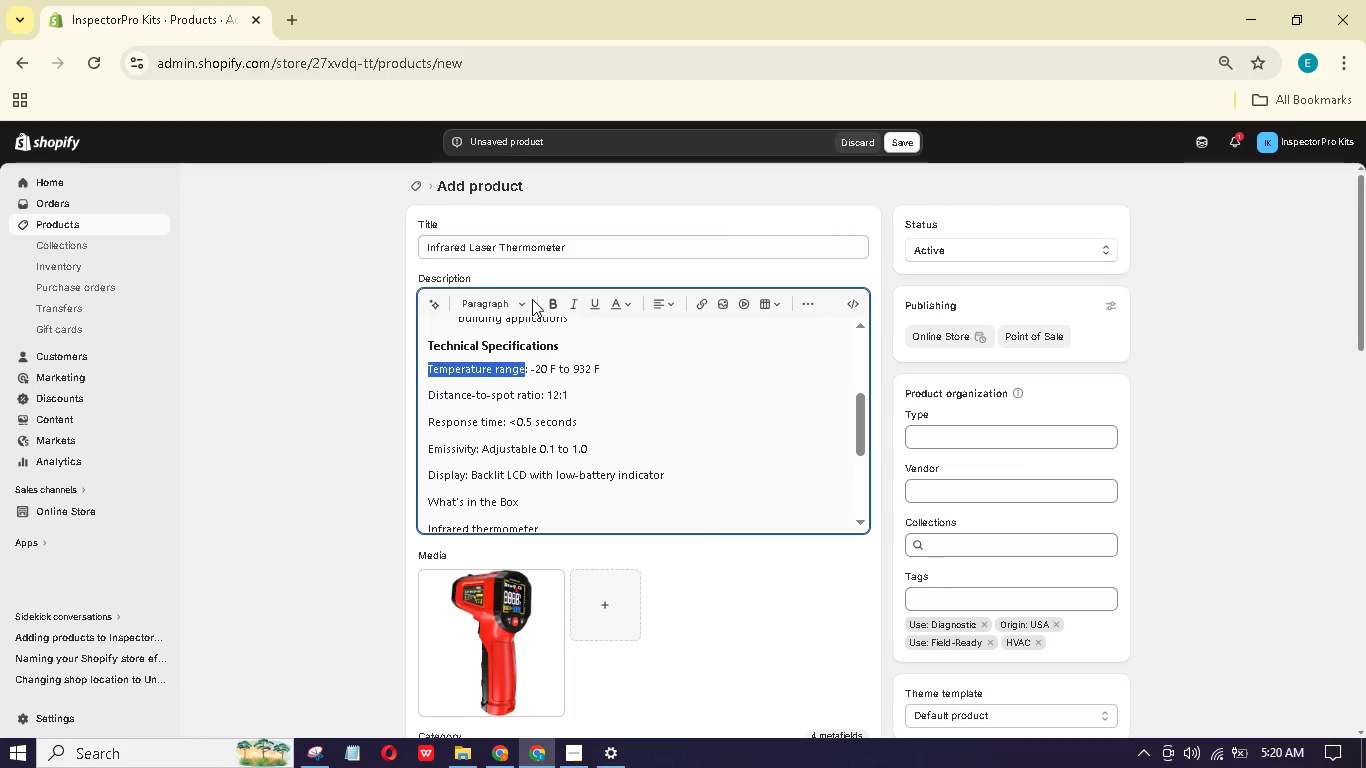 
left_click([520, 299])
 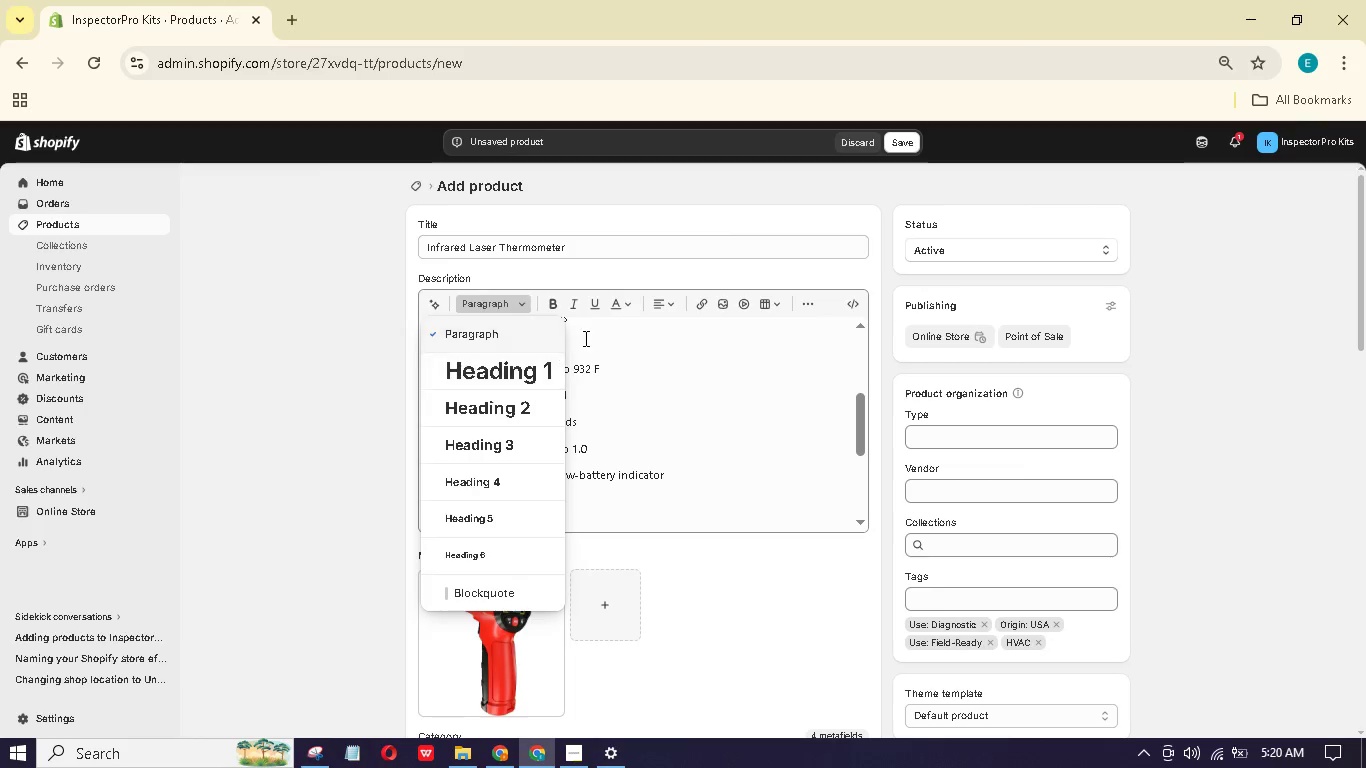 
left_click([556, 300])
 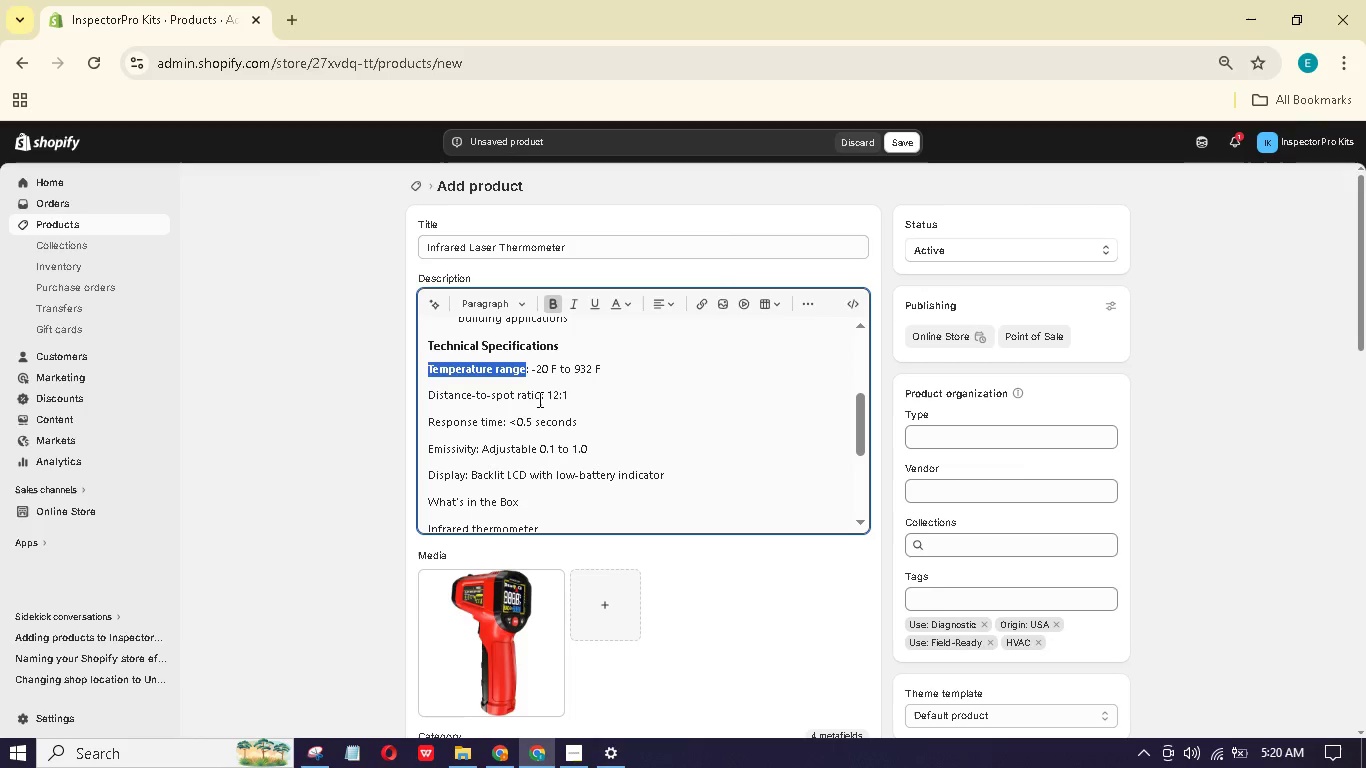 
left_click_drag(start_coordinate=[539, 399], to_coordinate=[415, 394])
 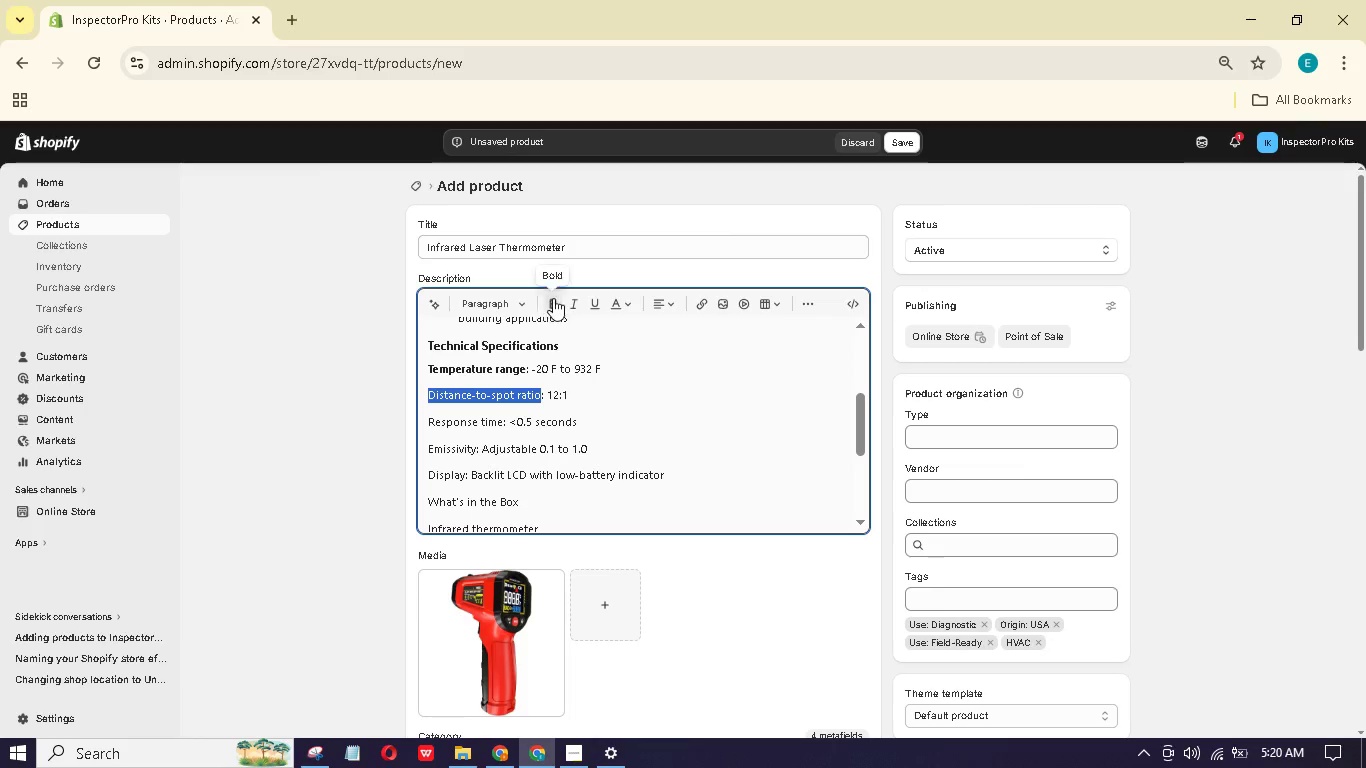 
left_click([553, 297])
 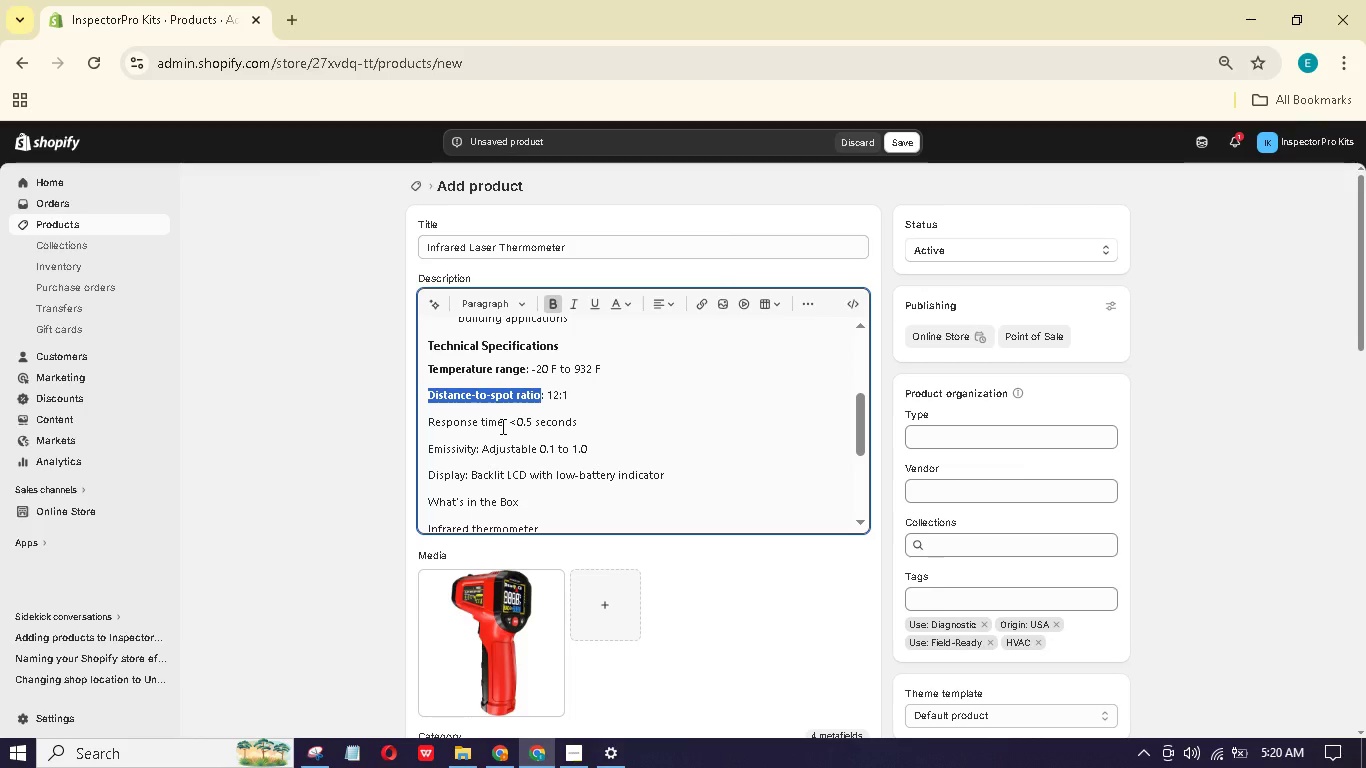 
left_click_drag(start_coordinate=[501, 426], to_coordinate=[418, 427])
 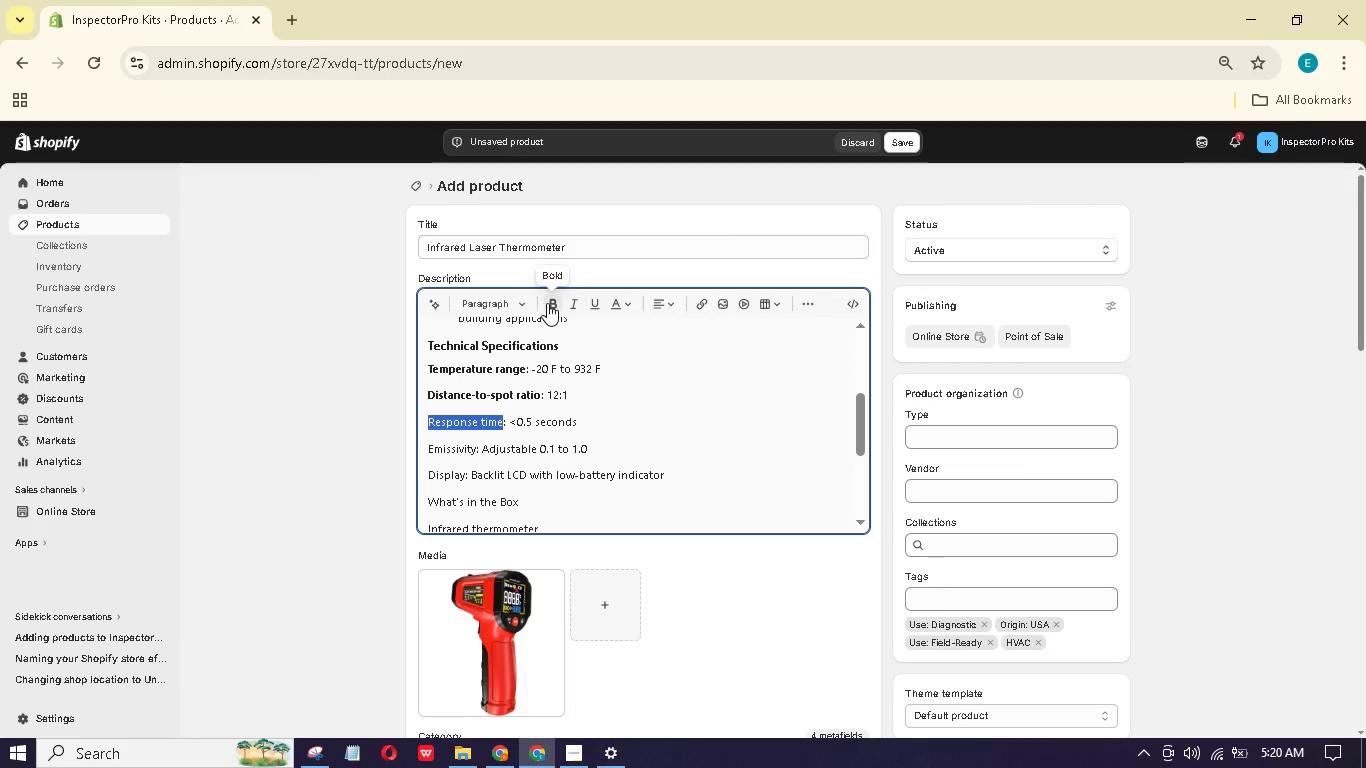 
left_click([547, 303])
 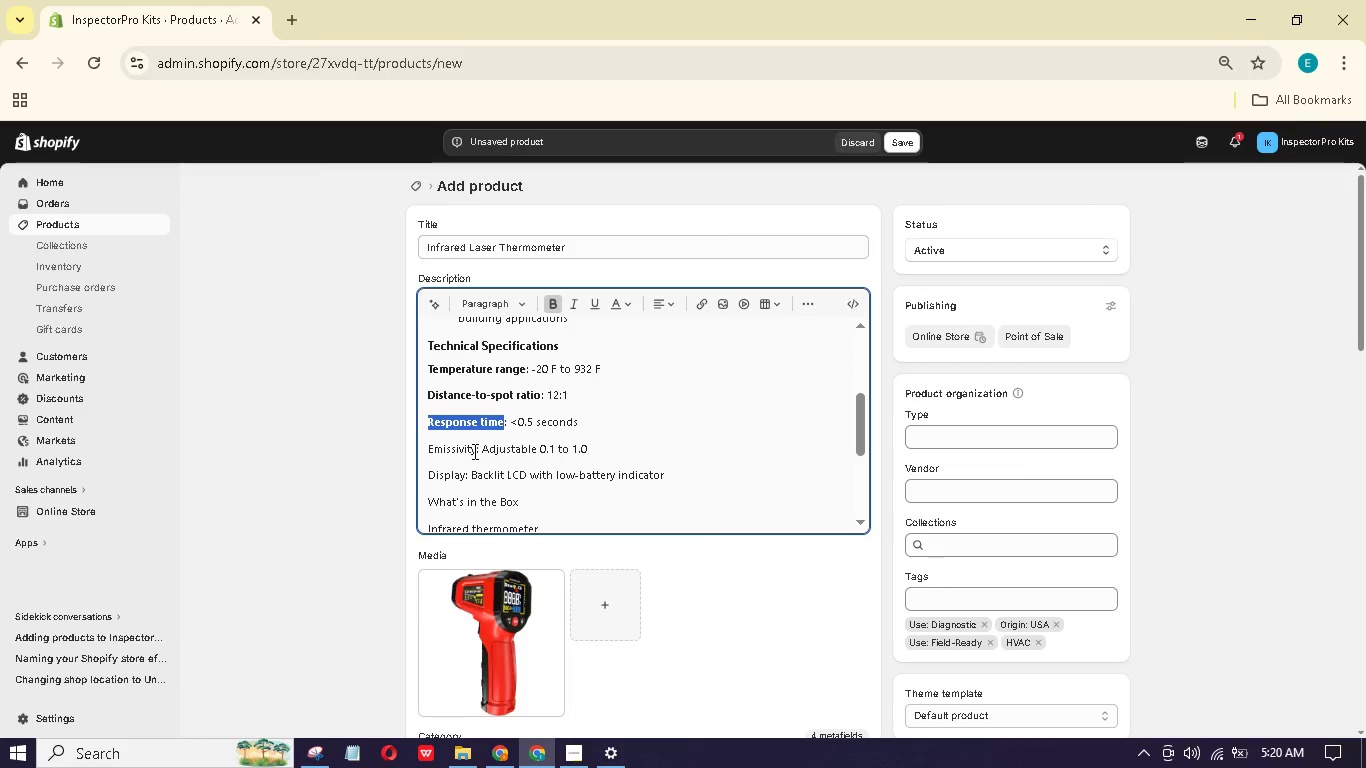 
left_click([473, 451])
 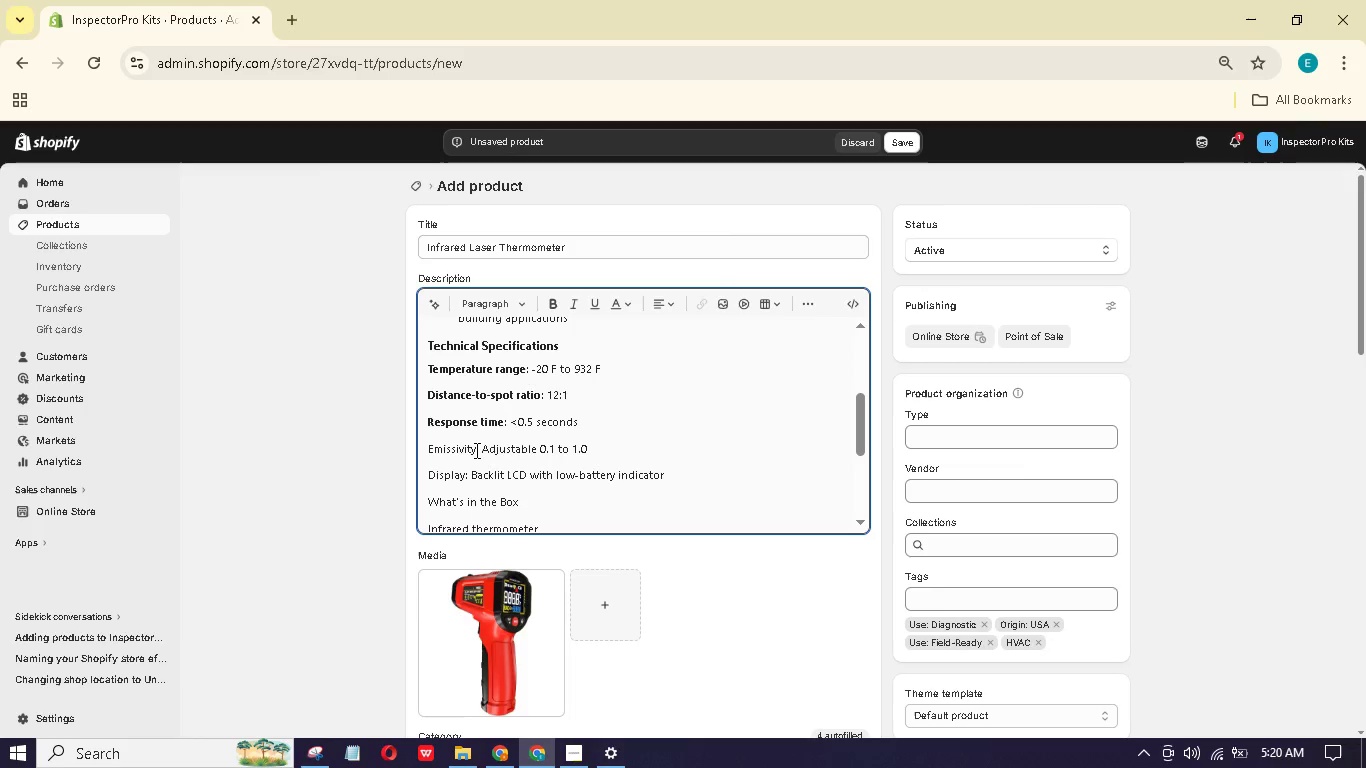 
left_click_drag(start_coordinate=[475, 450], to_coordinate=[429, 441])
 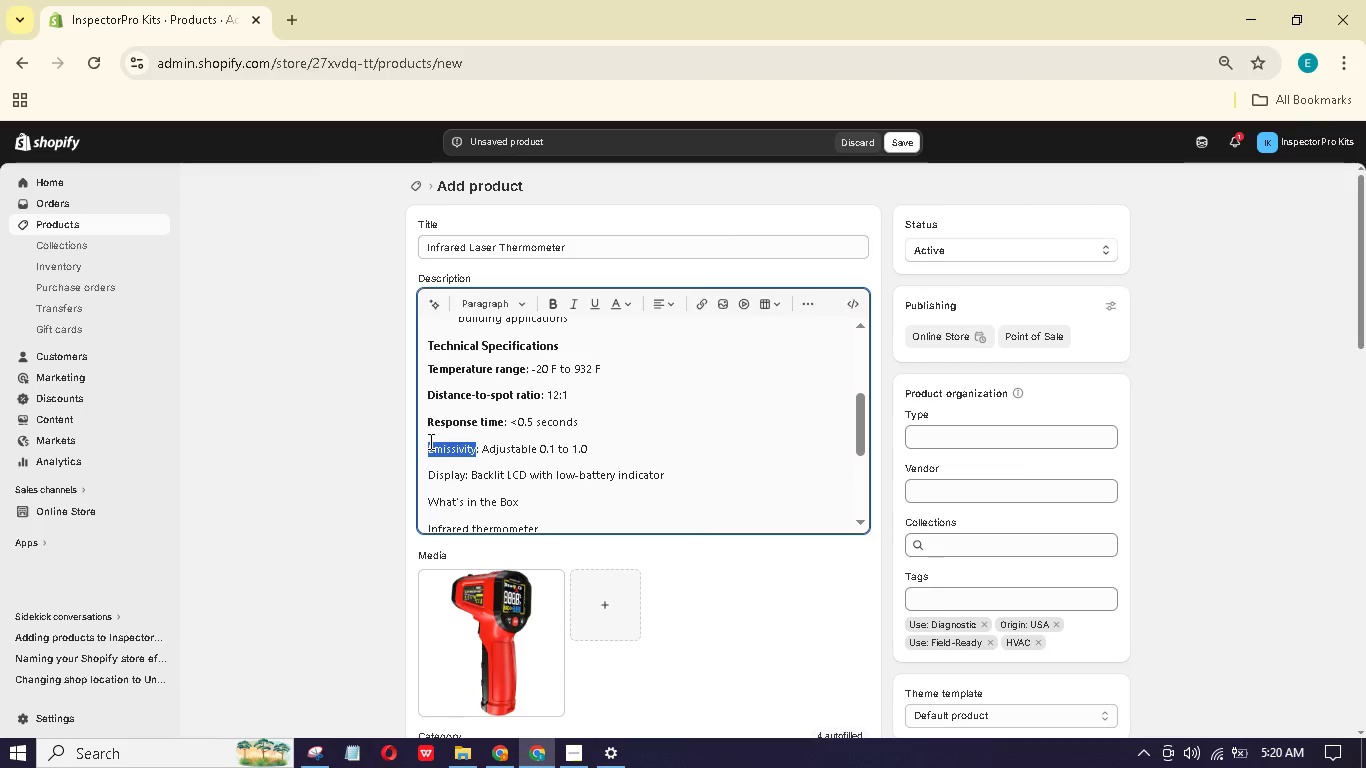 
left_click([429, 441])
 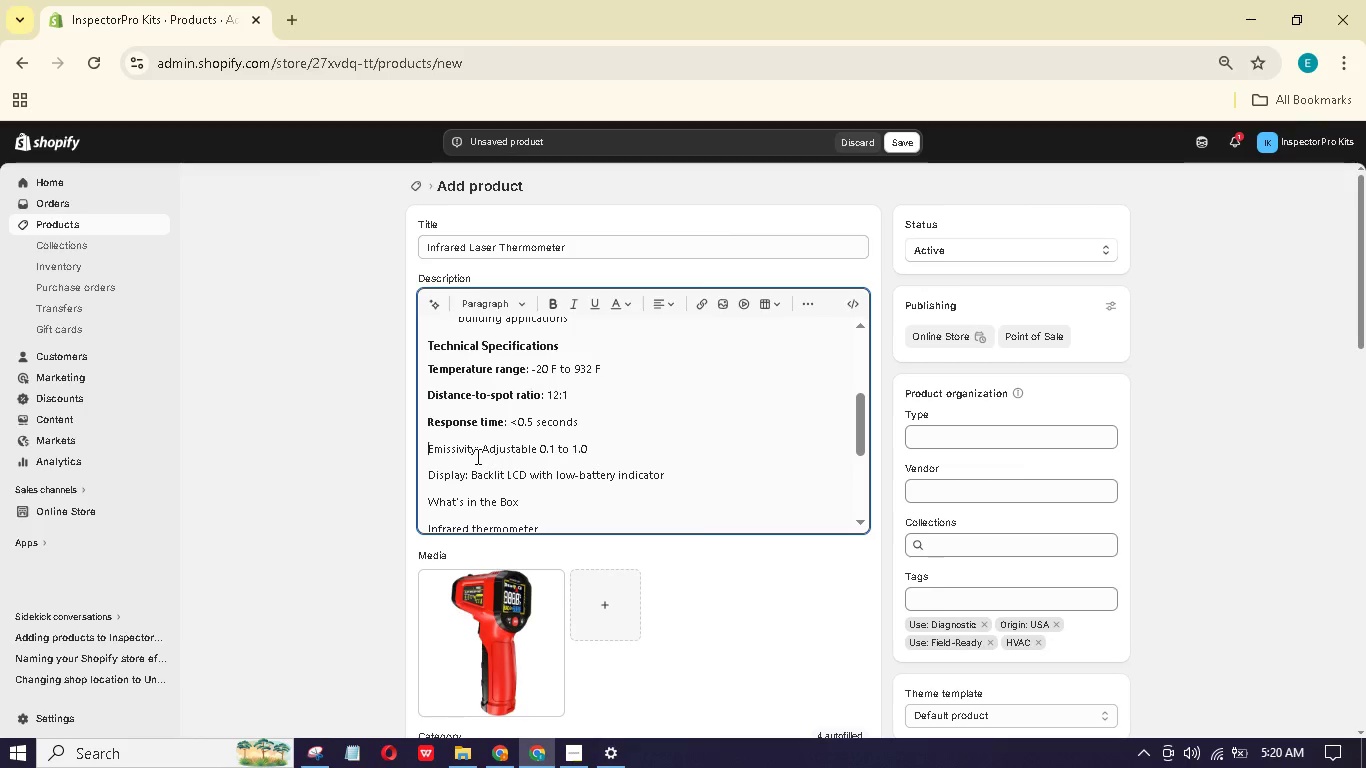 
left_click_drag(start_coordinate=[476, 456], to_coordinate=[427, 452])
 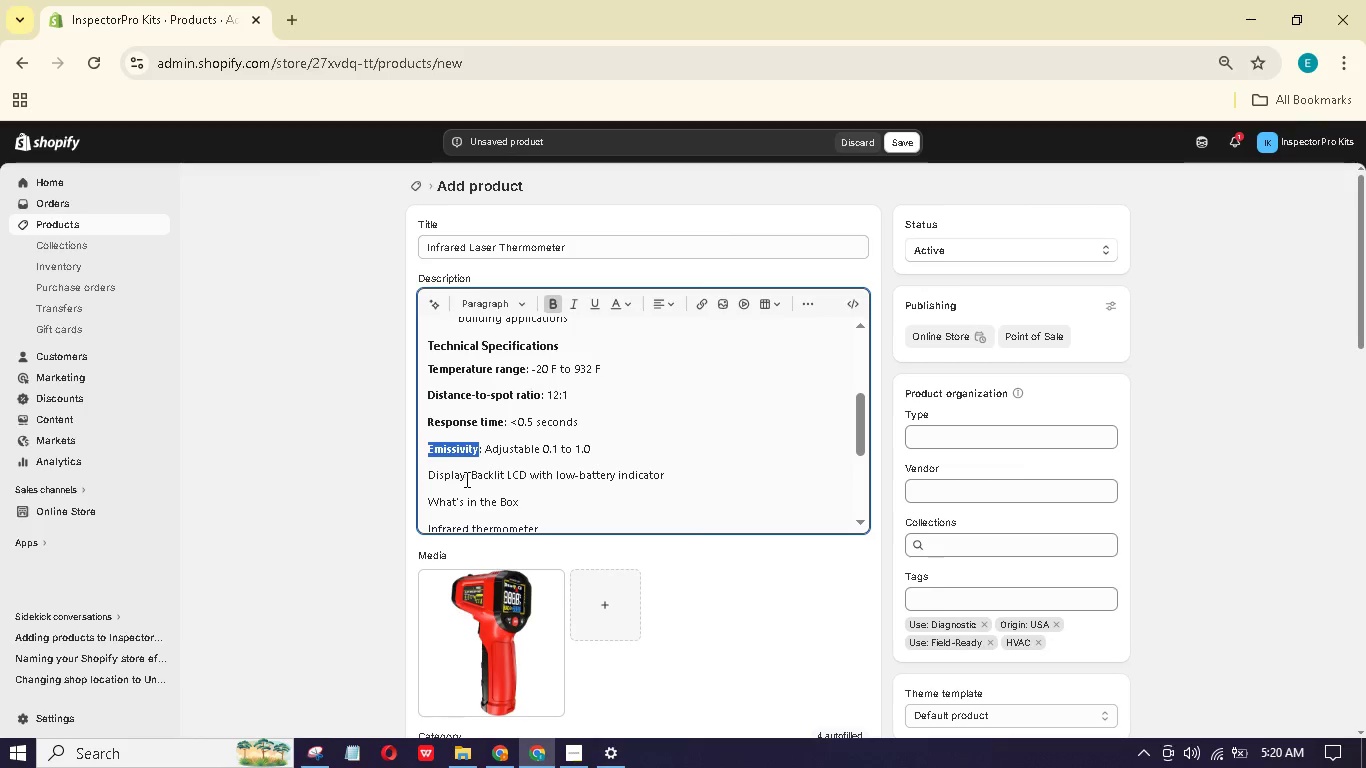 
left_click_drag(start_coordinate=[464, 477], to_coordinate=[429, 473])
 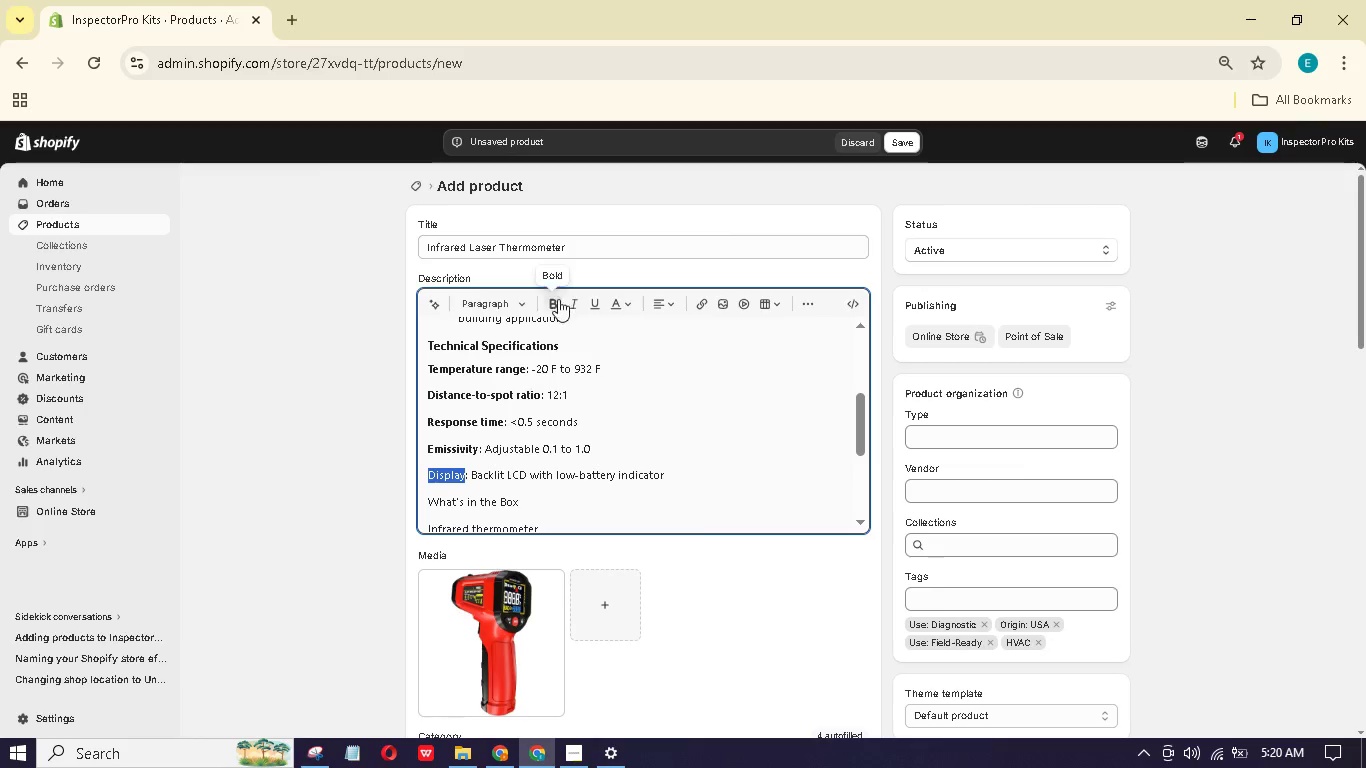 
left_click([553, 301])
 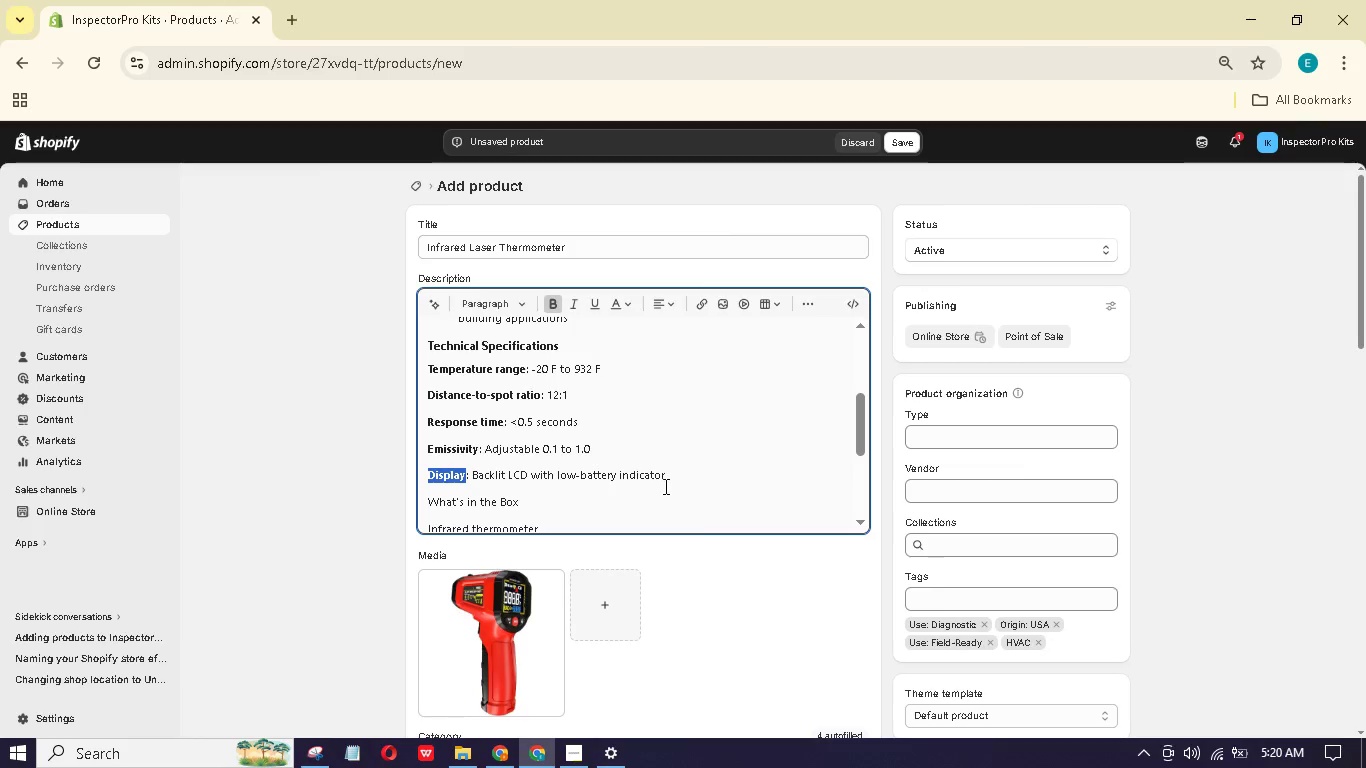 
left_click([675, 479])
 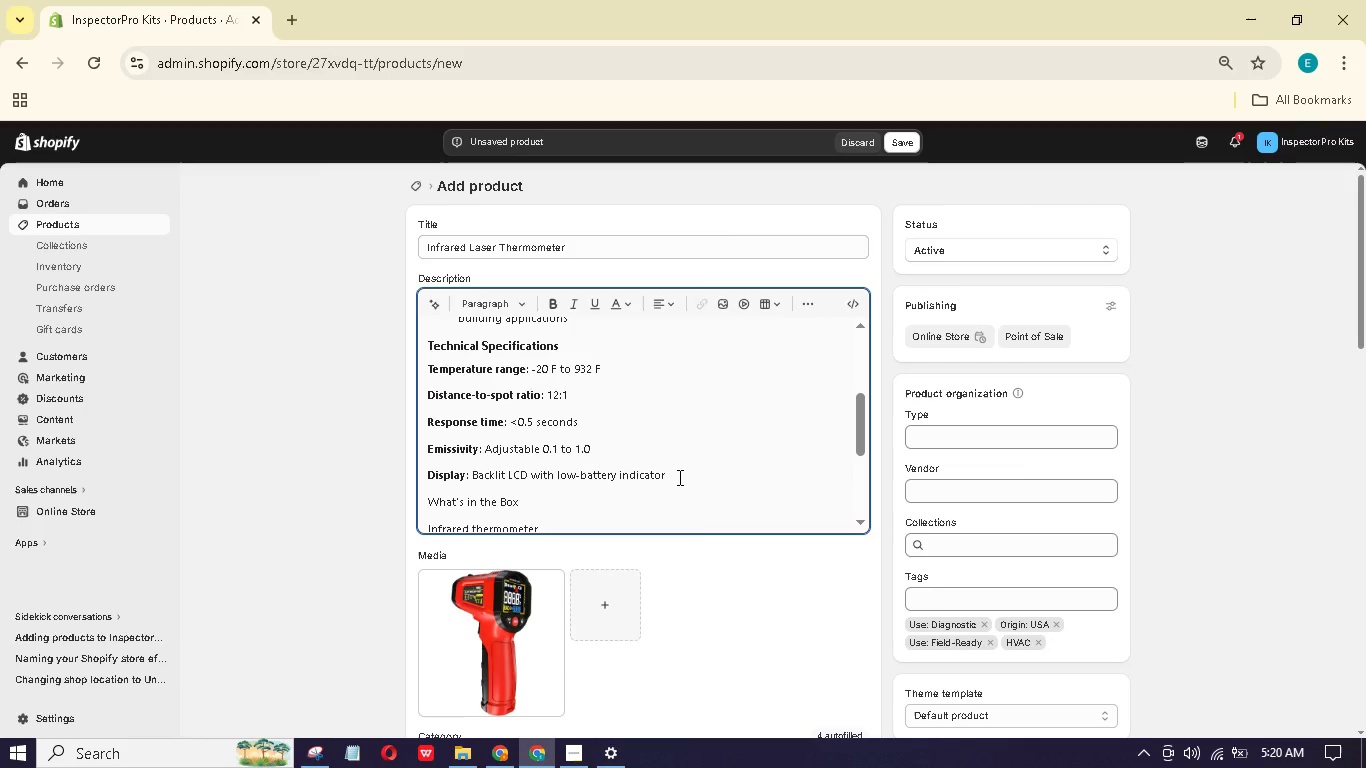 
left_click_drag(start_coordinate=[678, 477], to_coordinate=[430, 369])
 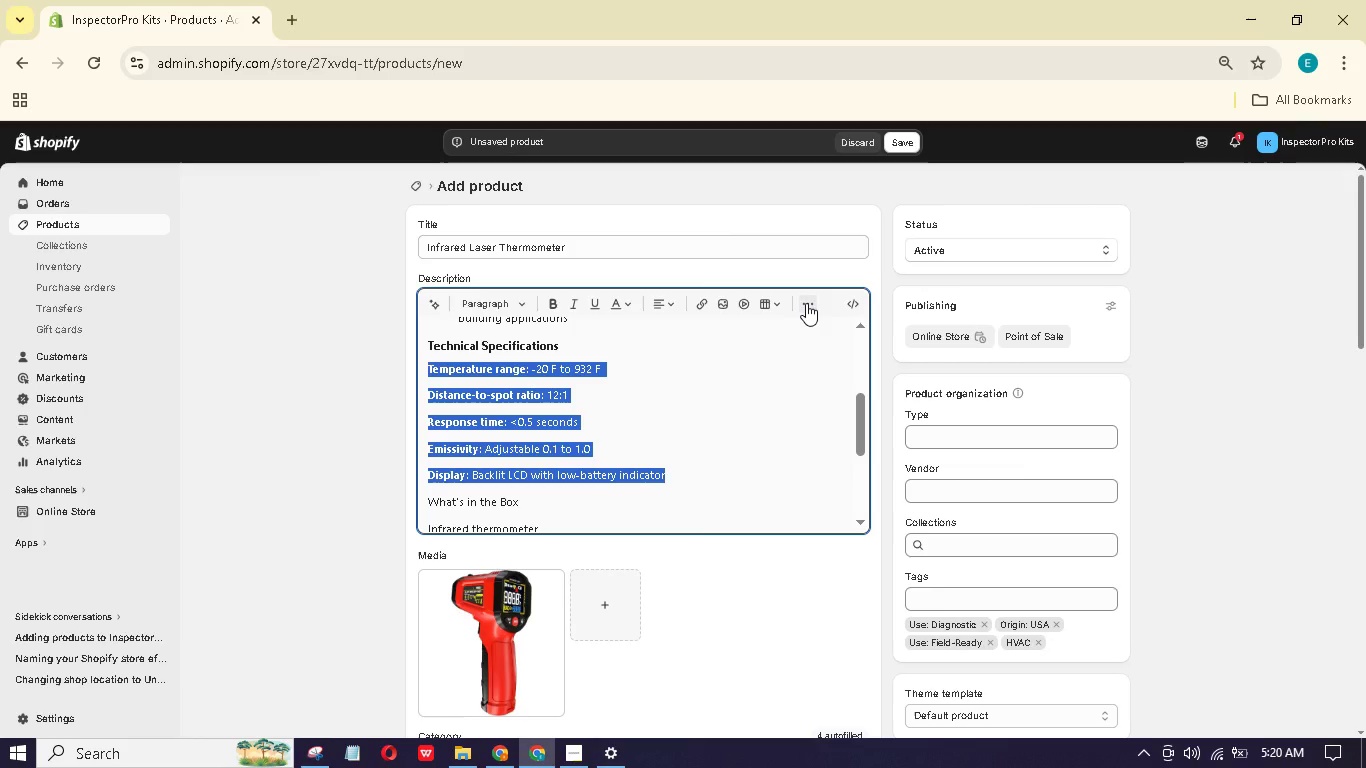 
left_click([806, 303])
 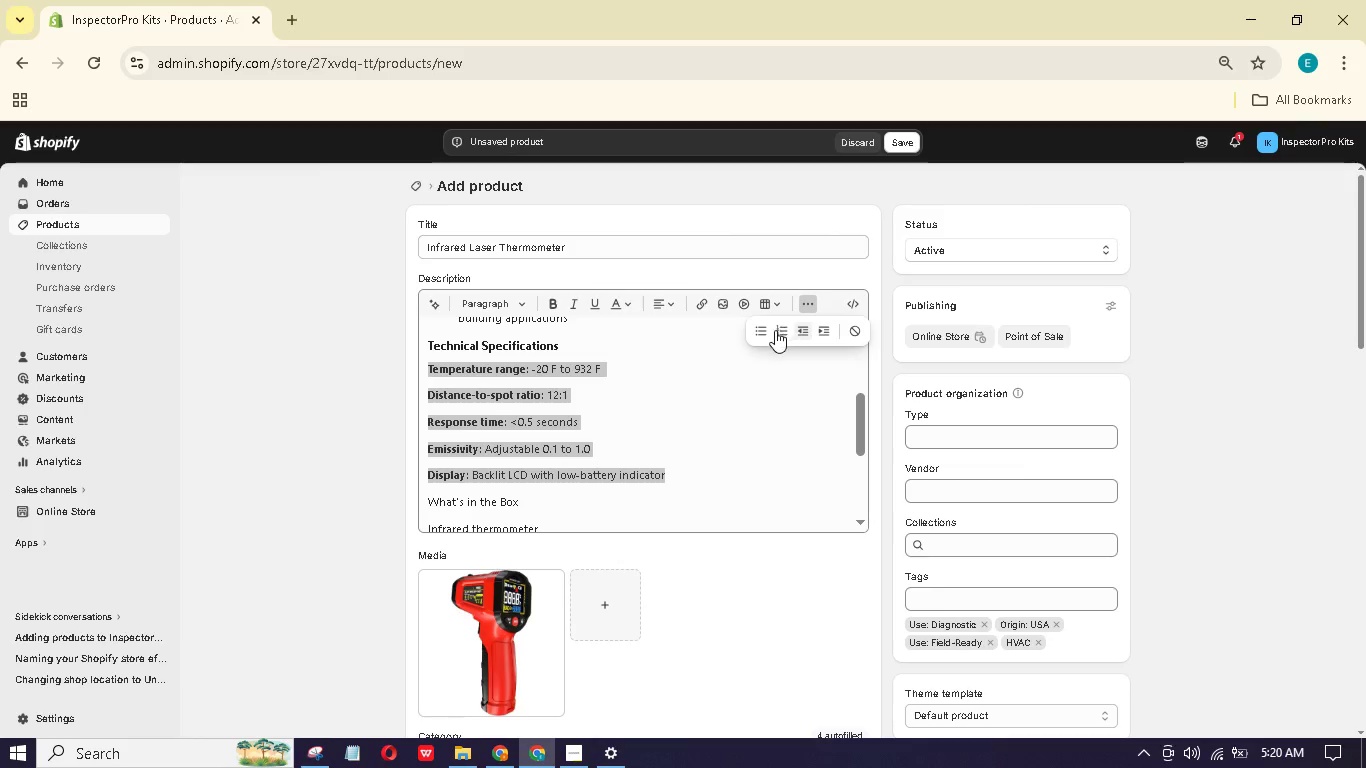 
left_click([762, 330])
 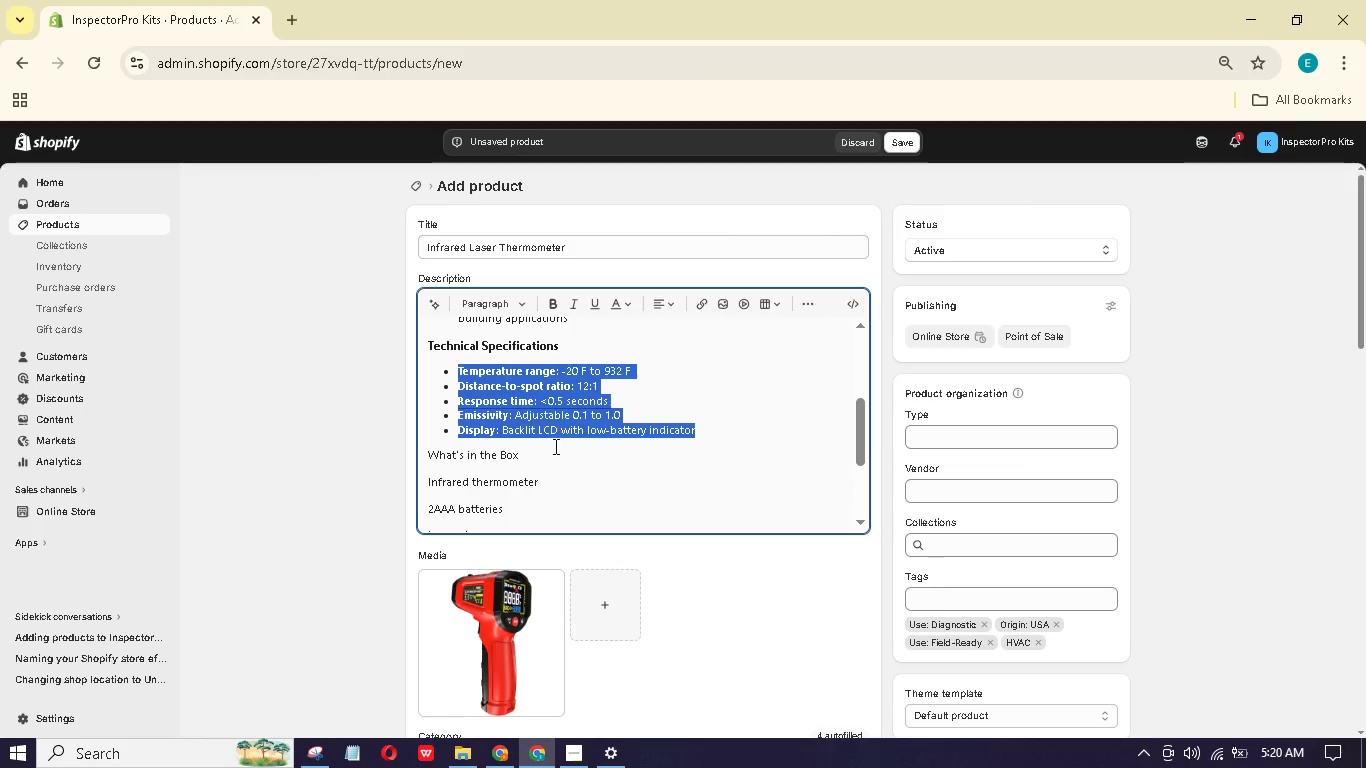 
left_click_drag(start_coordinate=[540, 454], to_coordinate=[408, 452])
 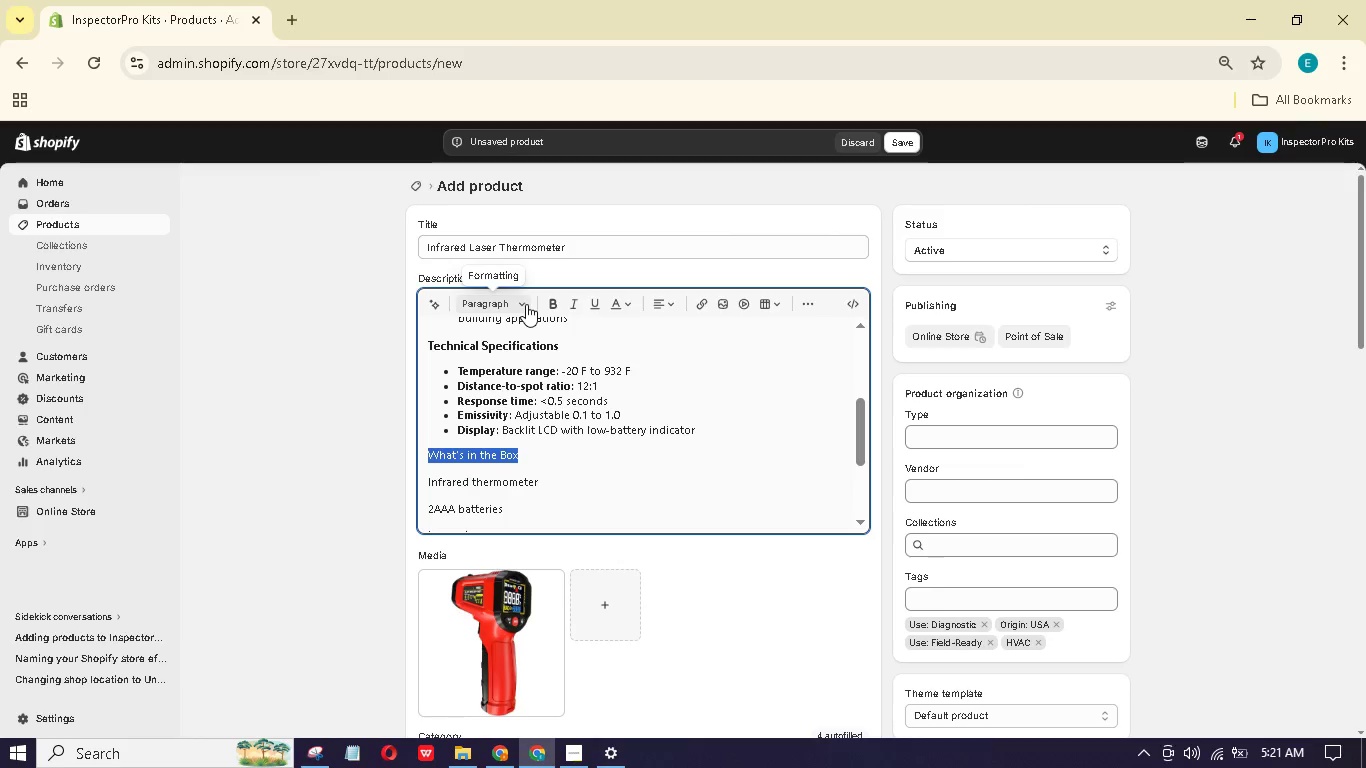 
left_click([526, 304])
 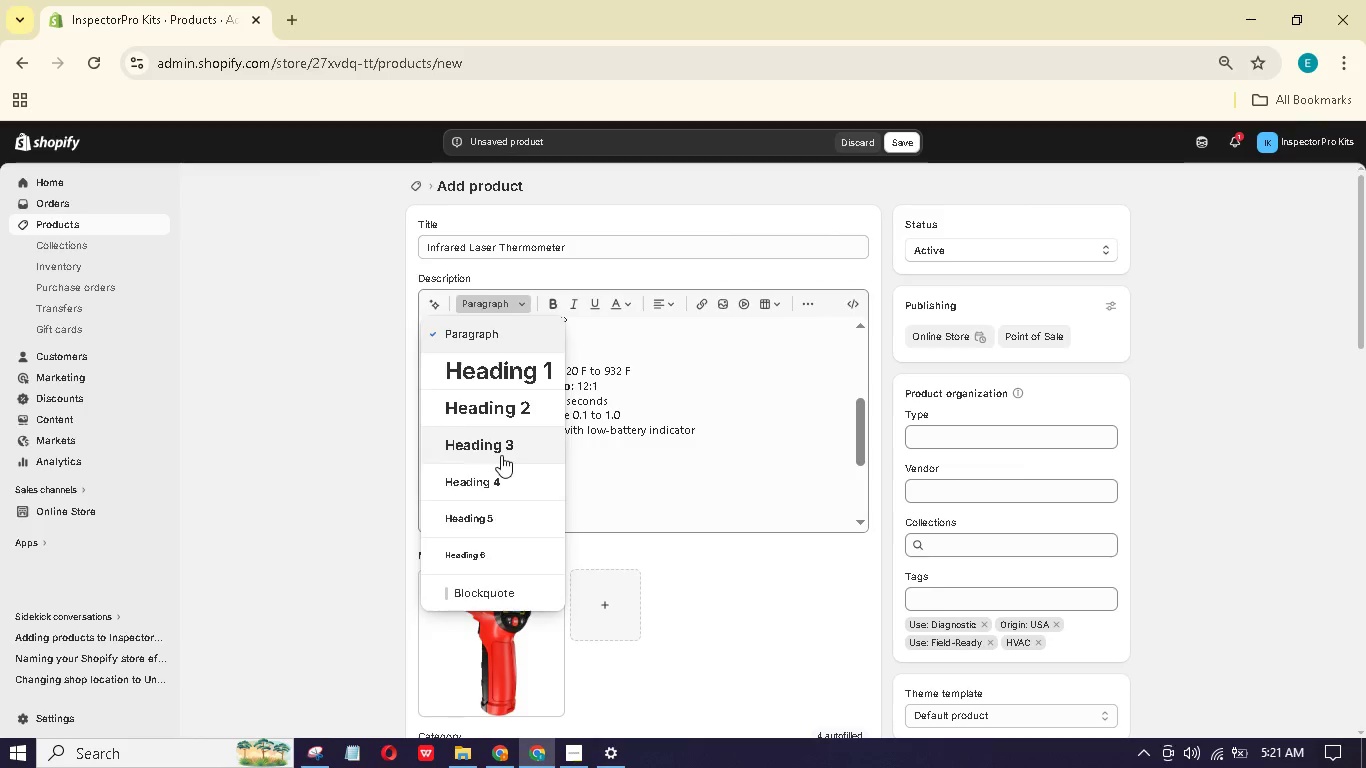 
scroll: coordinate [514, 467], scroll_direction: down, amount: 1.0
 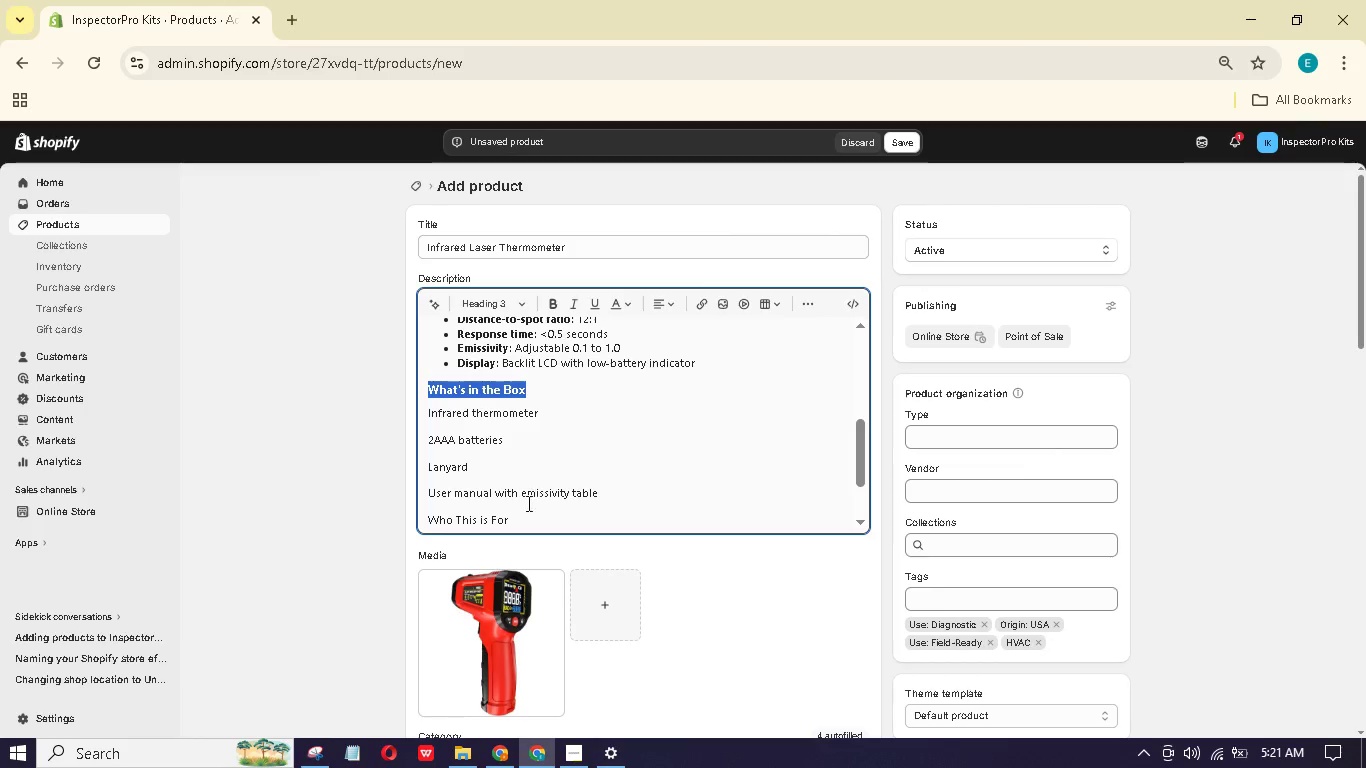 
left_click_drag(start_coordinate=[616, 494], to_coordinate=[424, 415])
 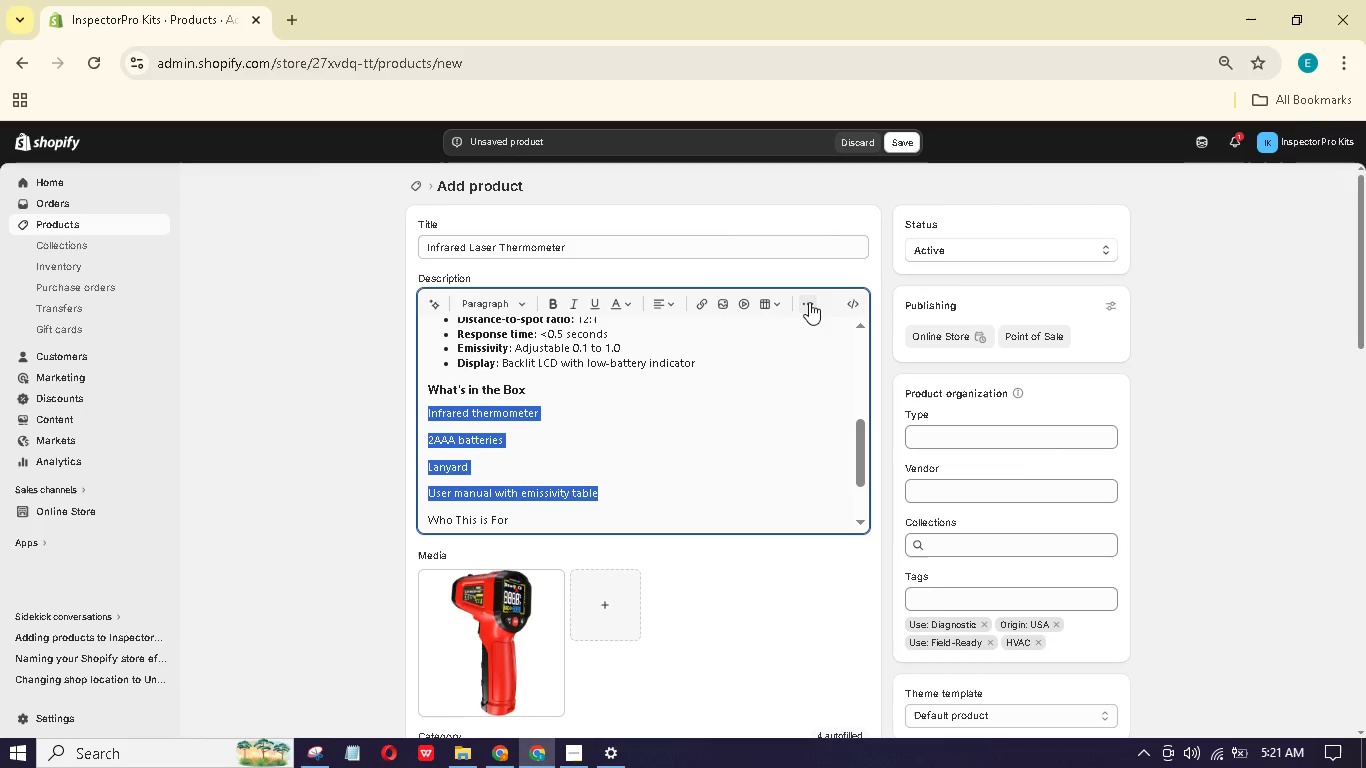 
left_click([809, 302])
 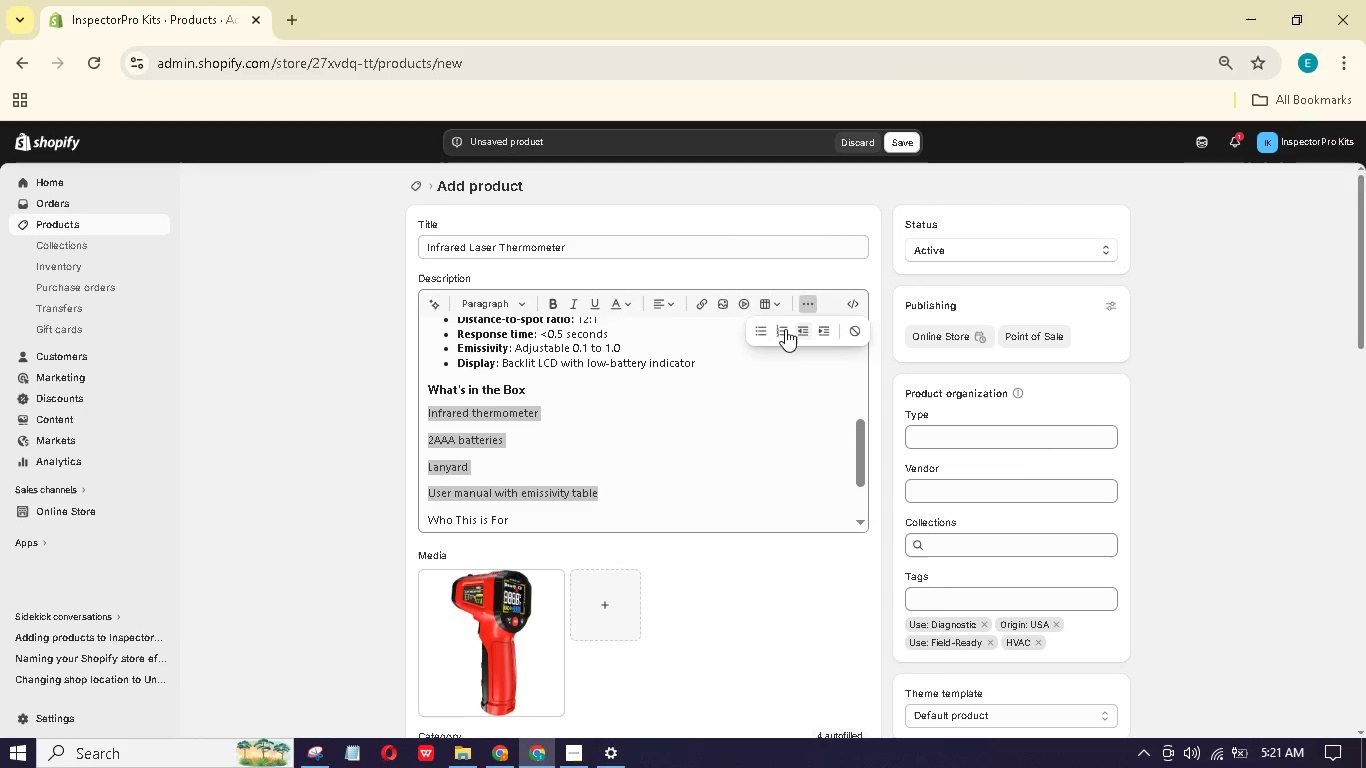 
left_click([783, 333])
 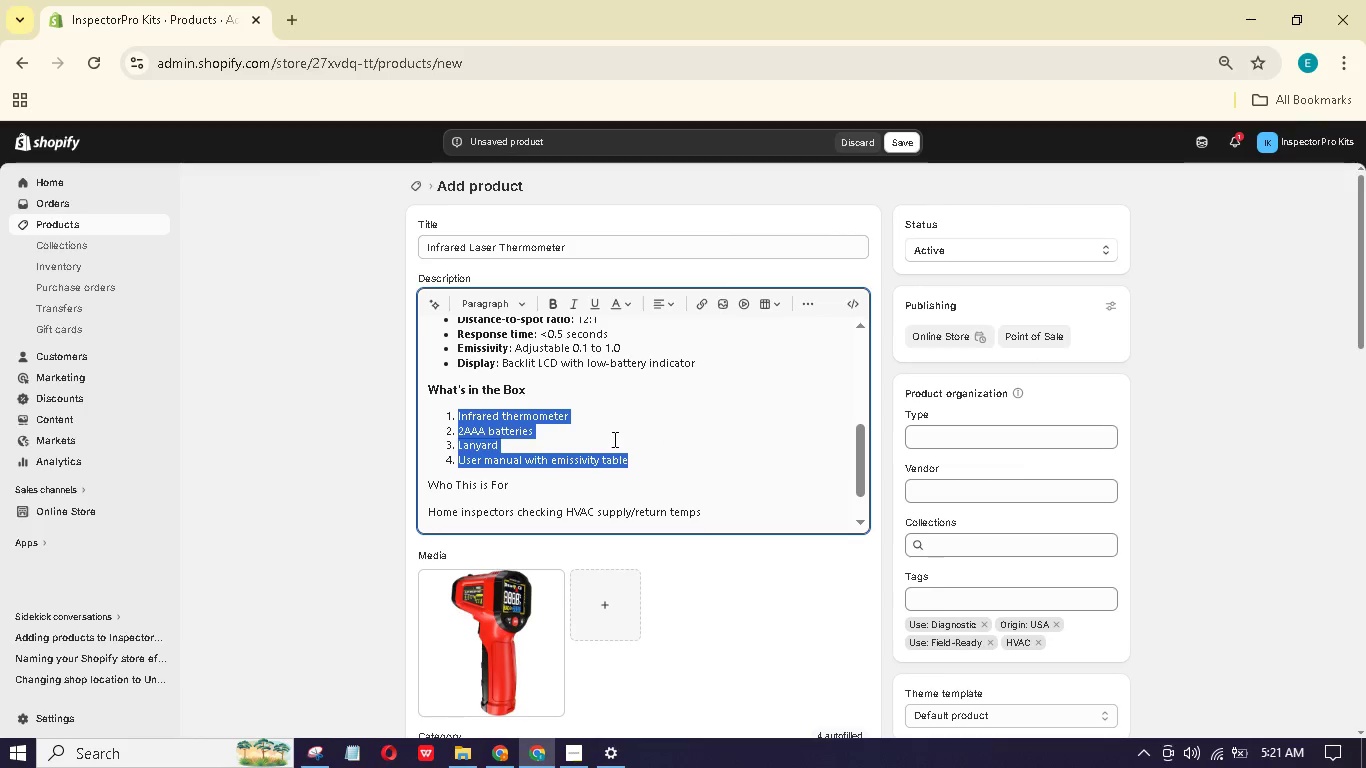 
left_click([626, 430])
 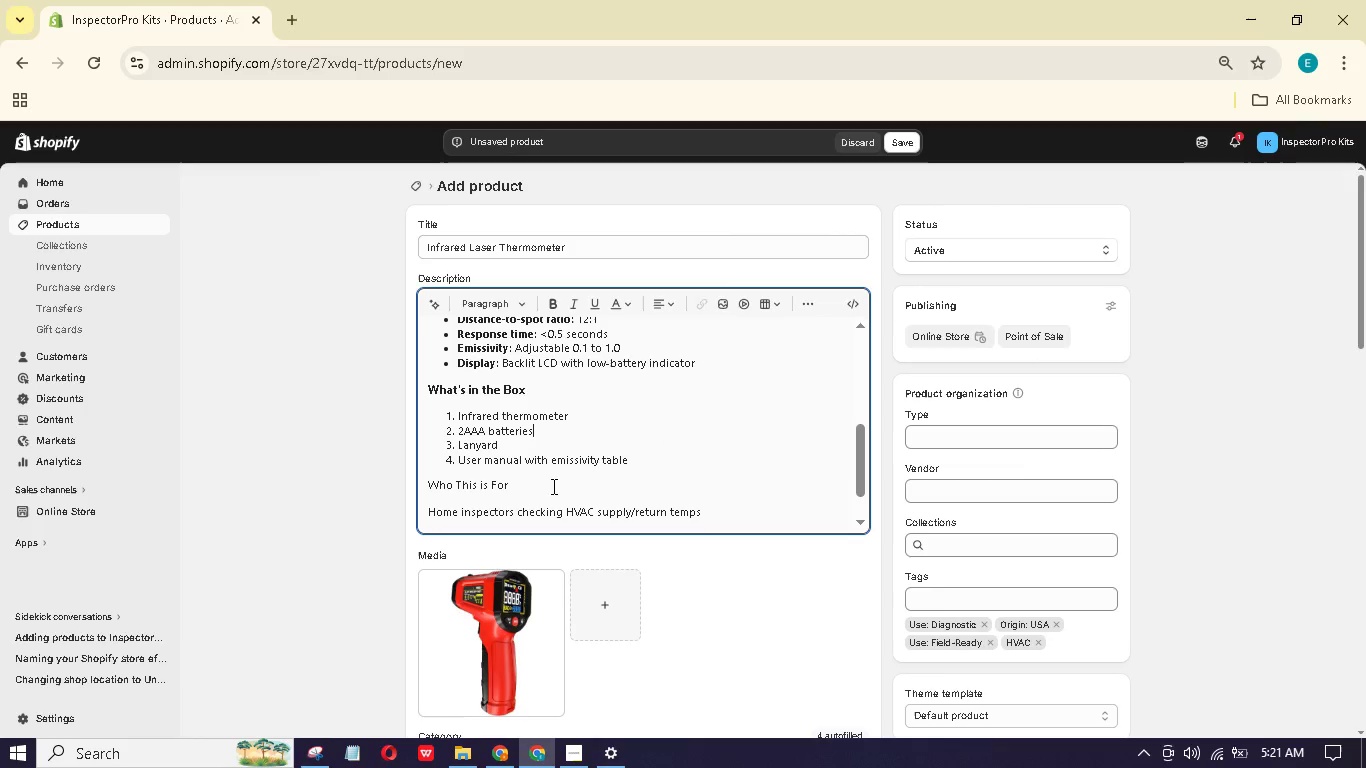 
left_click_drag(start_coordinate=[551, 486], to_coordinate=[396, 480])
 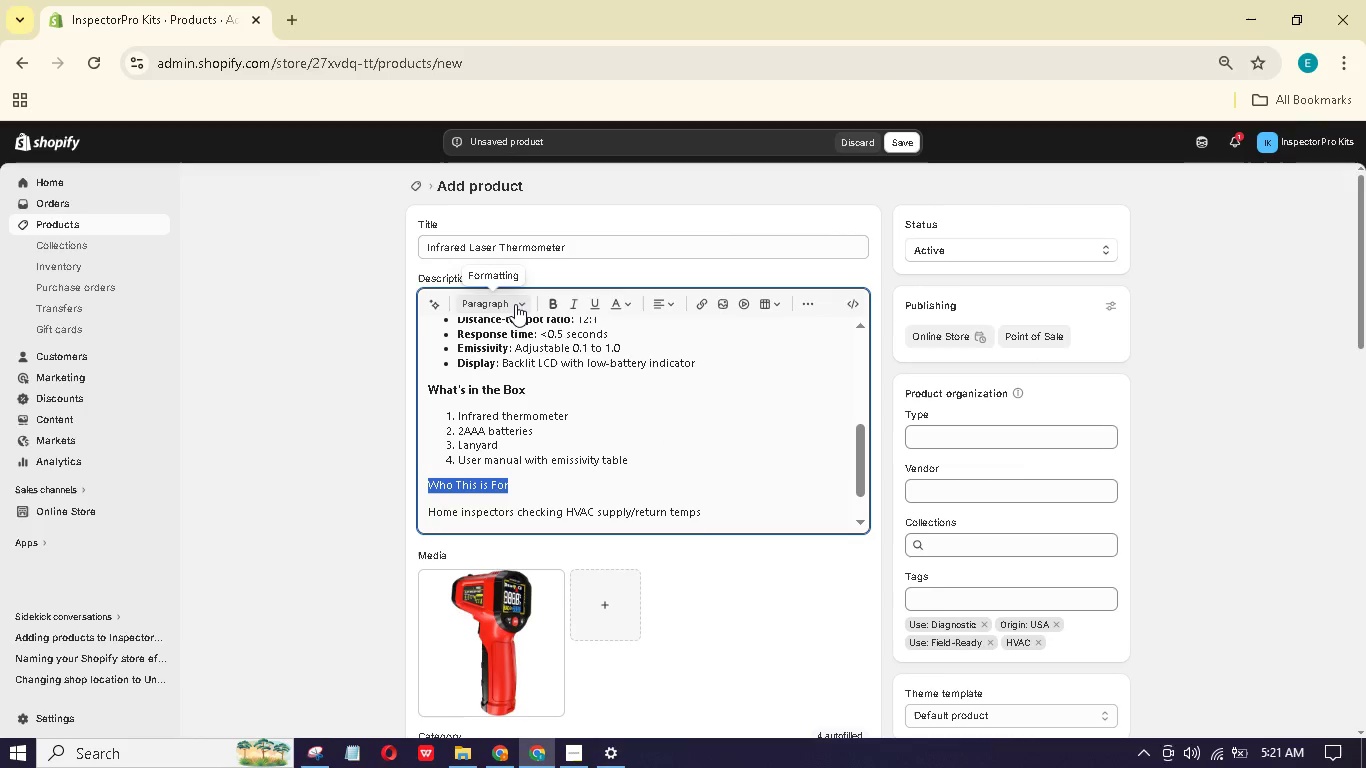 
left_click([514, 301])
 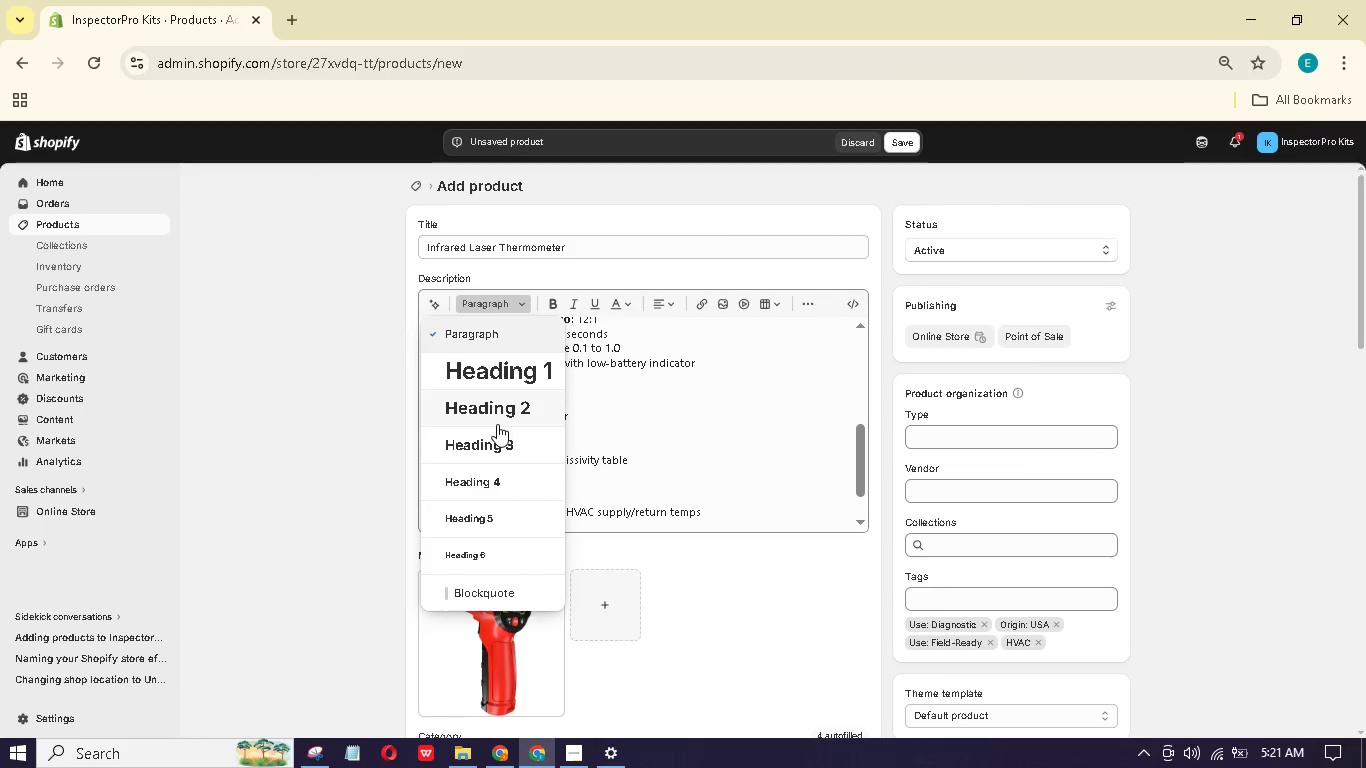 
left_click([496, 440])
 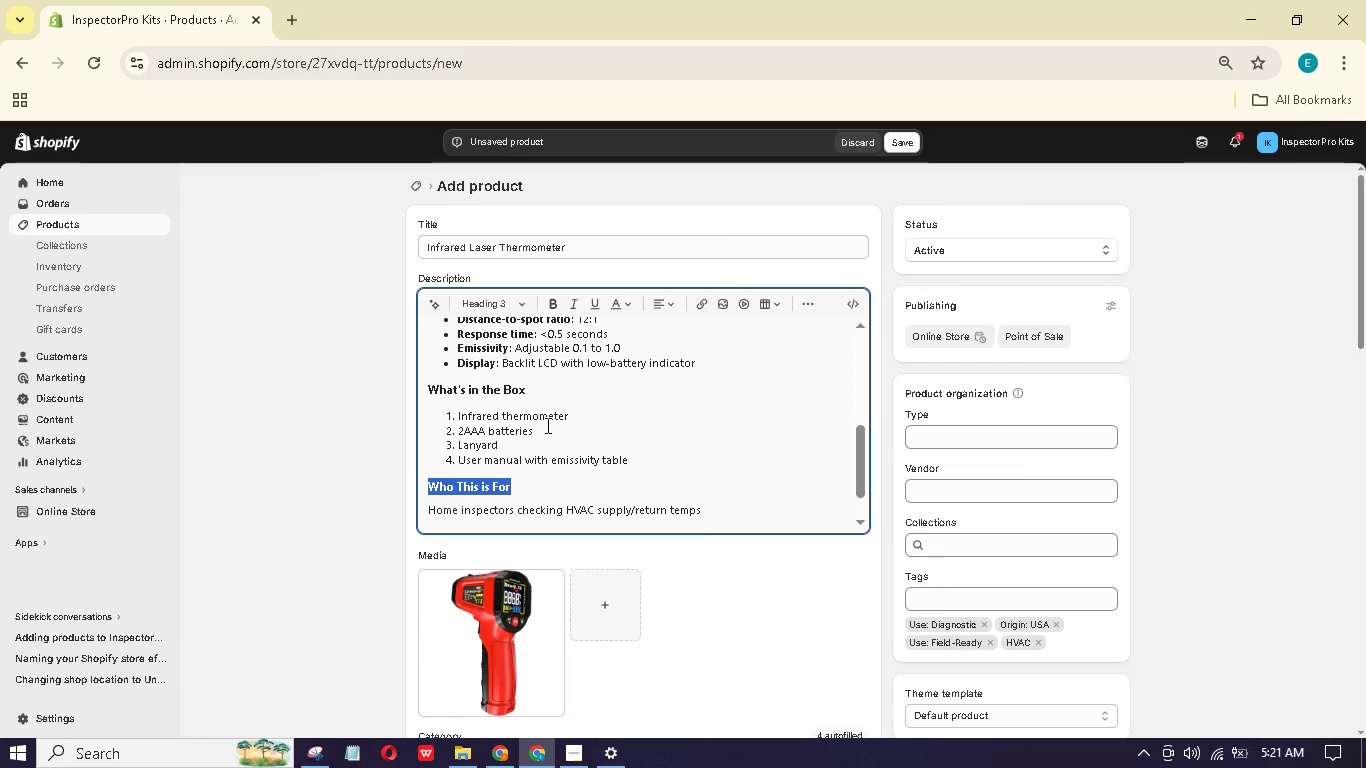 
scroll: coordinate [546, 425], scroll_direction: down, amount: 2.0
 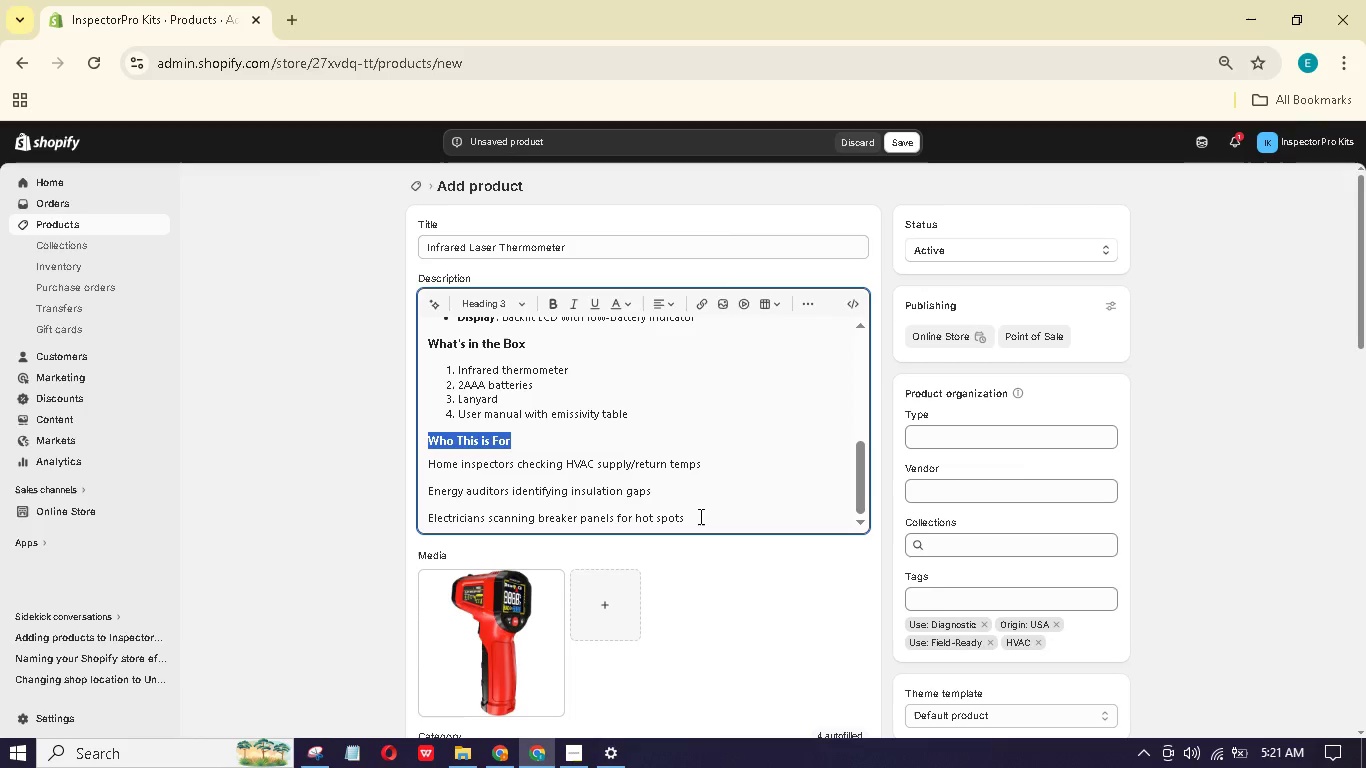 
left_click_drag(start_coordinate=[700, 519], to_coordinate=[414, 459])
 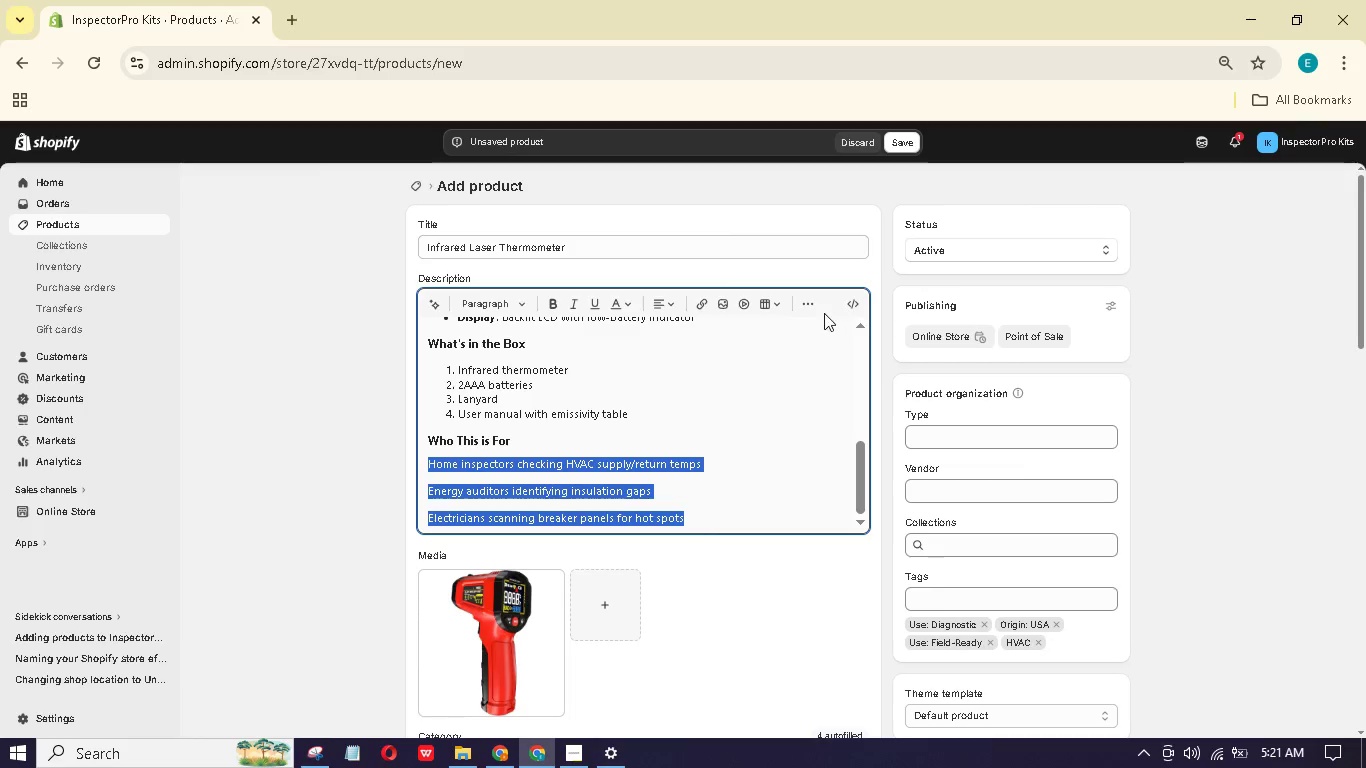 
left_click([816, 306])
 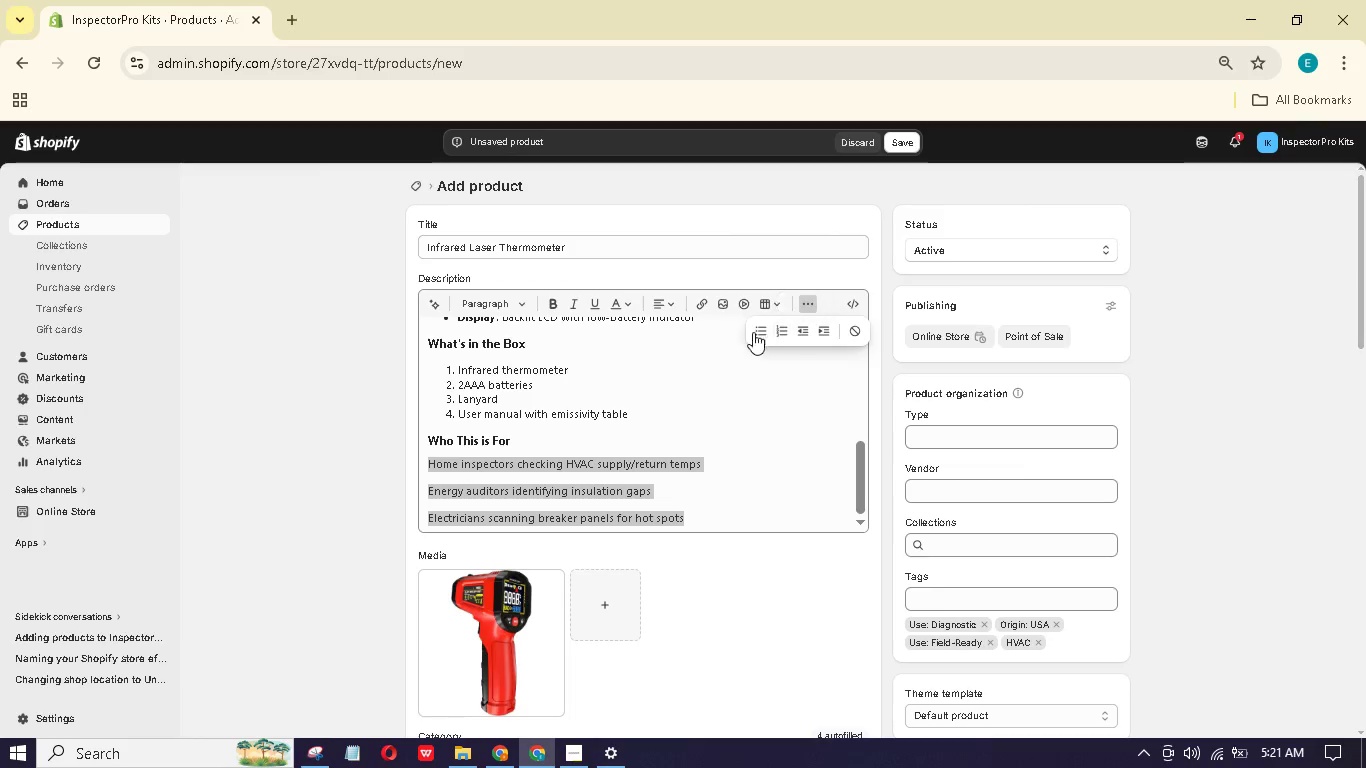 
left_click([763, 326])
 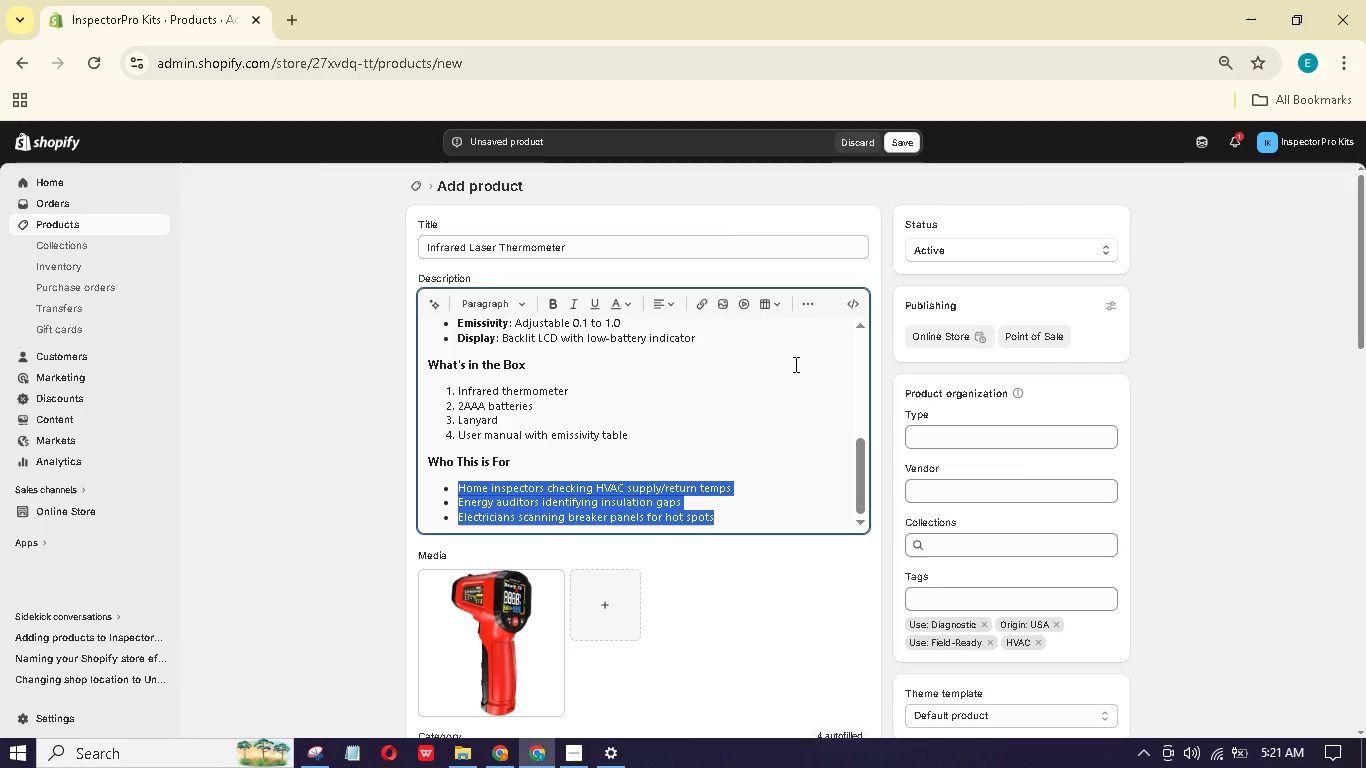 
wait(22.64)
 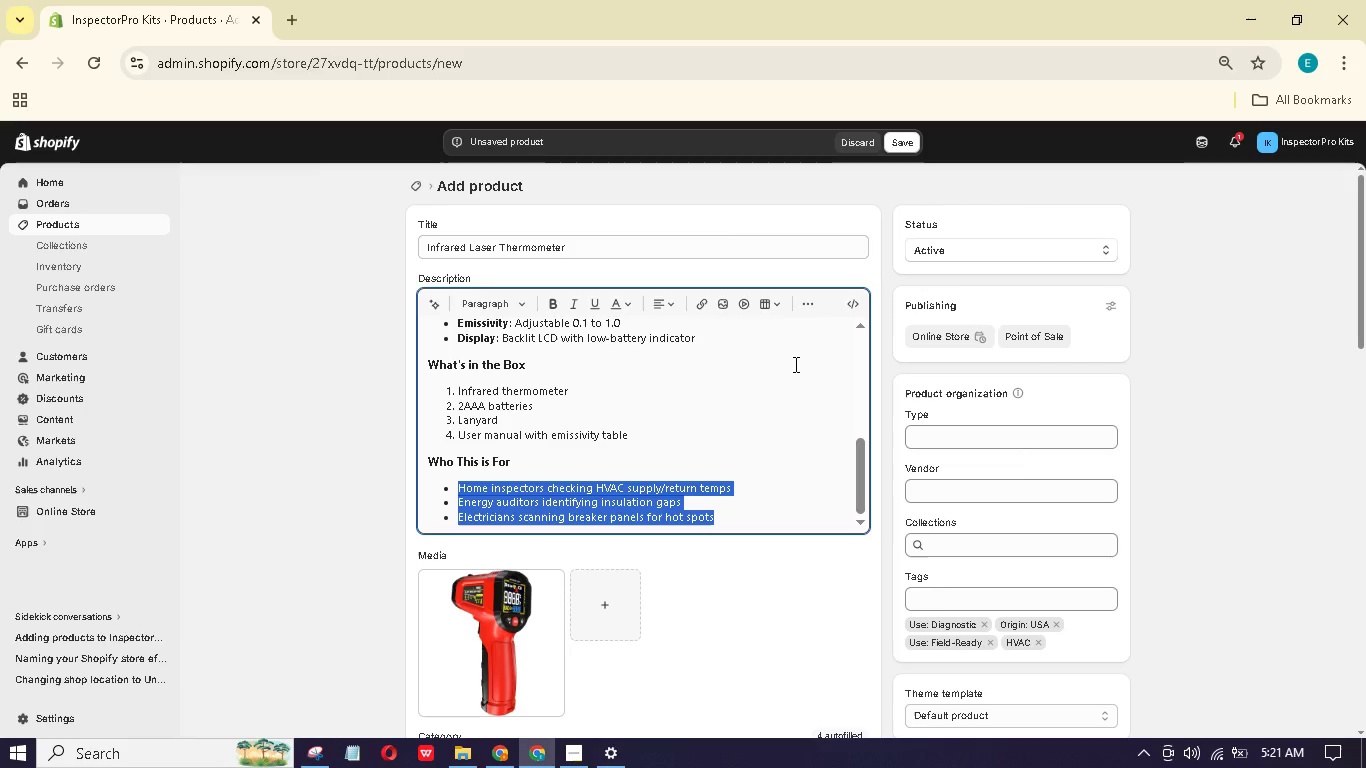 
scroll: coordinate [796, 353], scroll_direction: down, amount: 2.0
 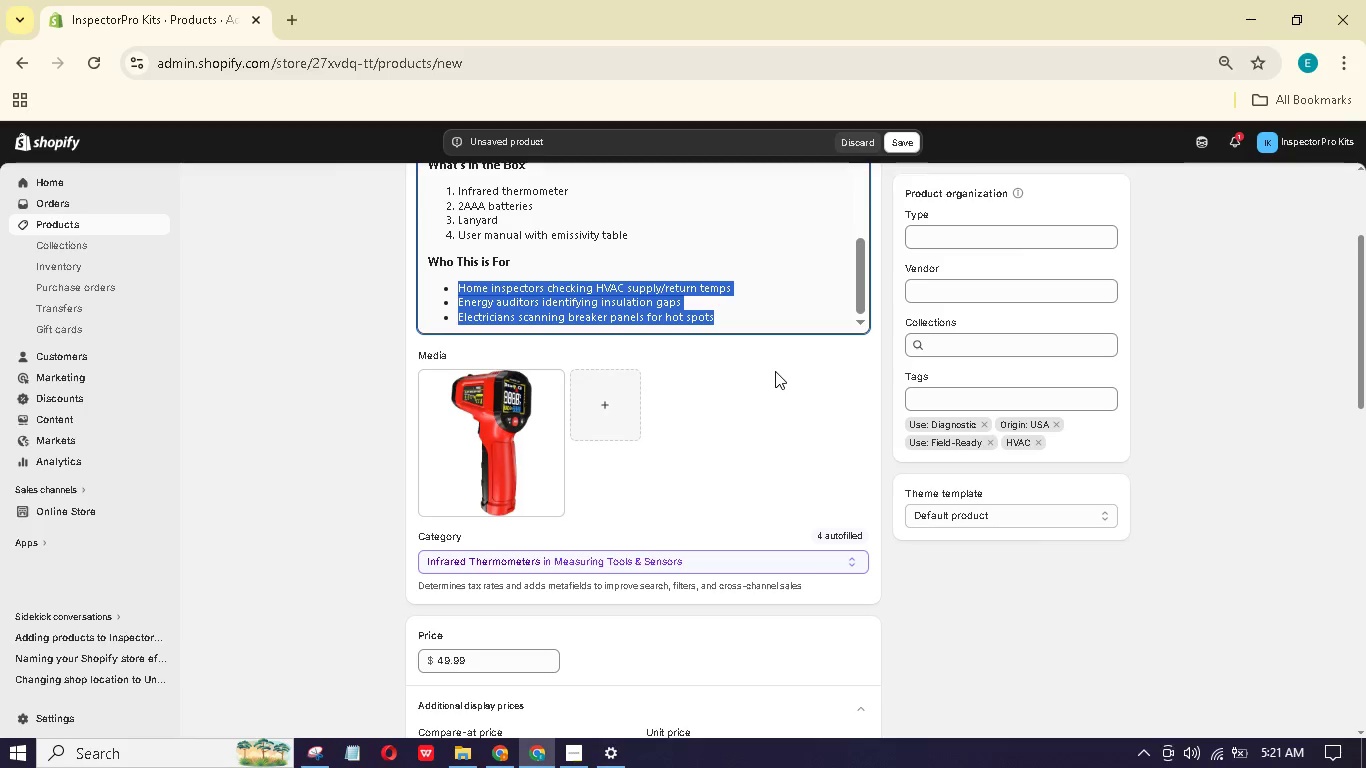 
wait(6.5)
 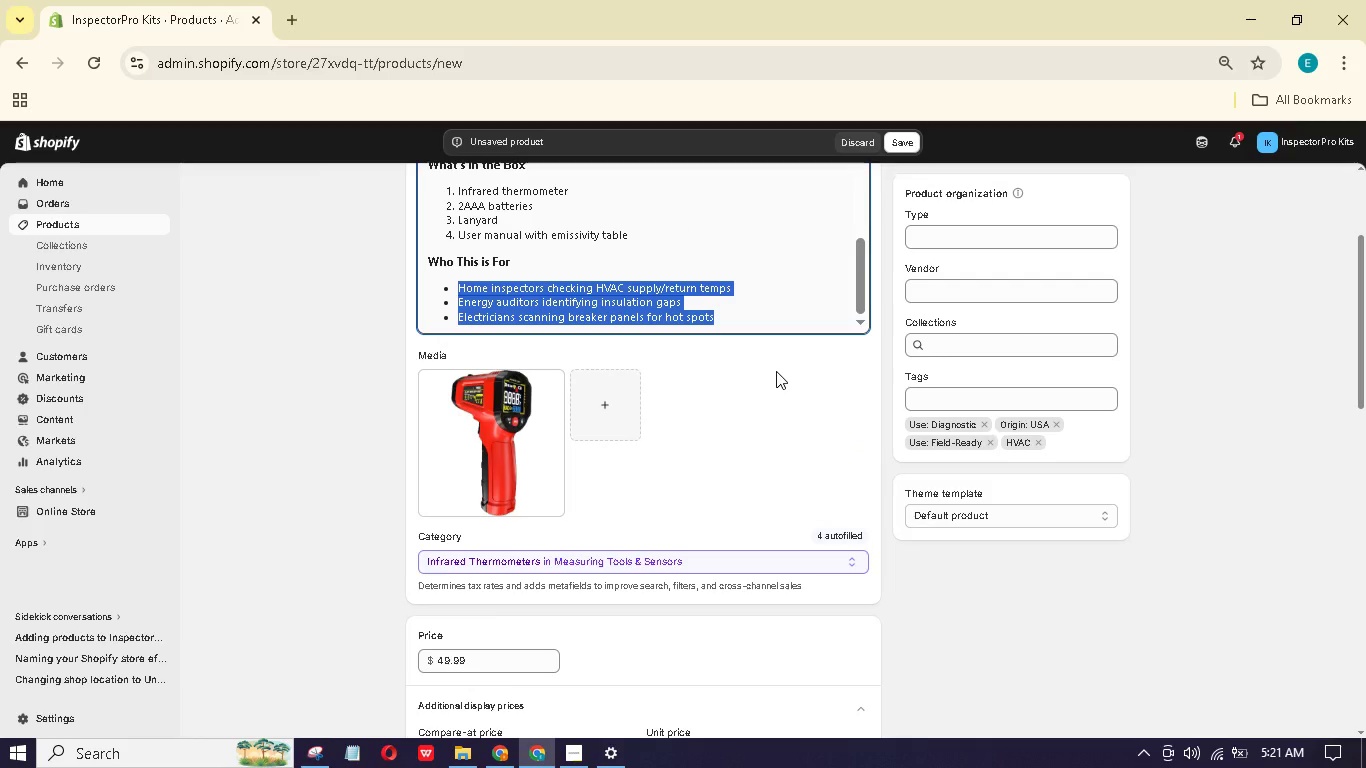 
left_click([519, 418])
 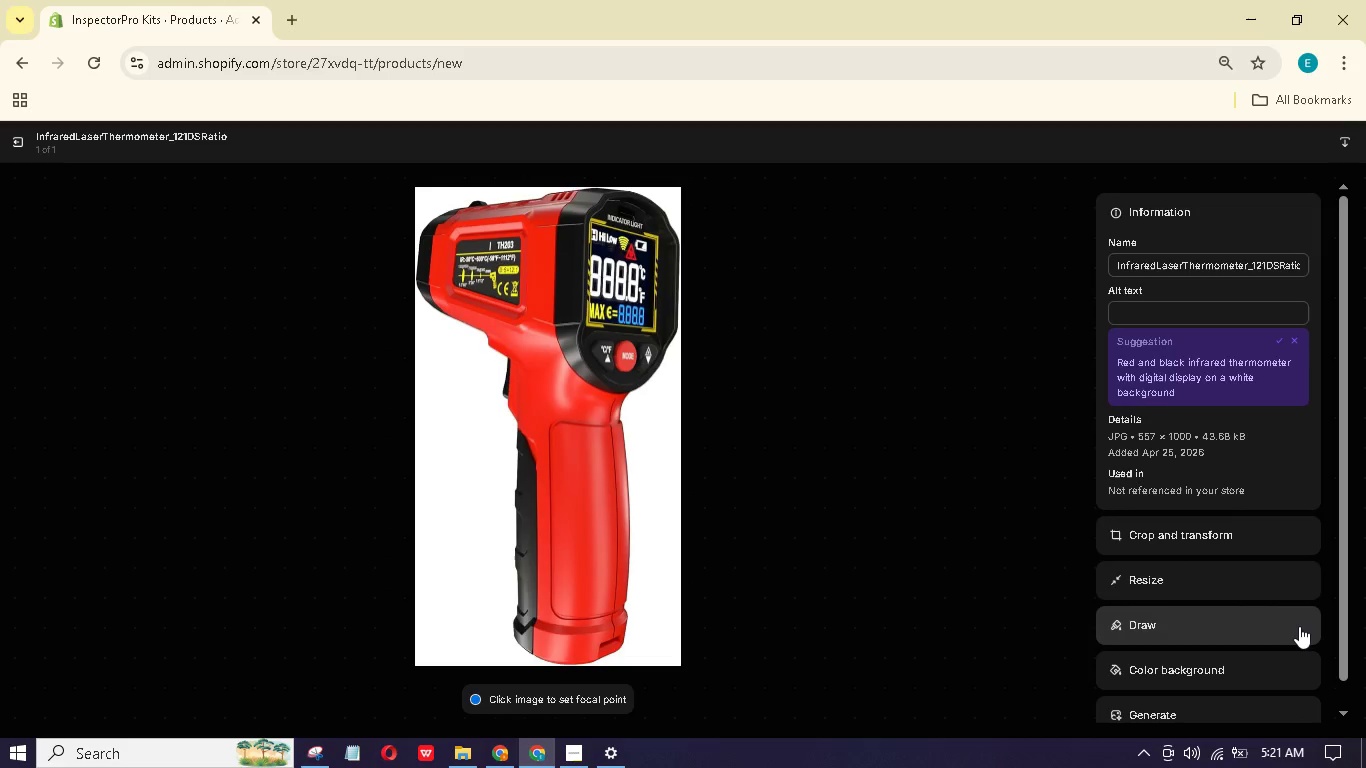 
wait(5.73)
 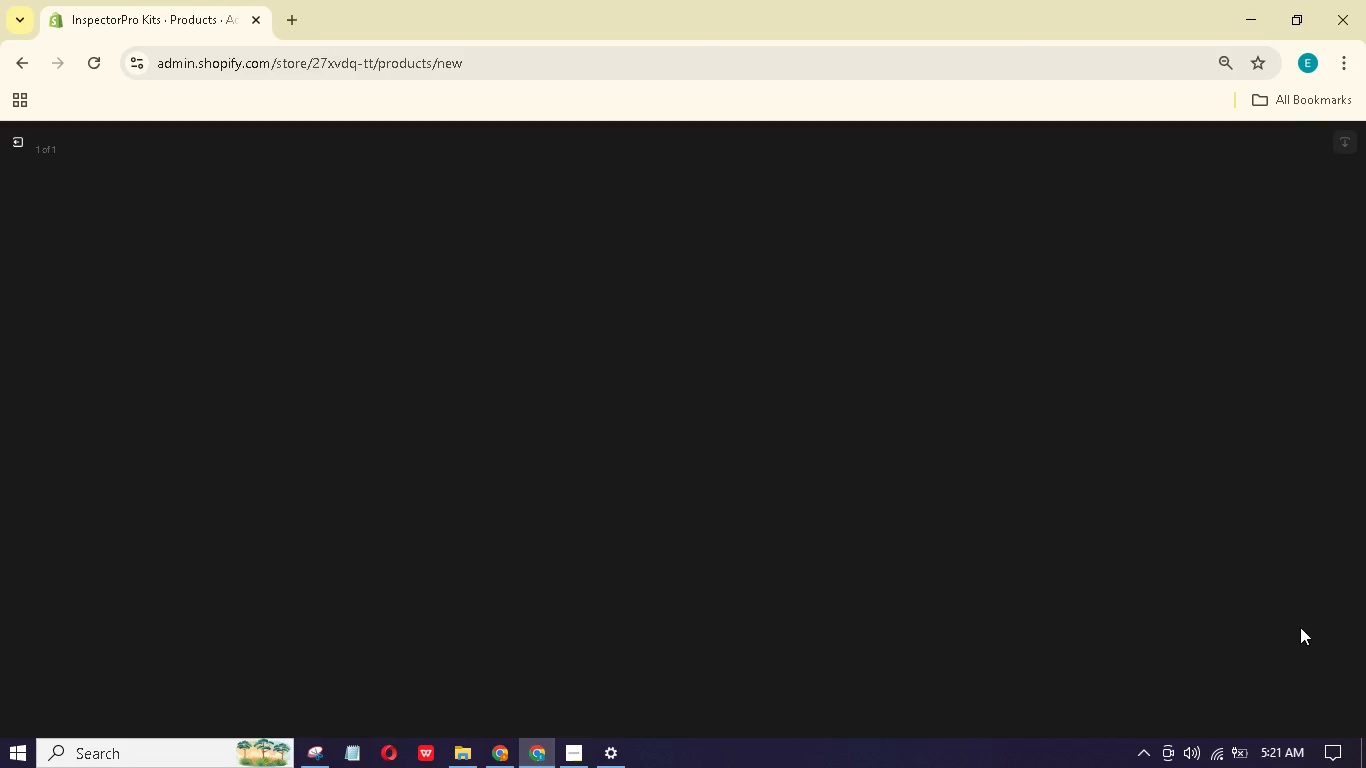 
left_click([1204, 300])
 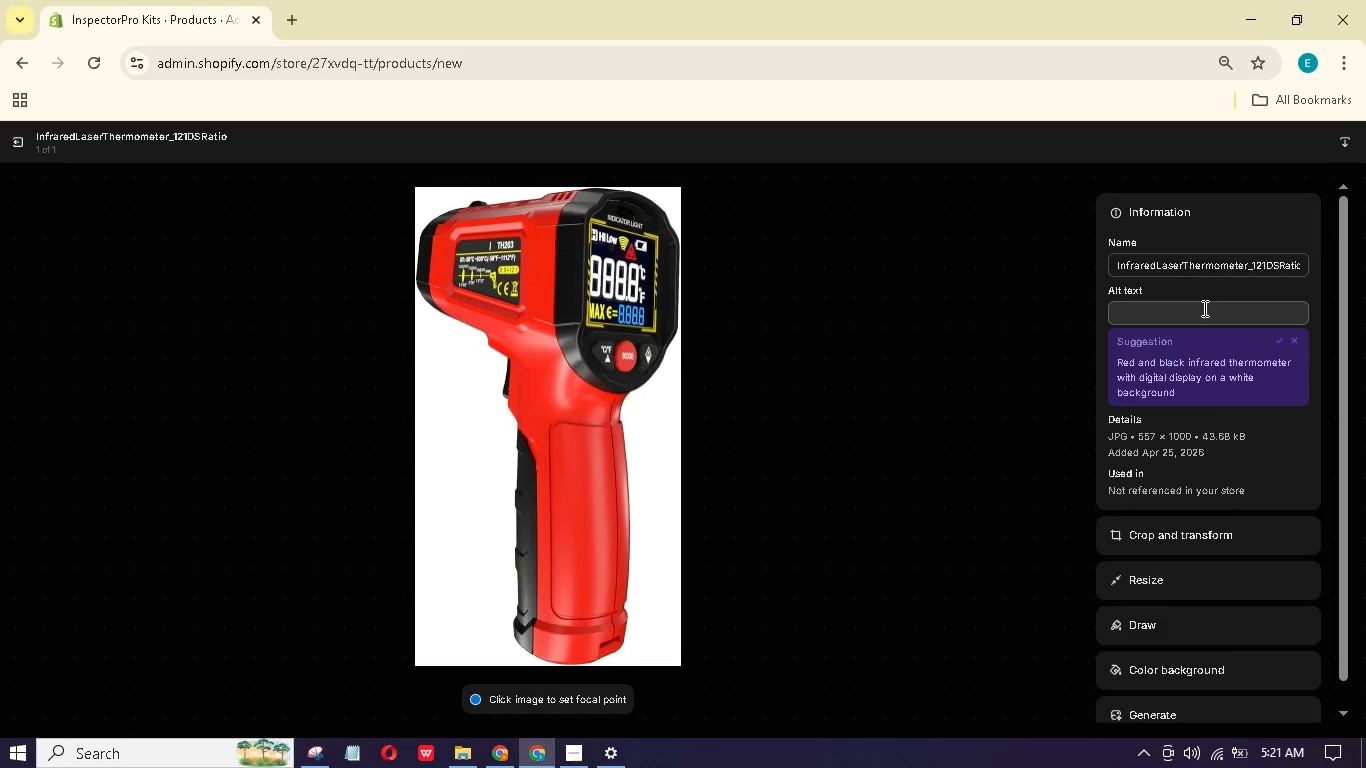 
left_click([1203, 308])
 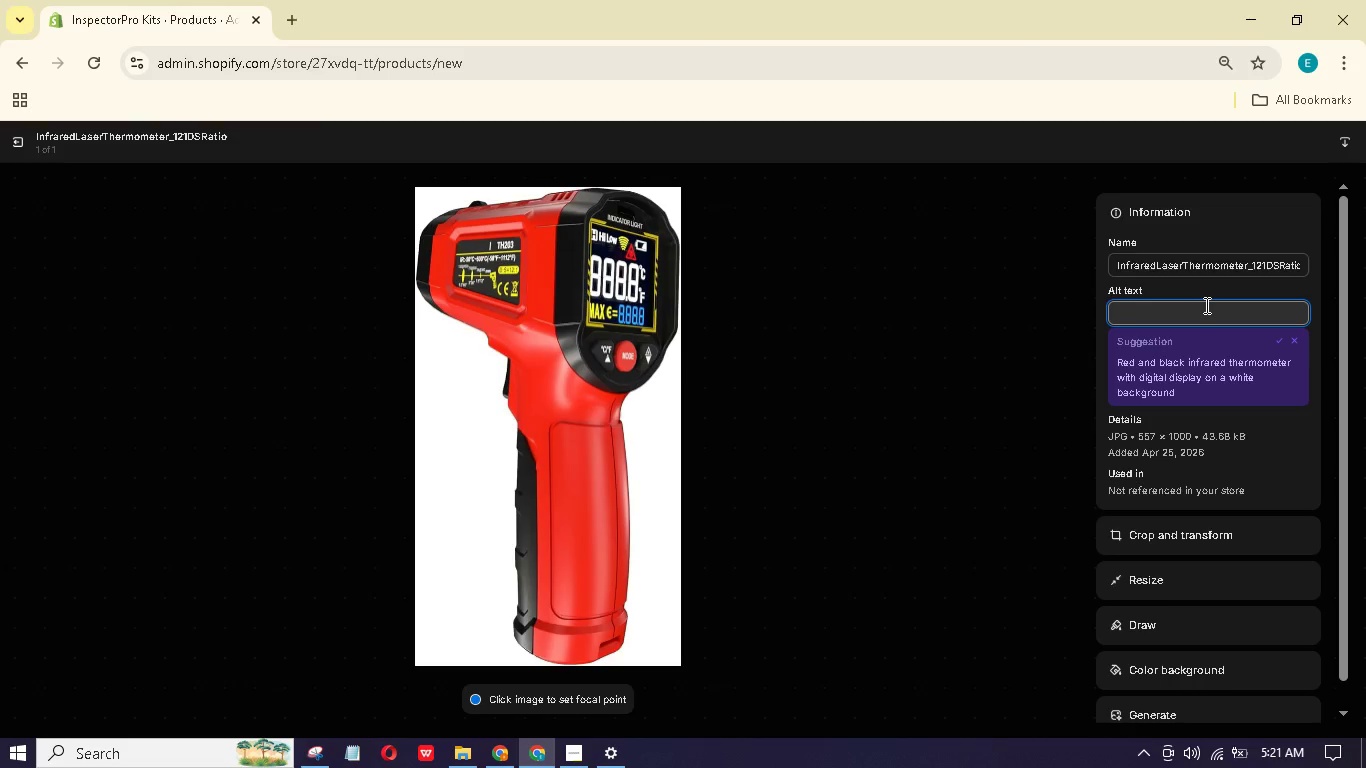 
type(Infrared laer thrmometr with ual targeting lsr)
 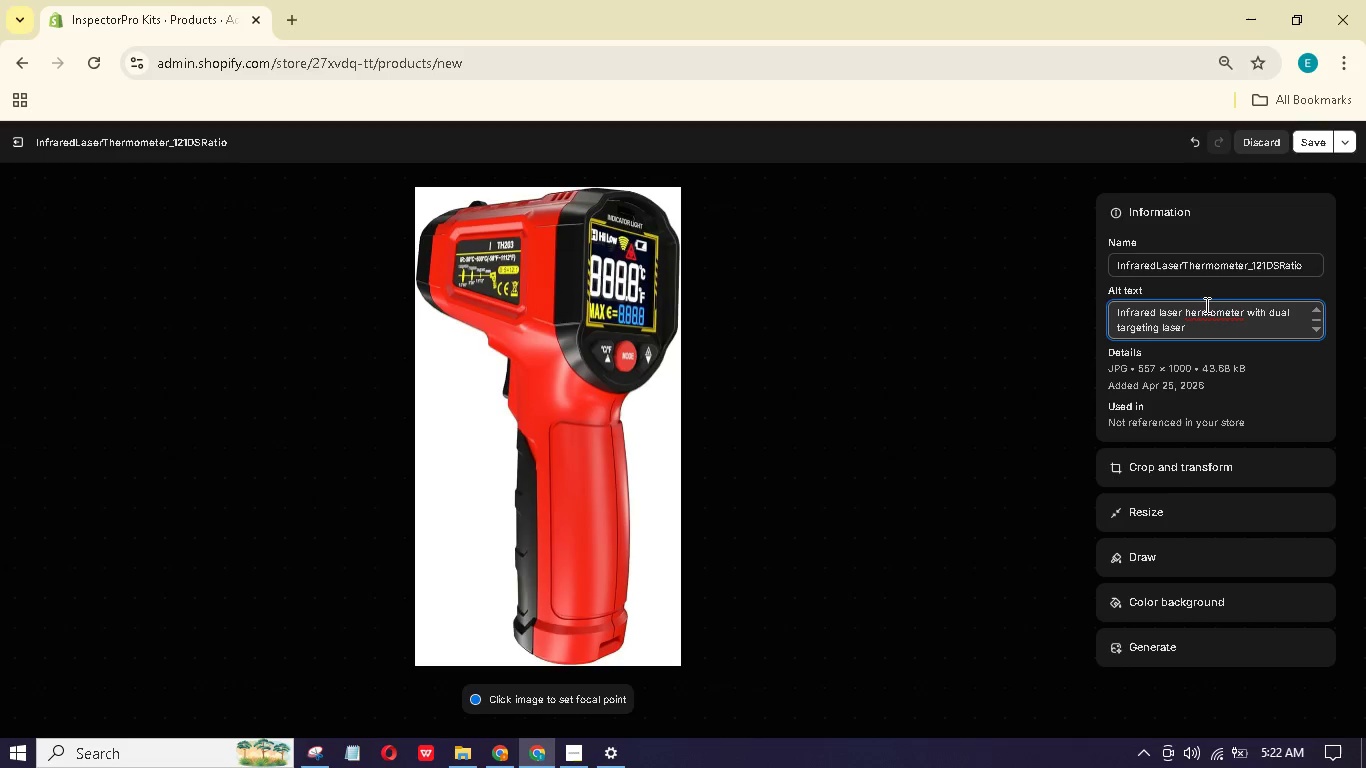 
hold_key(key=E, duration=0.33)
 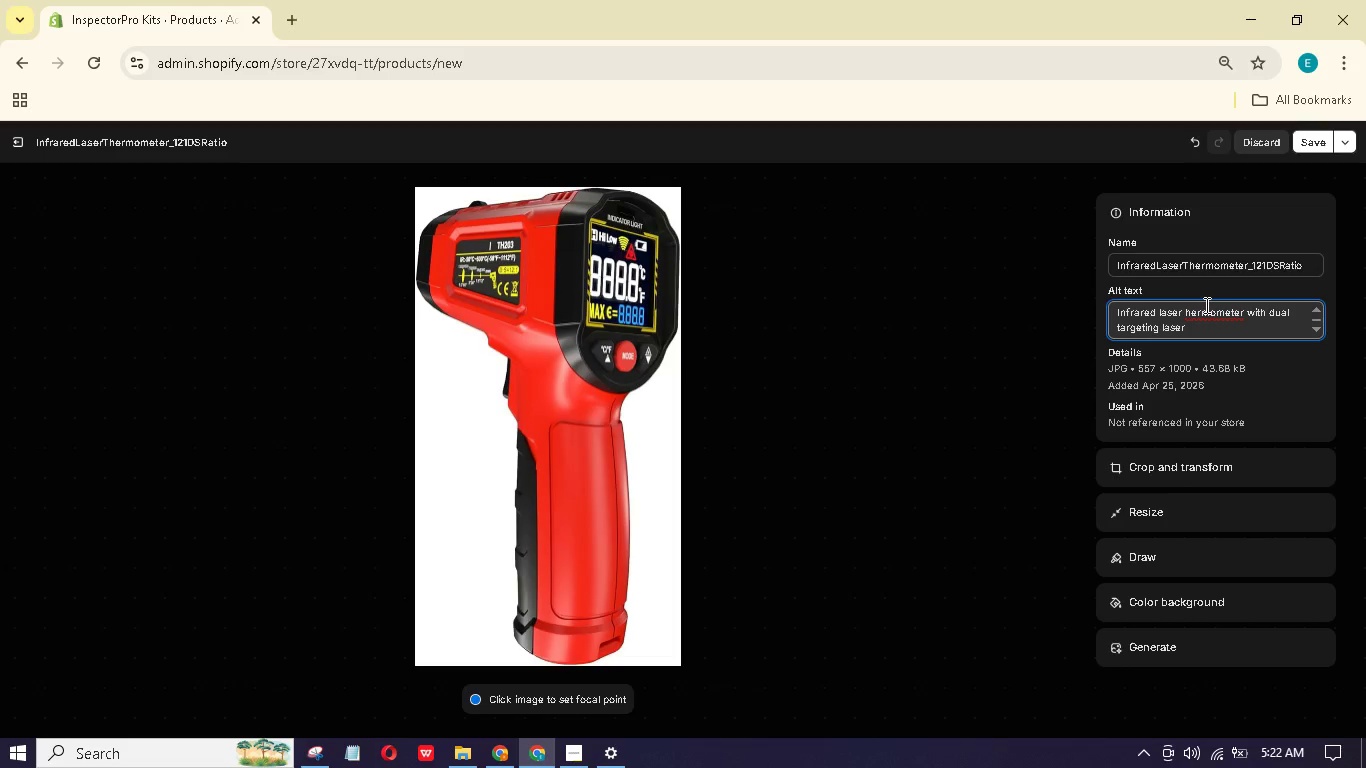 
type( and a digital display.)
 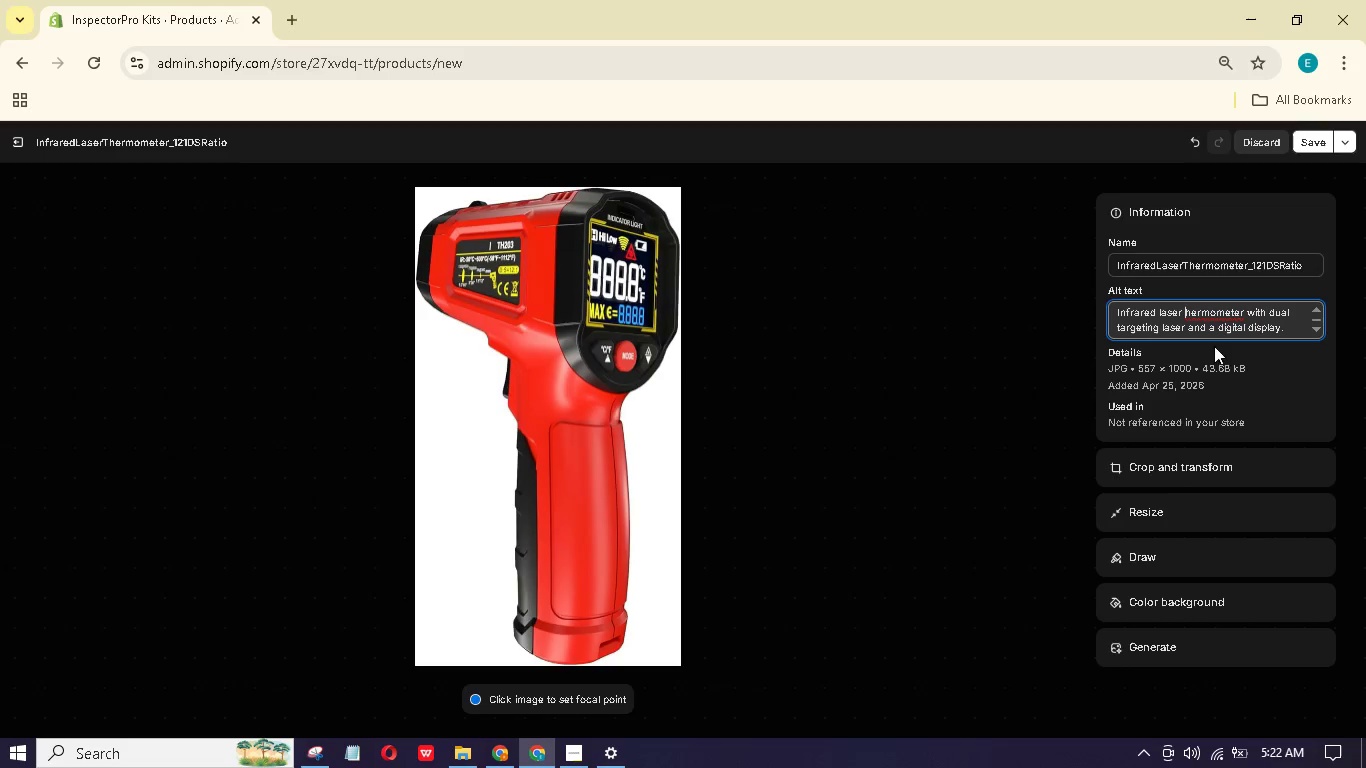 
key(T)
 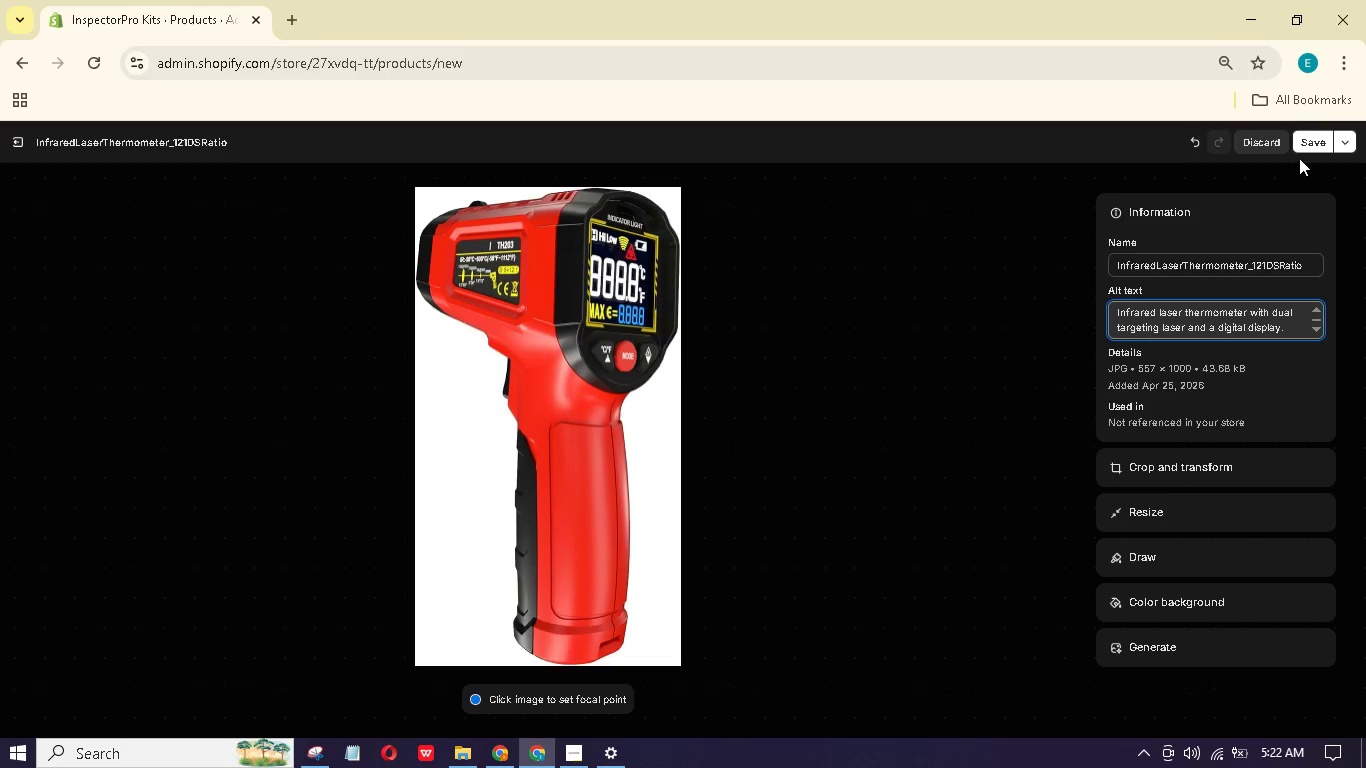 
left_click([1299, 158])
 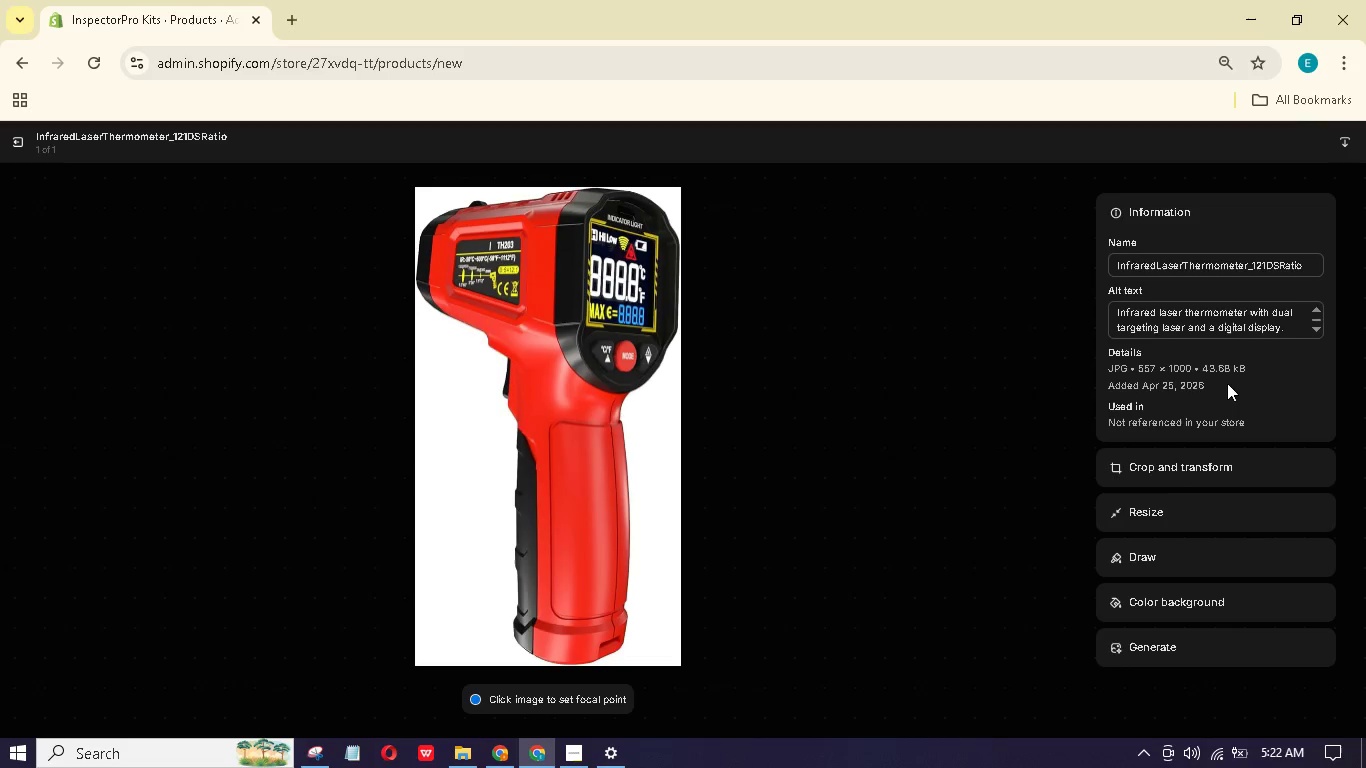 
left_click([8, 148])
 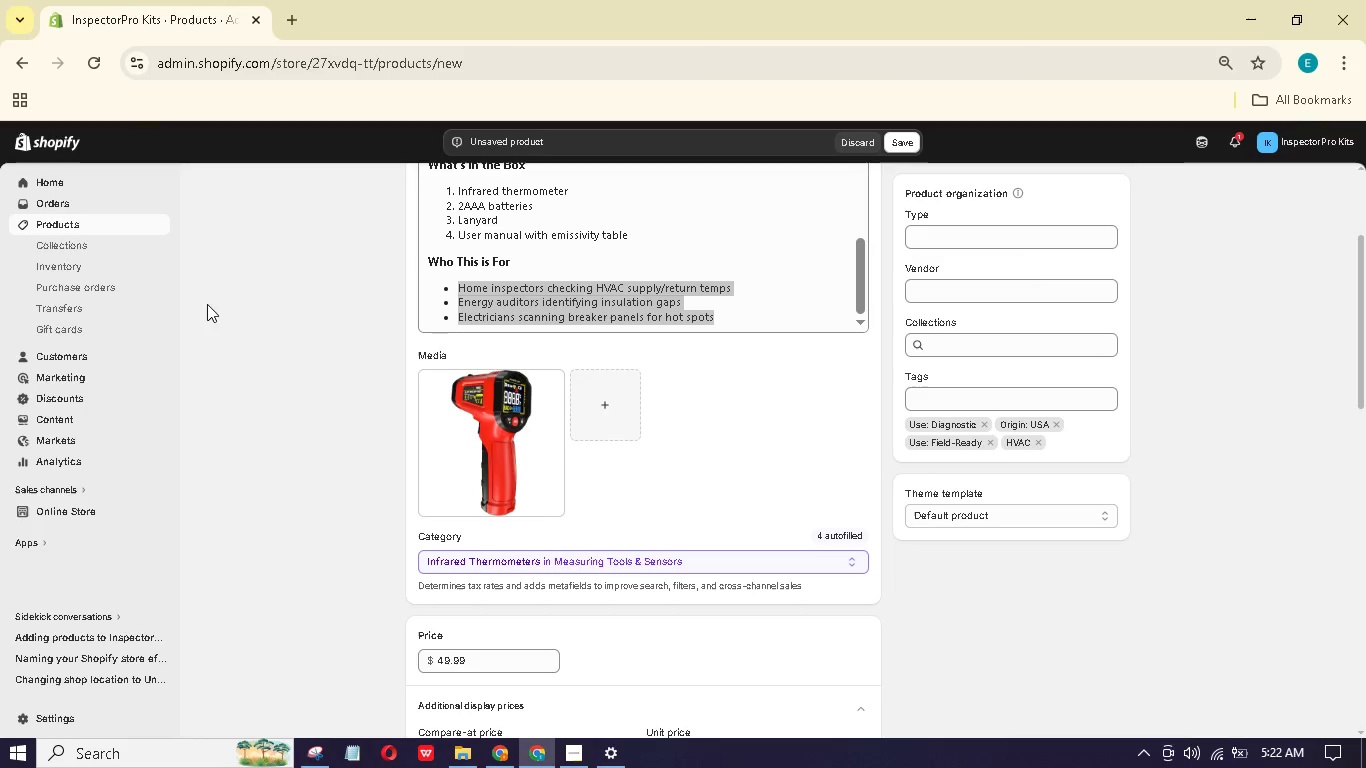 
scroll: coordinate [418, 455], scroll_direction: down, amount: 23.0
 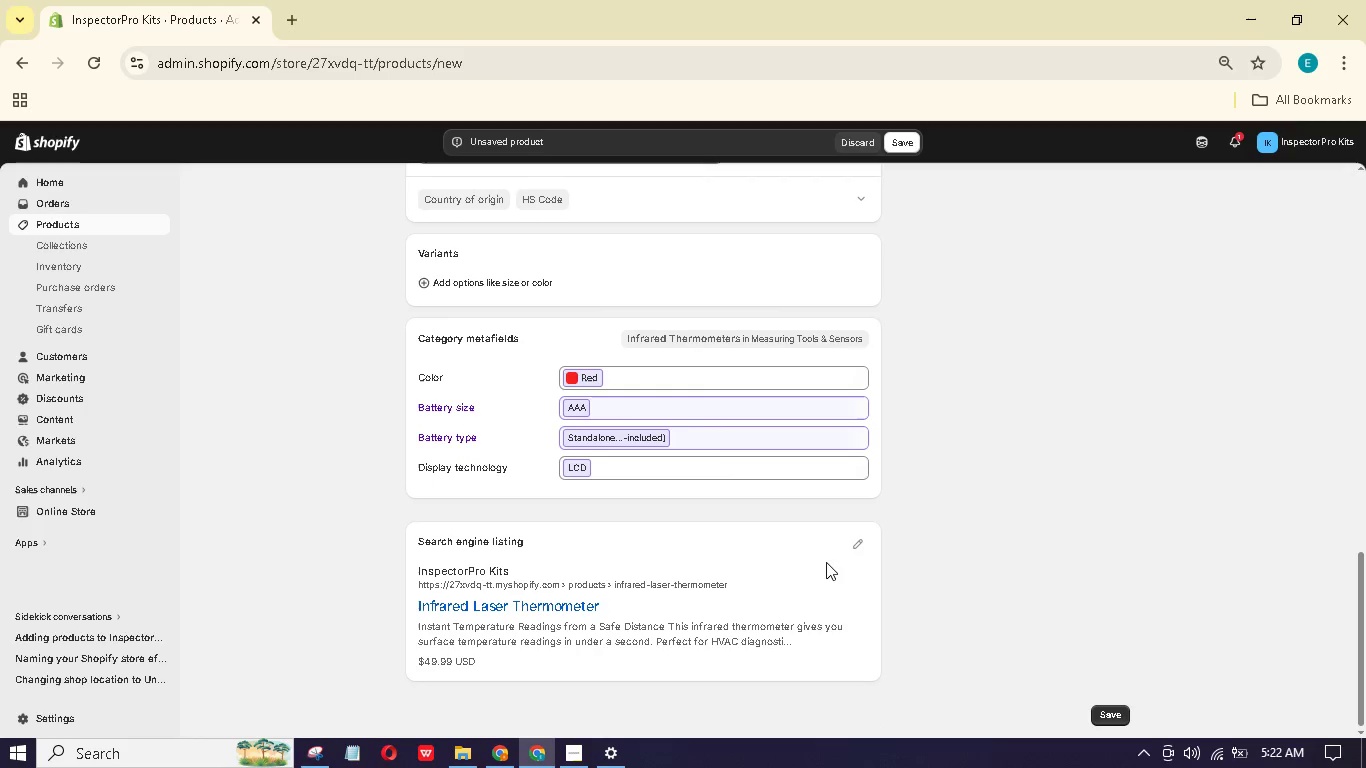 
left_click([860, 547])
 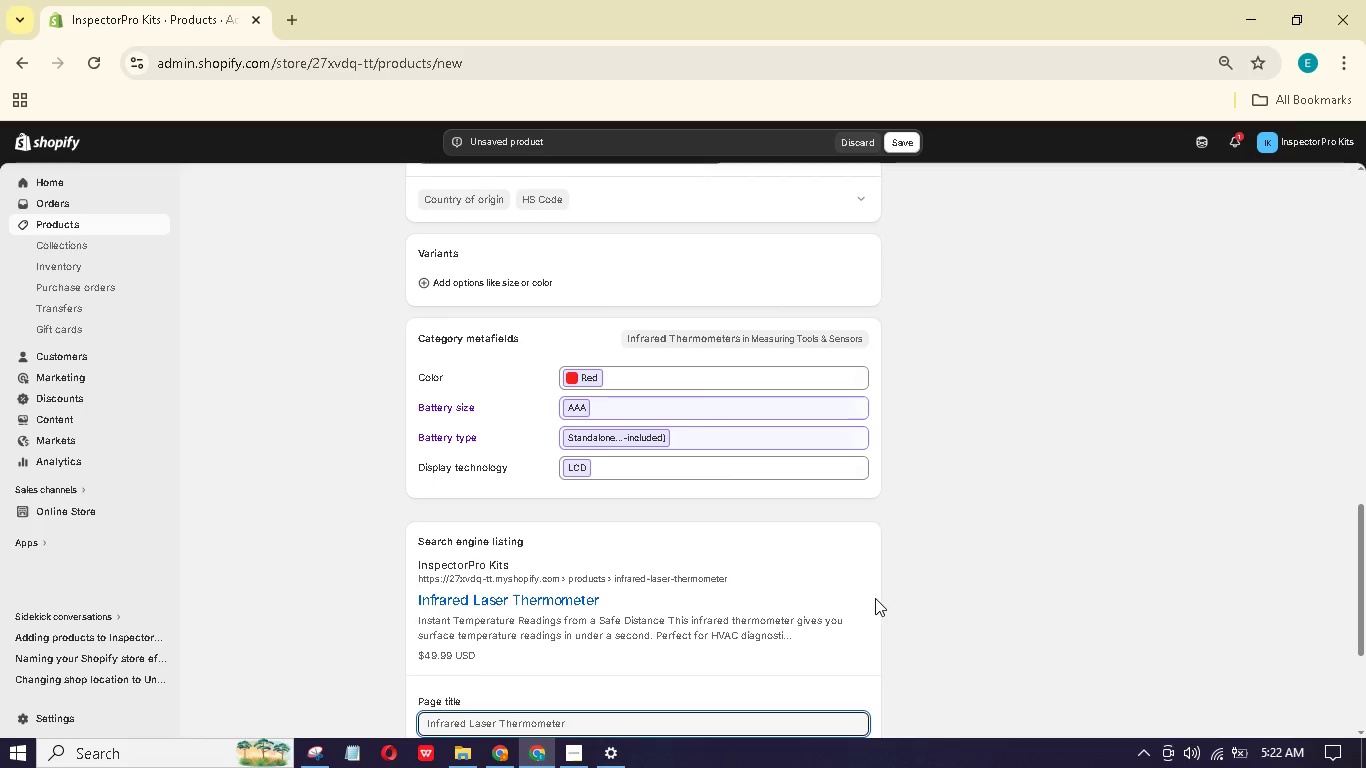 
scroll: coordinate [756, 637], scroll_direction: down, amount: 3.0
 